 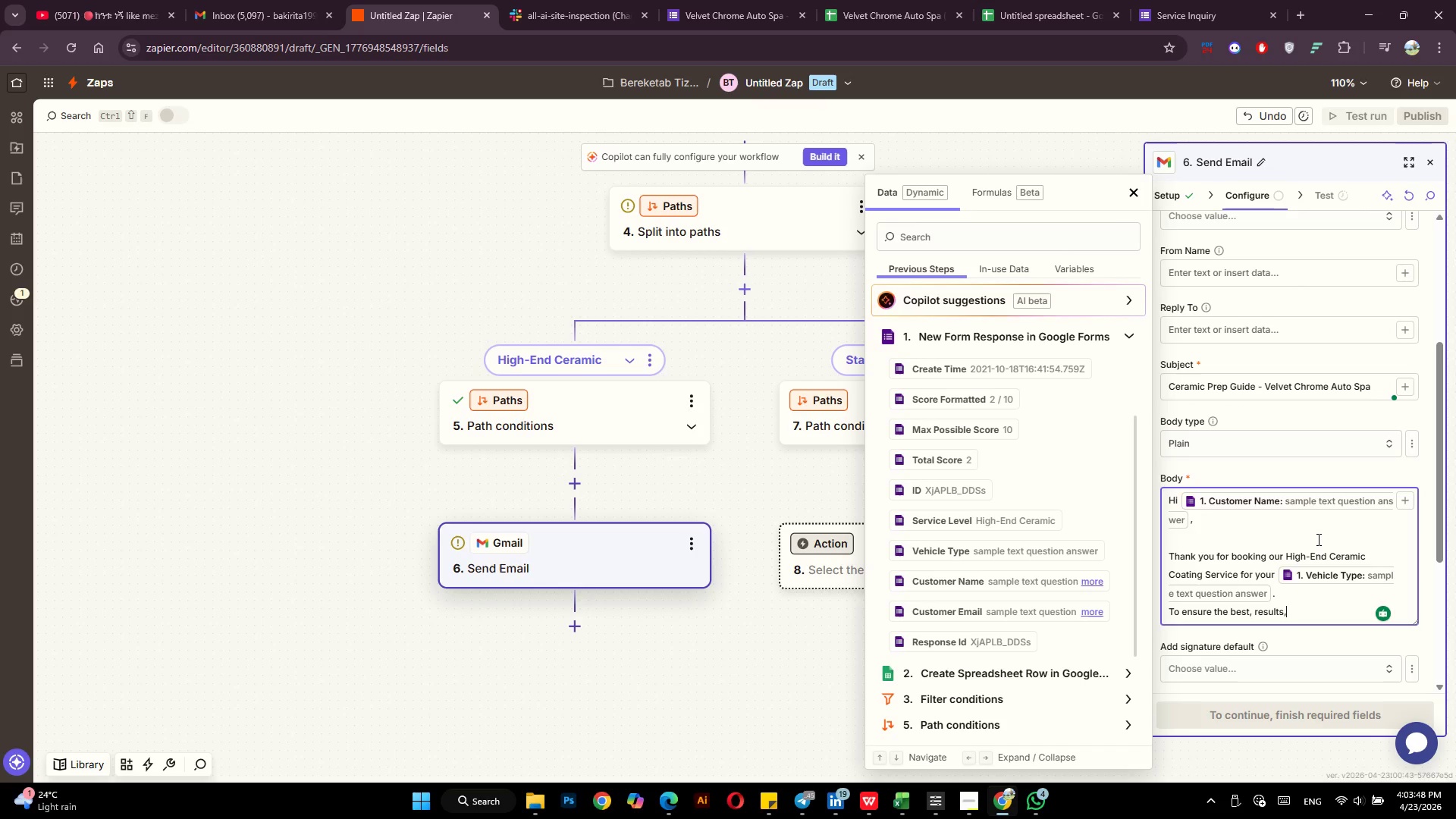 
key(Backspace)
 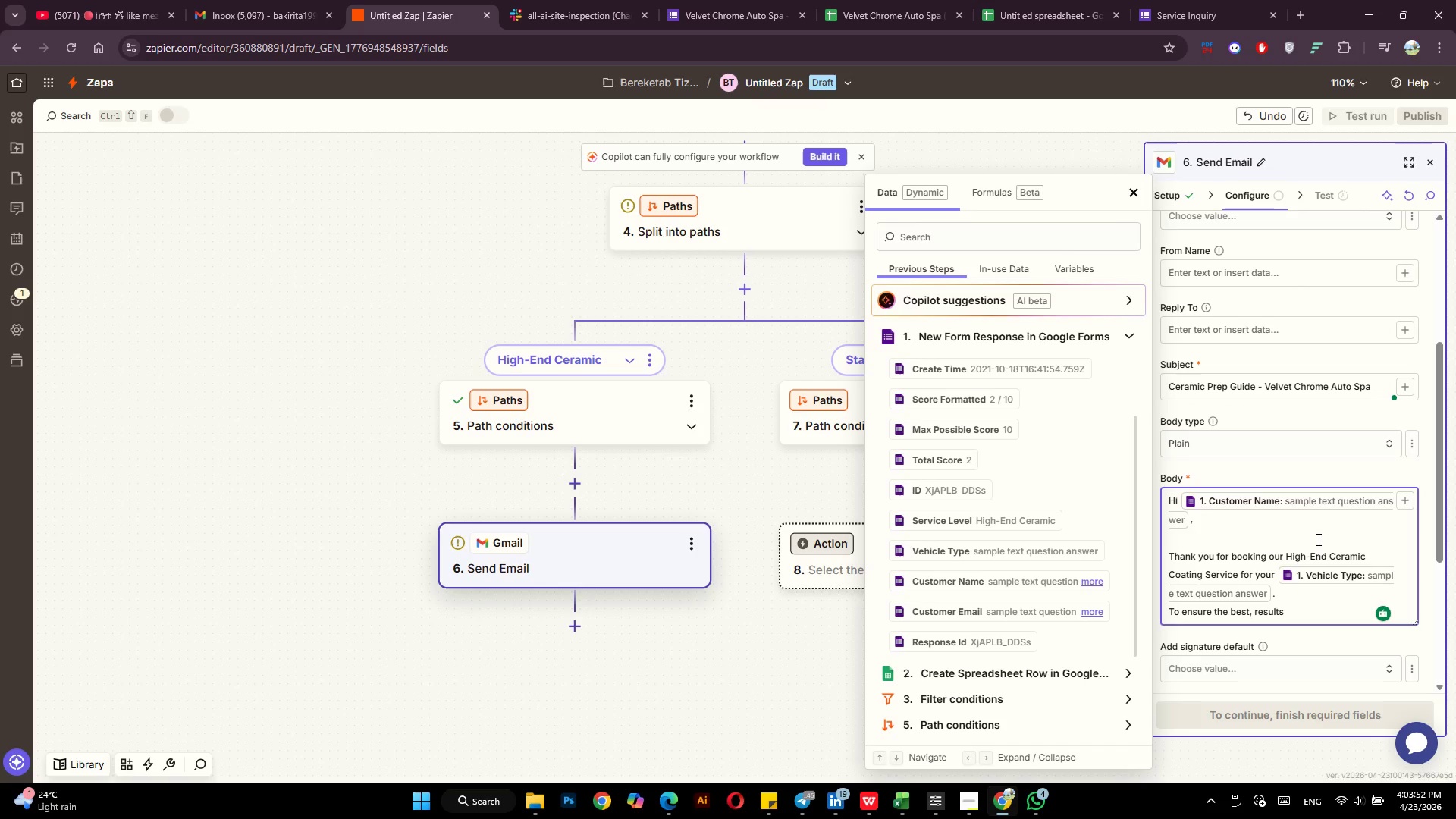 
type( please)
 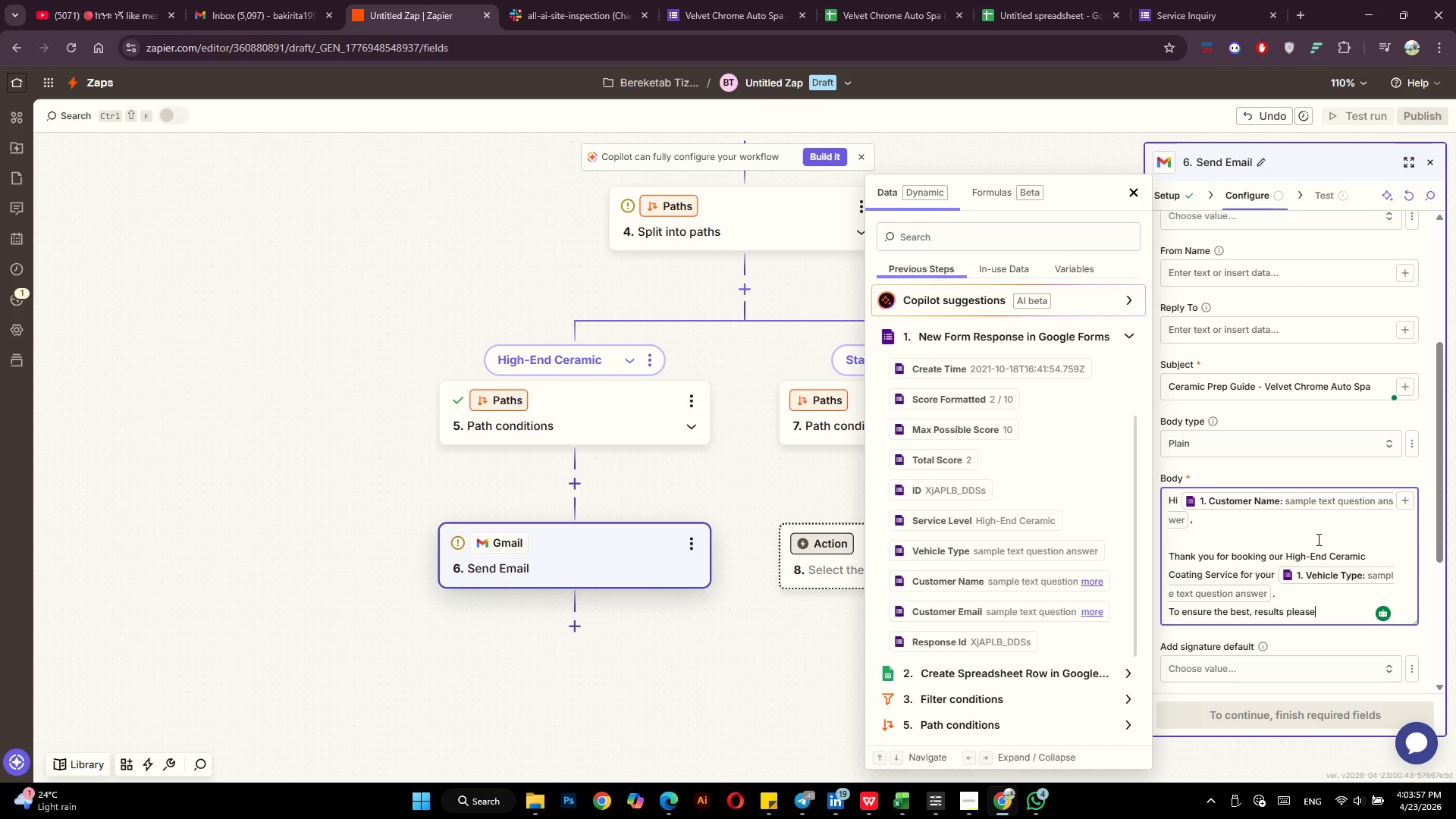 
type( review our Ceramic)
 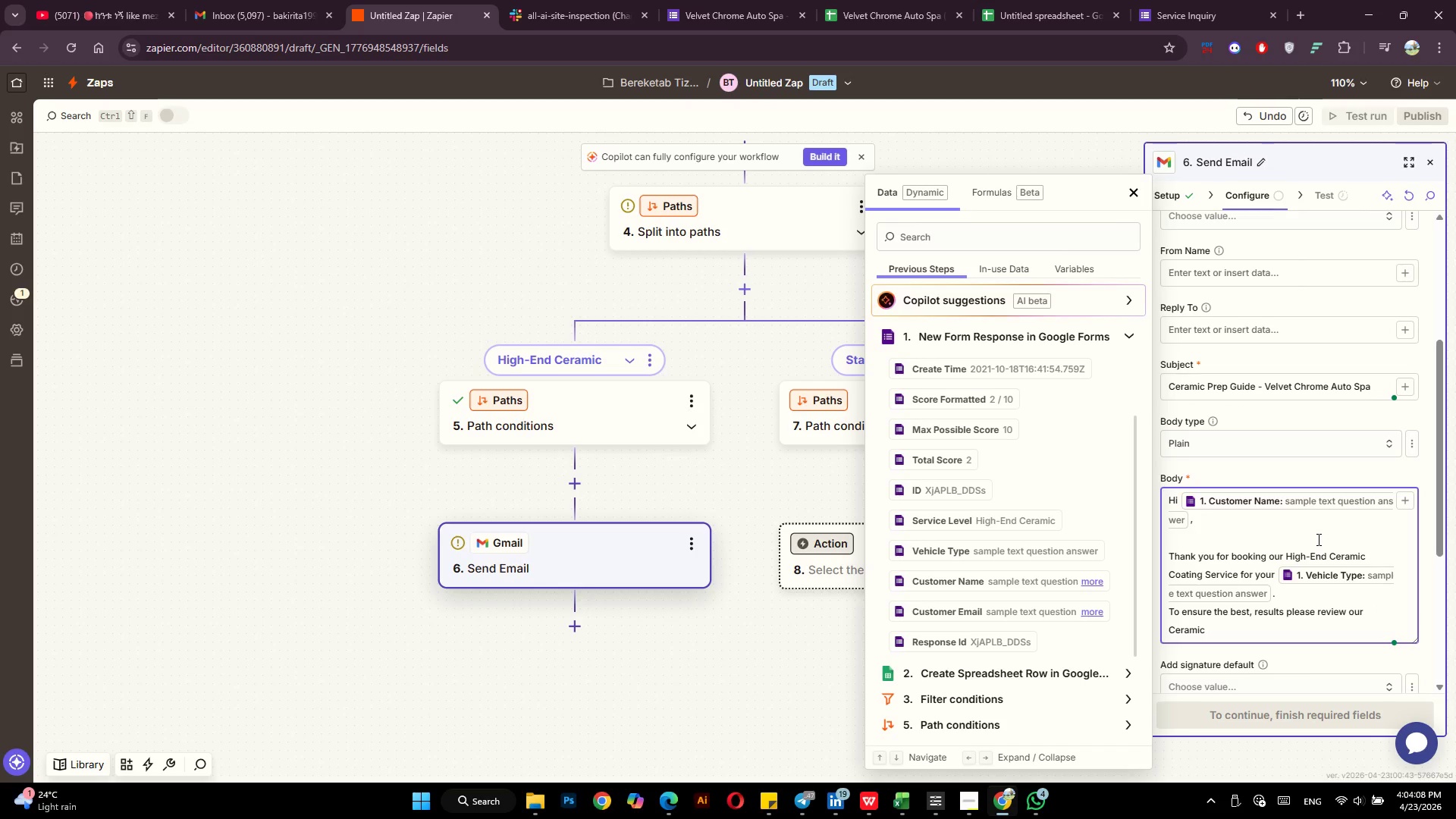 
wait(5.55)
 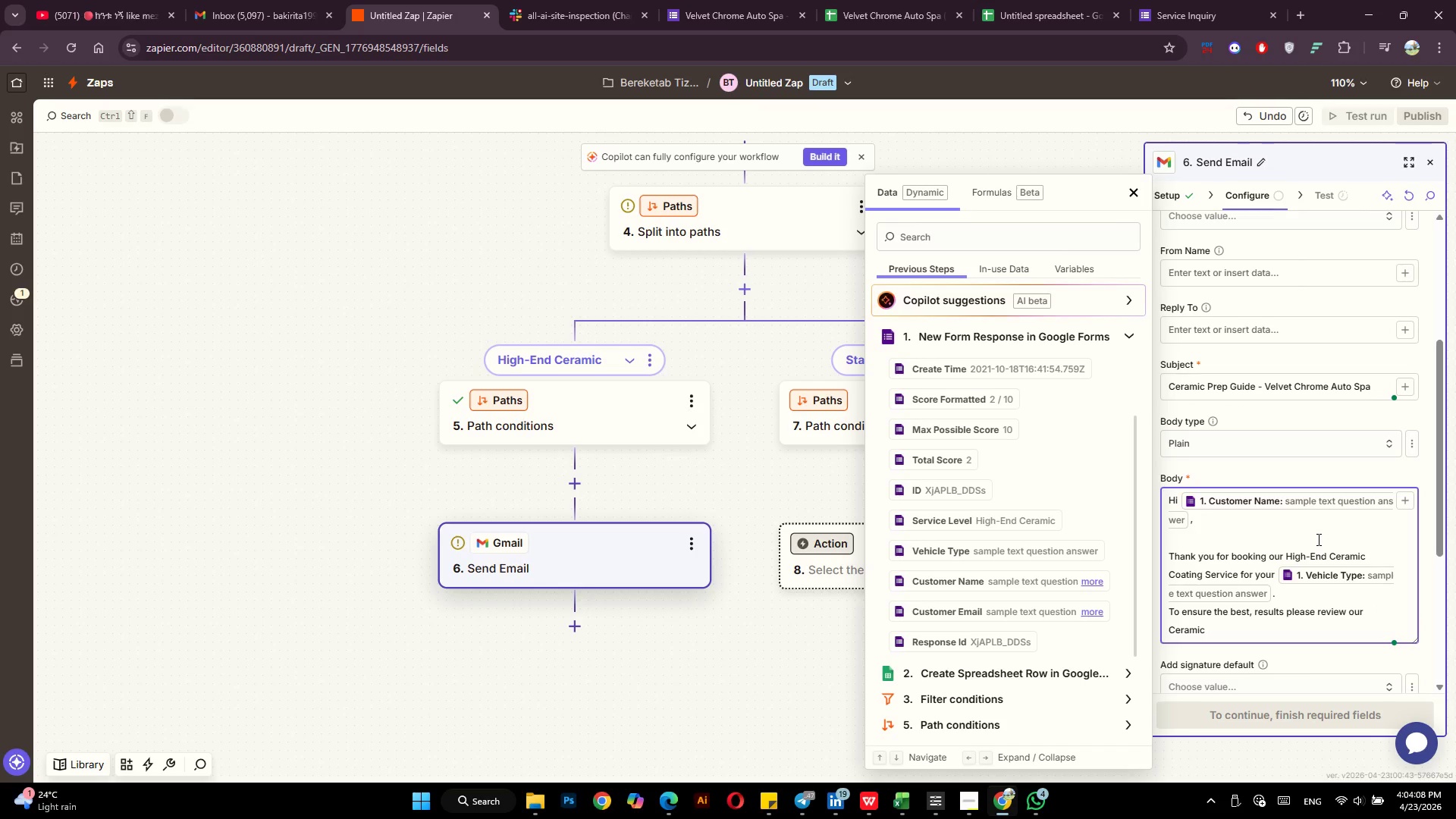 
key(Space)
 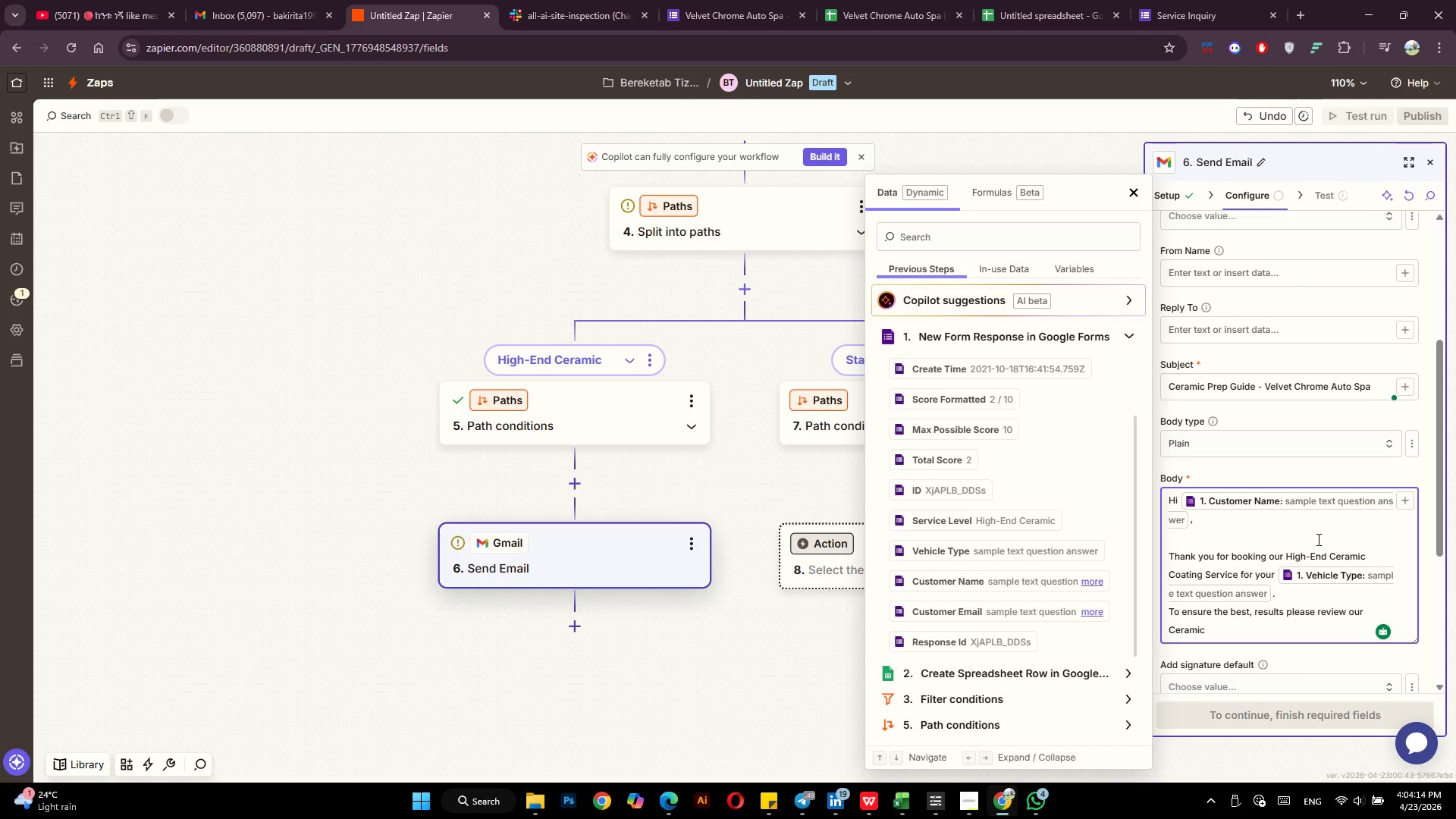 
key(Alt+Tab)
 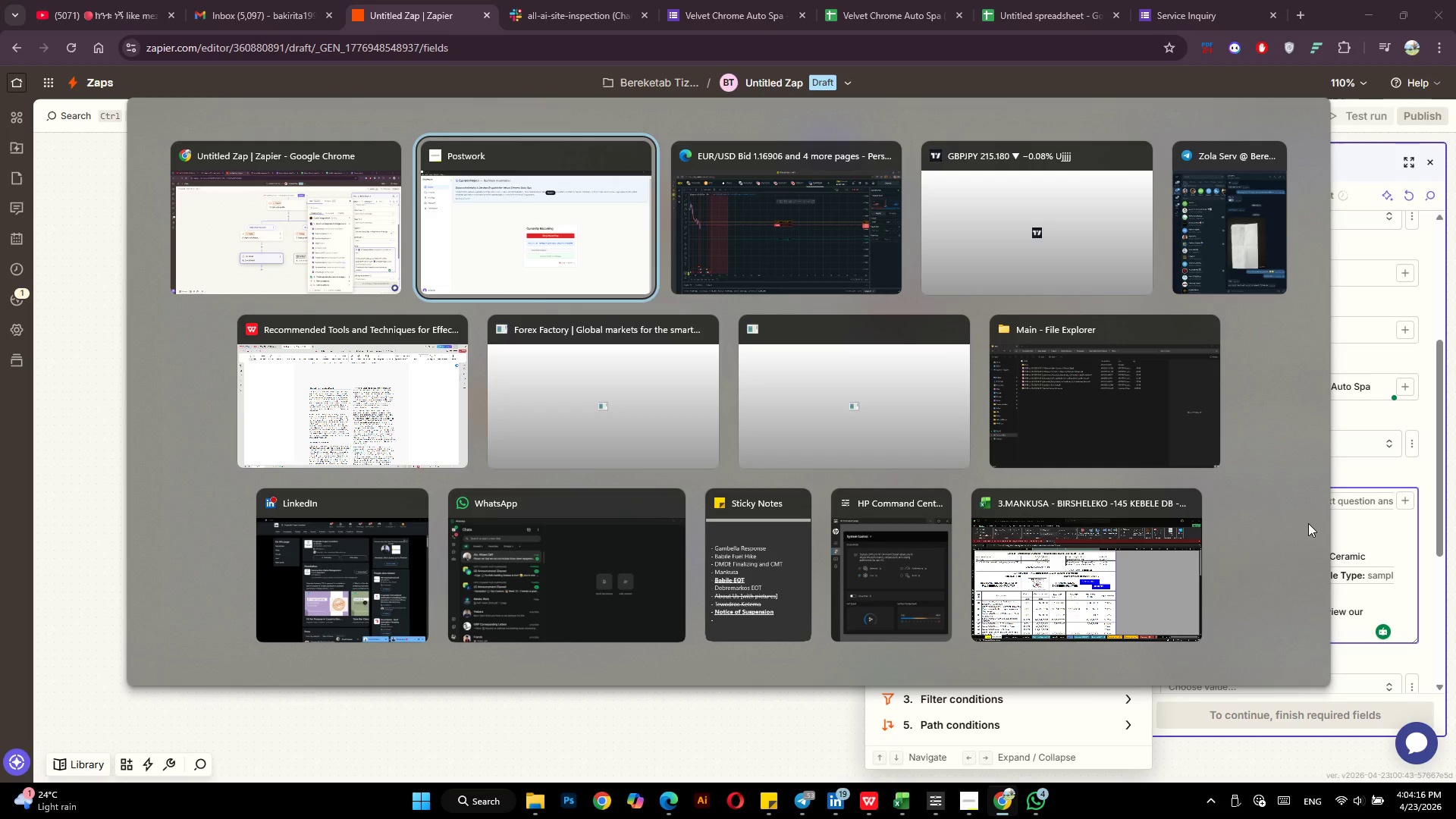 
key(Alt+Tab)
 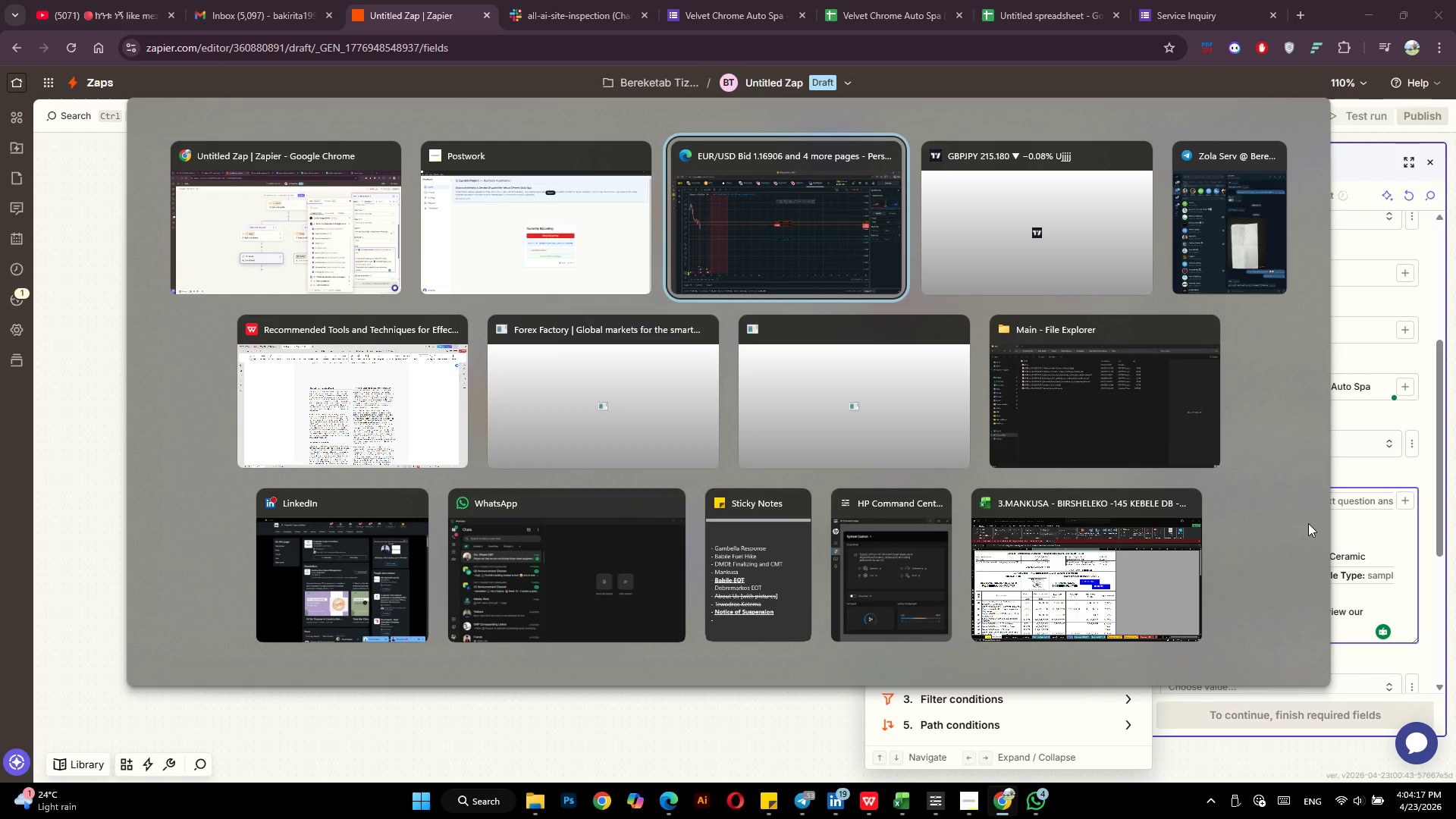 
key(Alt+Tab)
 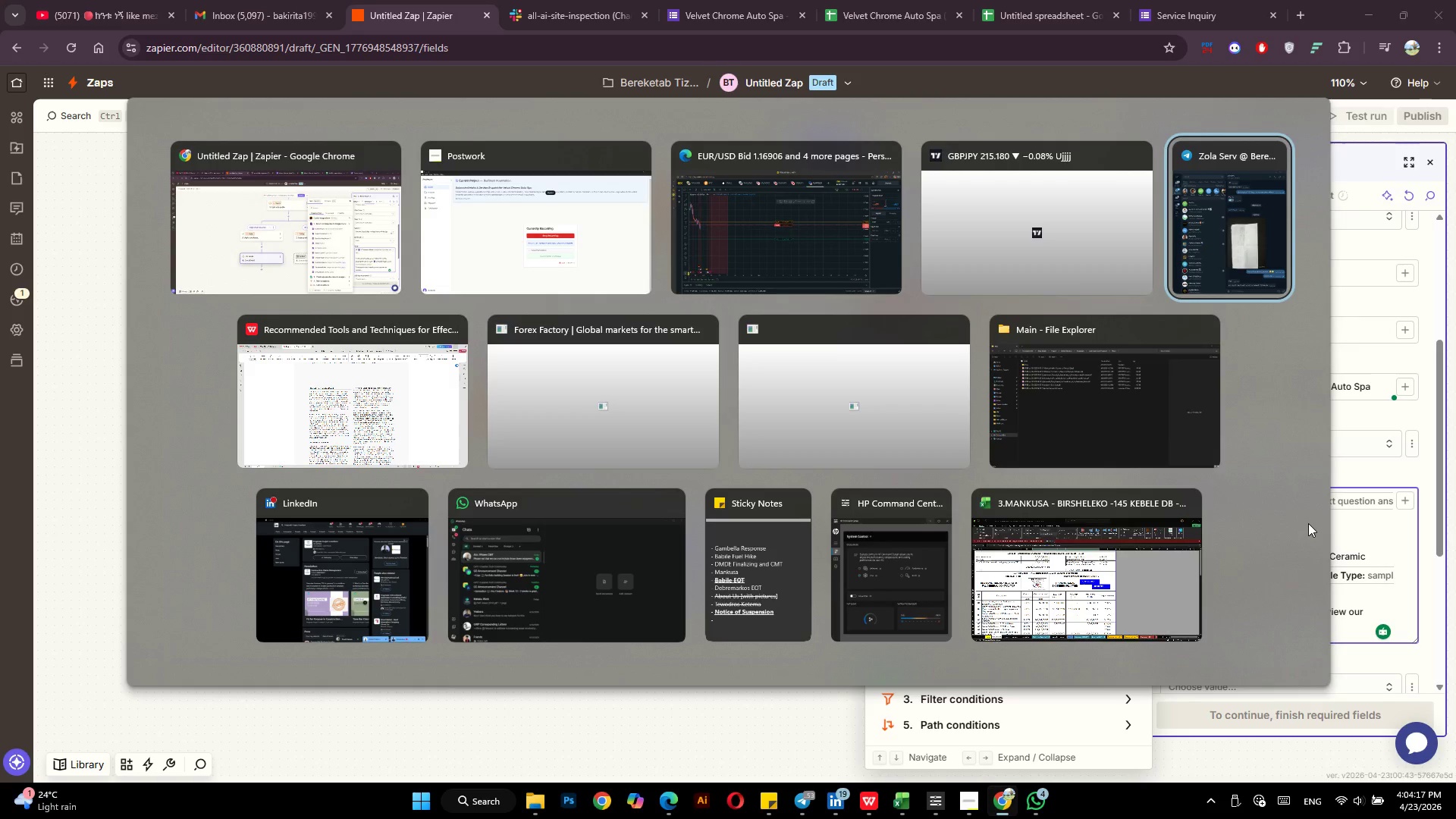 
key(Alt+Tab)
 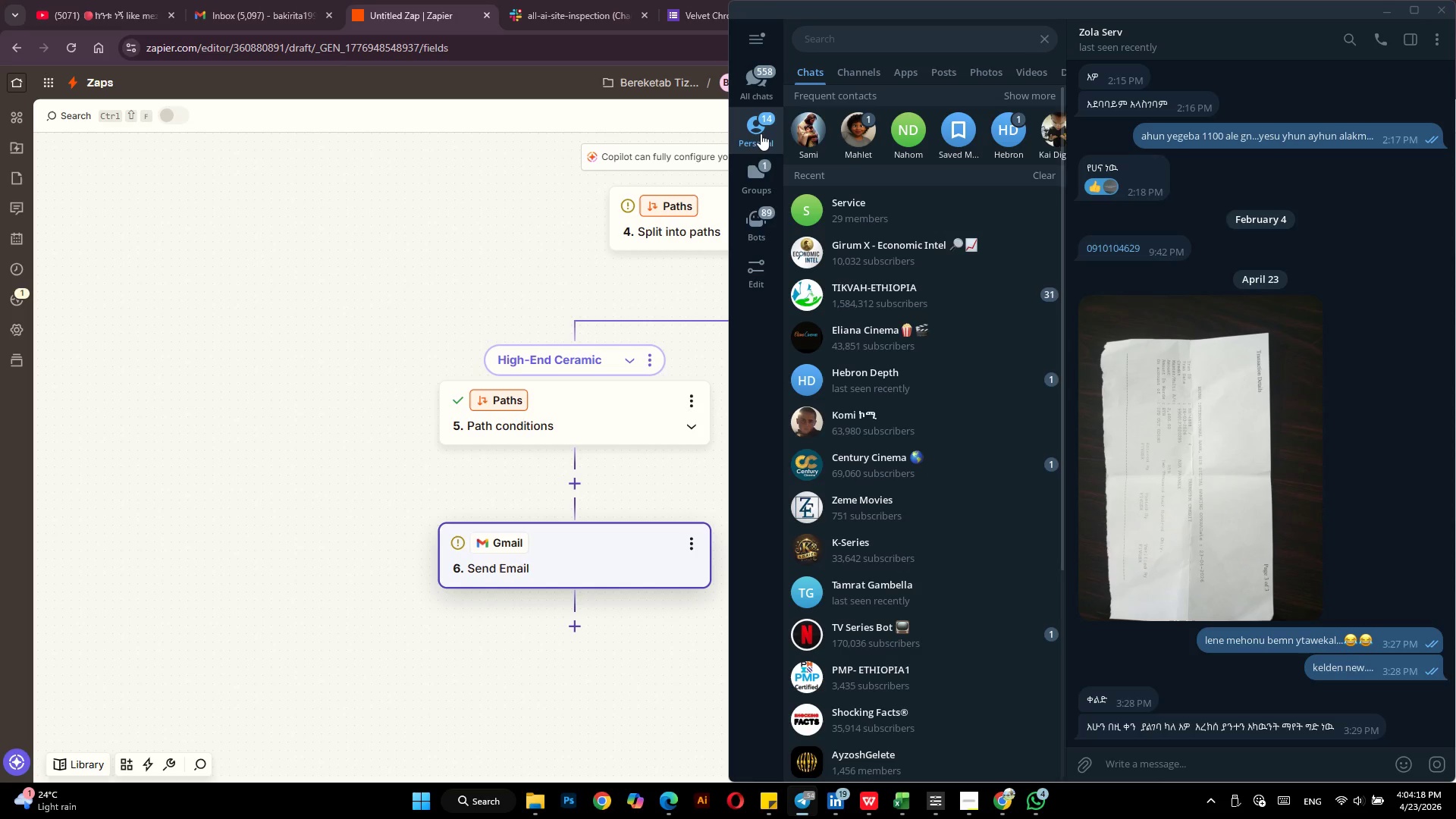 
left_click([760, 133])
 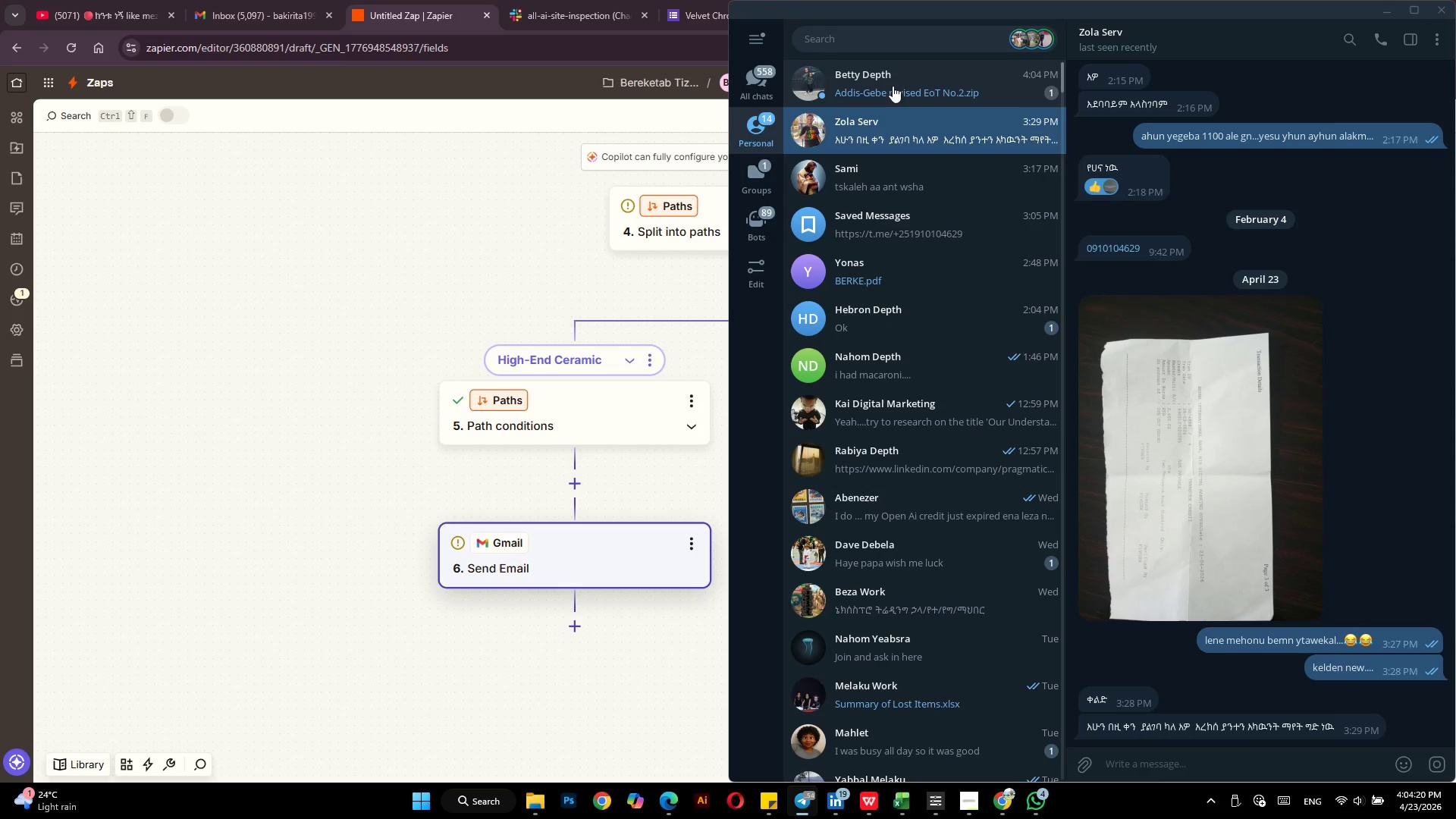 
left_click([893, 86])
 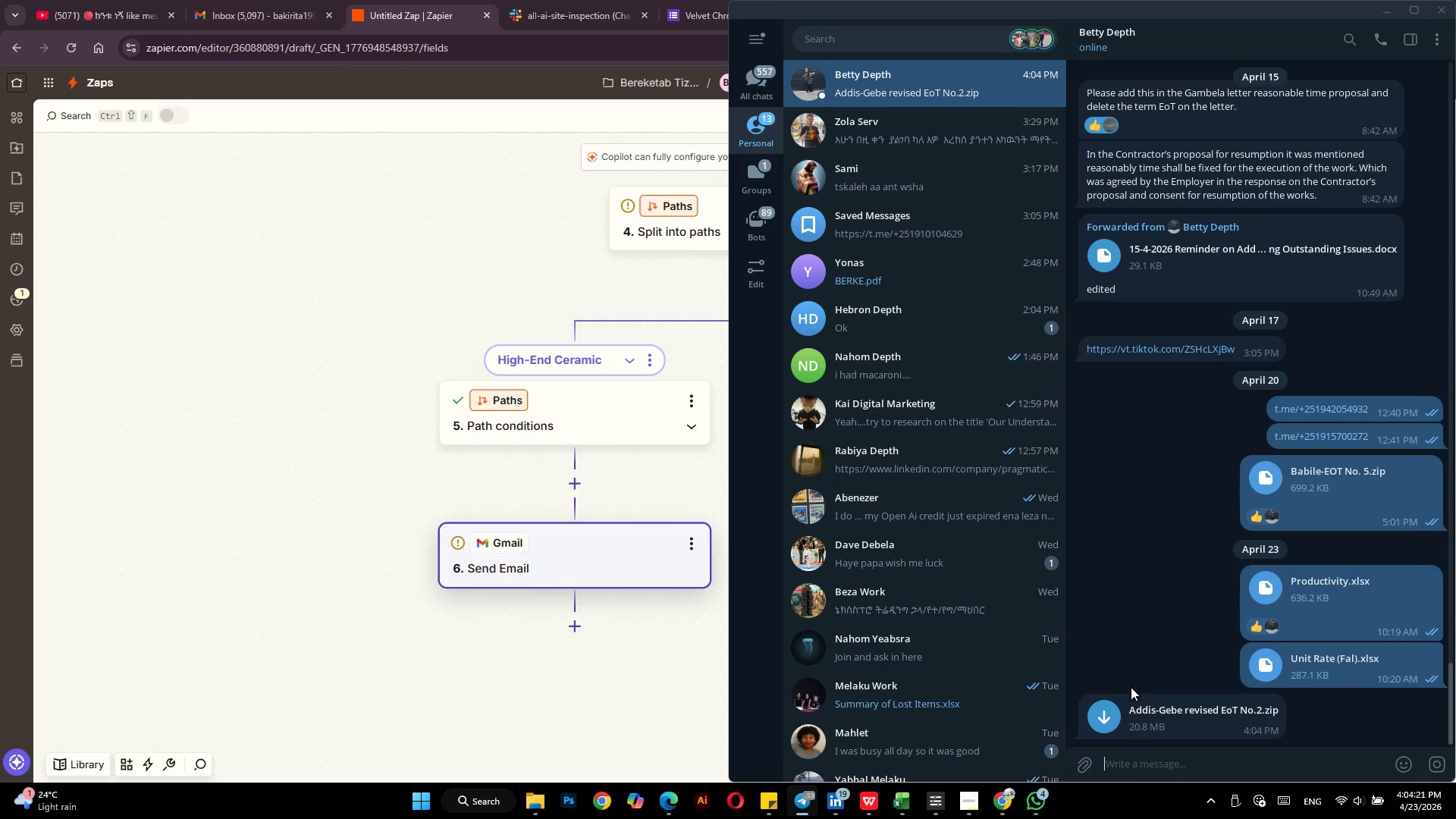 
left_click([1111, 712])
 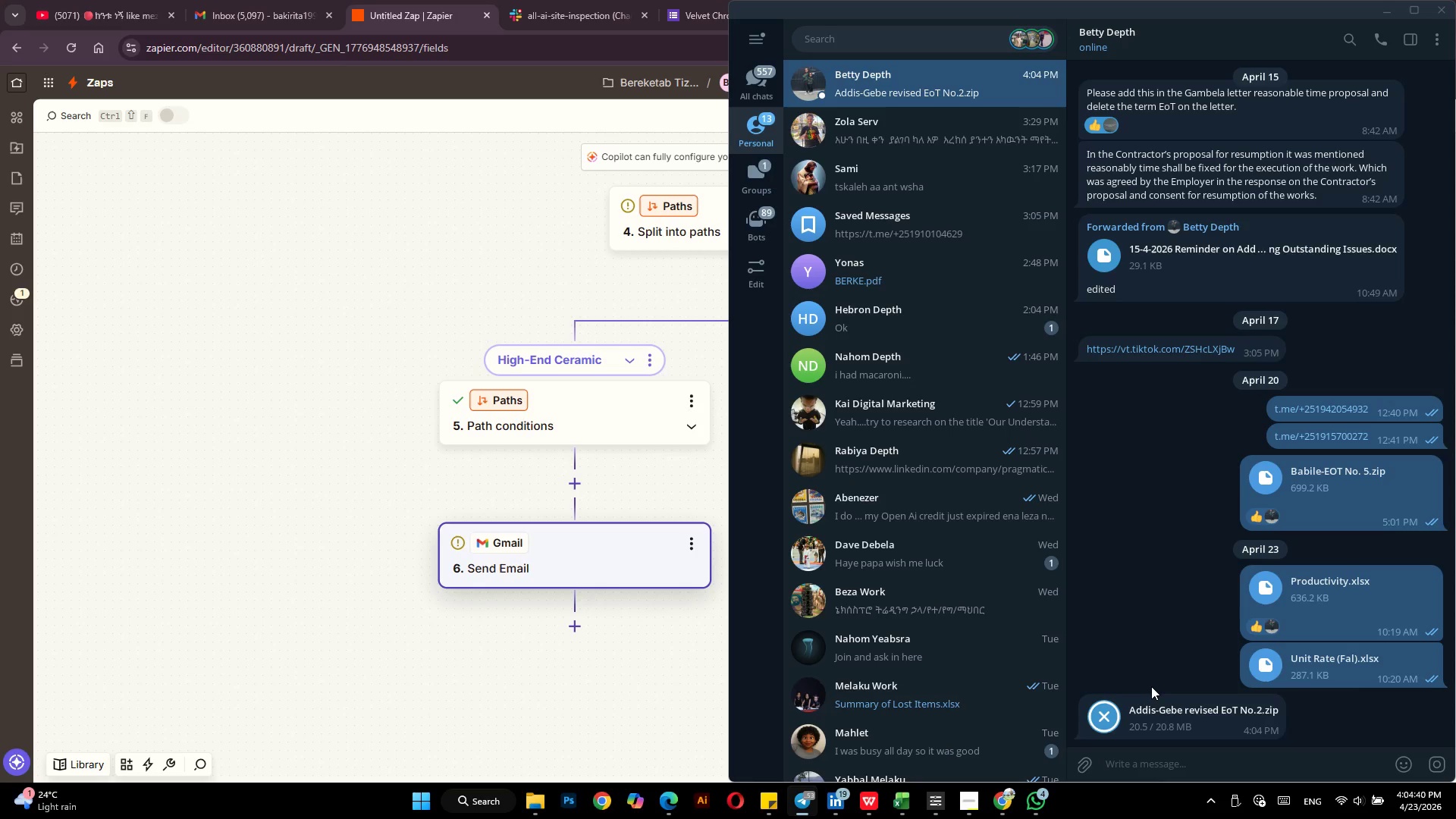 
wait(22.98)
 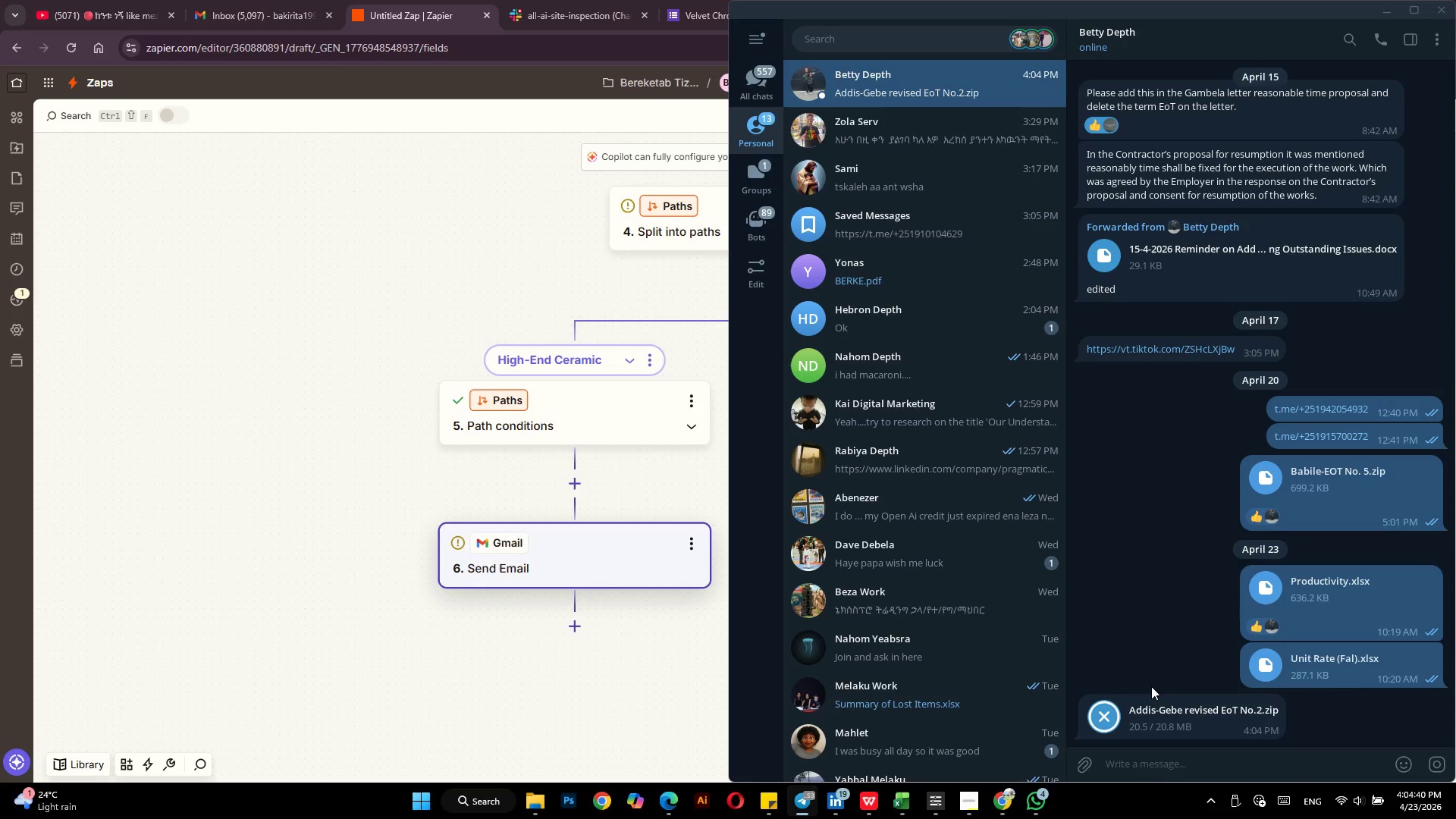 
scroll: coordinate [1151, 686], scroll_direction: down, amount: 2.0
 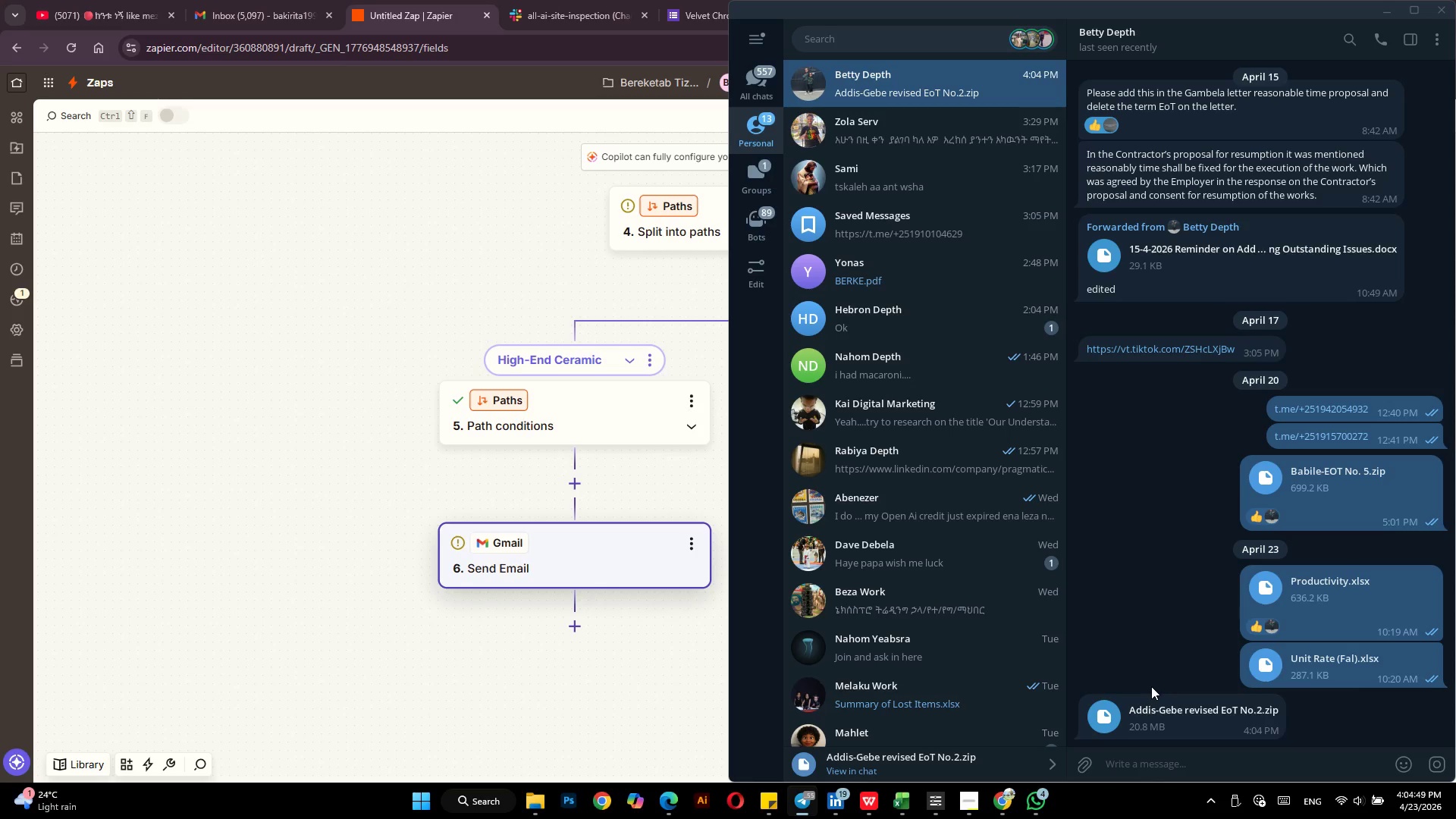 
left_click([1111, 721])
 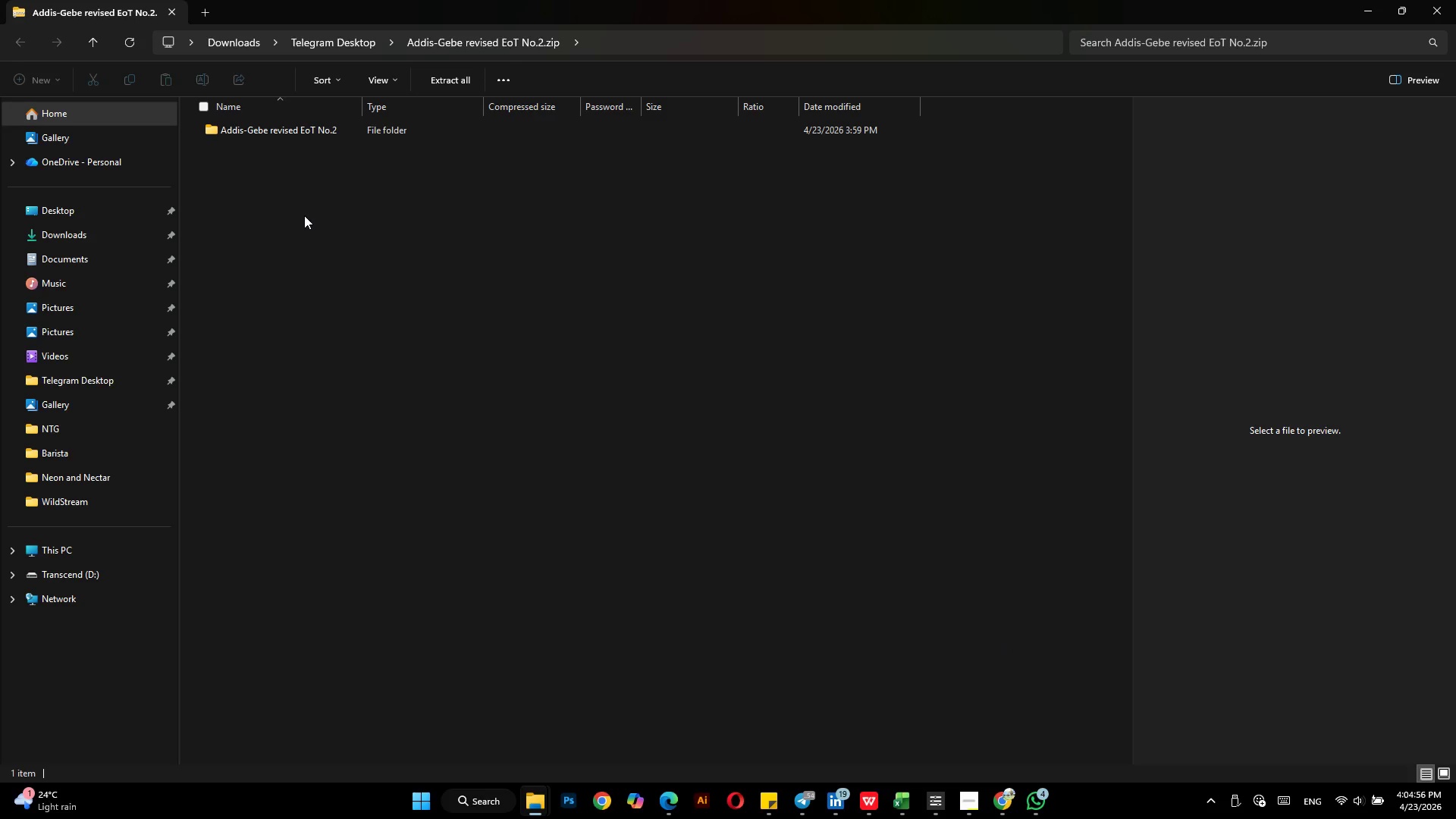 
wait(7.09)
 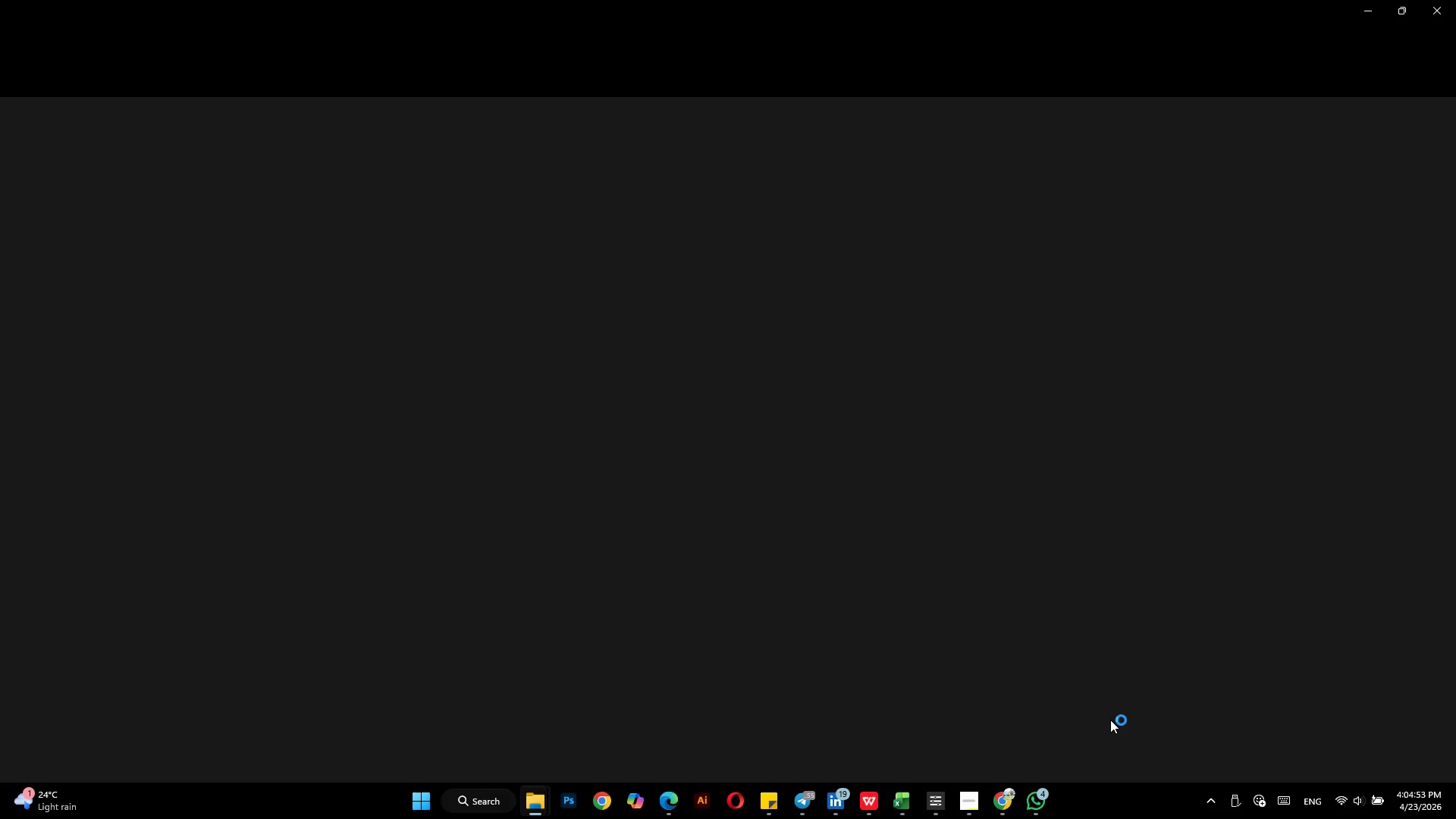 
double_click([318, 125])
 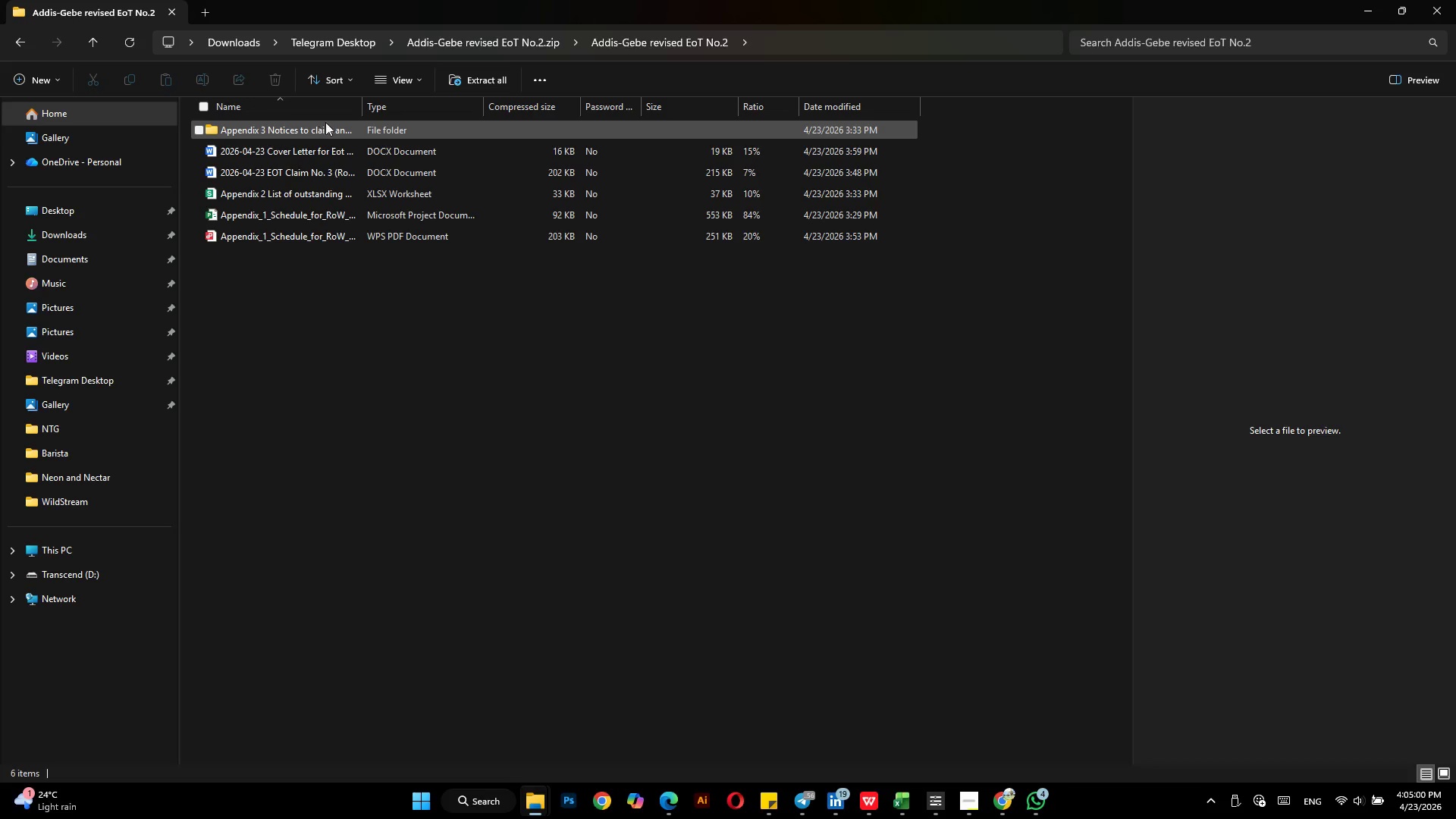 
left_click_drag(start_coordinate=[366, 105], to_coordinate=[563, 132])
 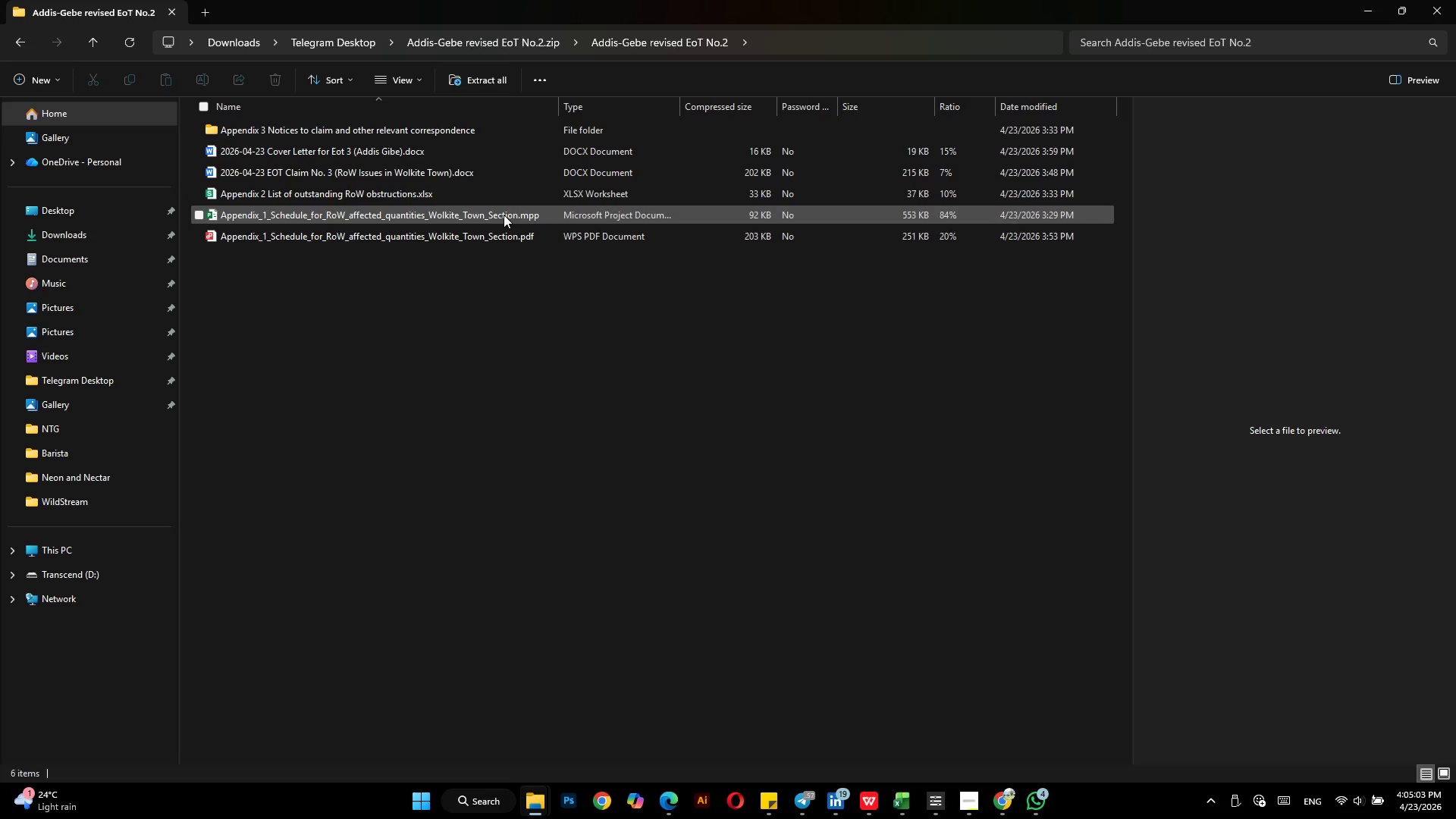 
double_click([504, 215])
 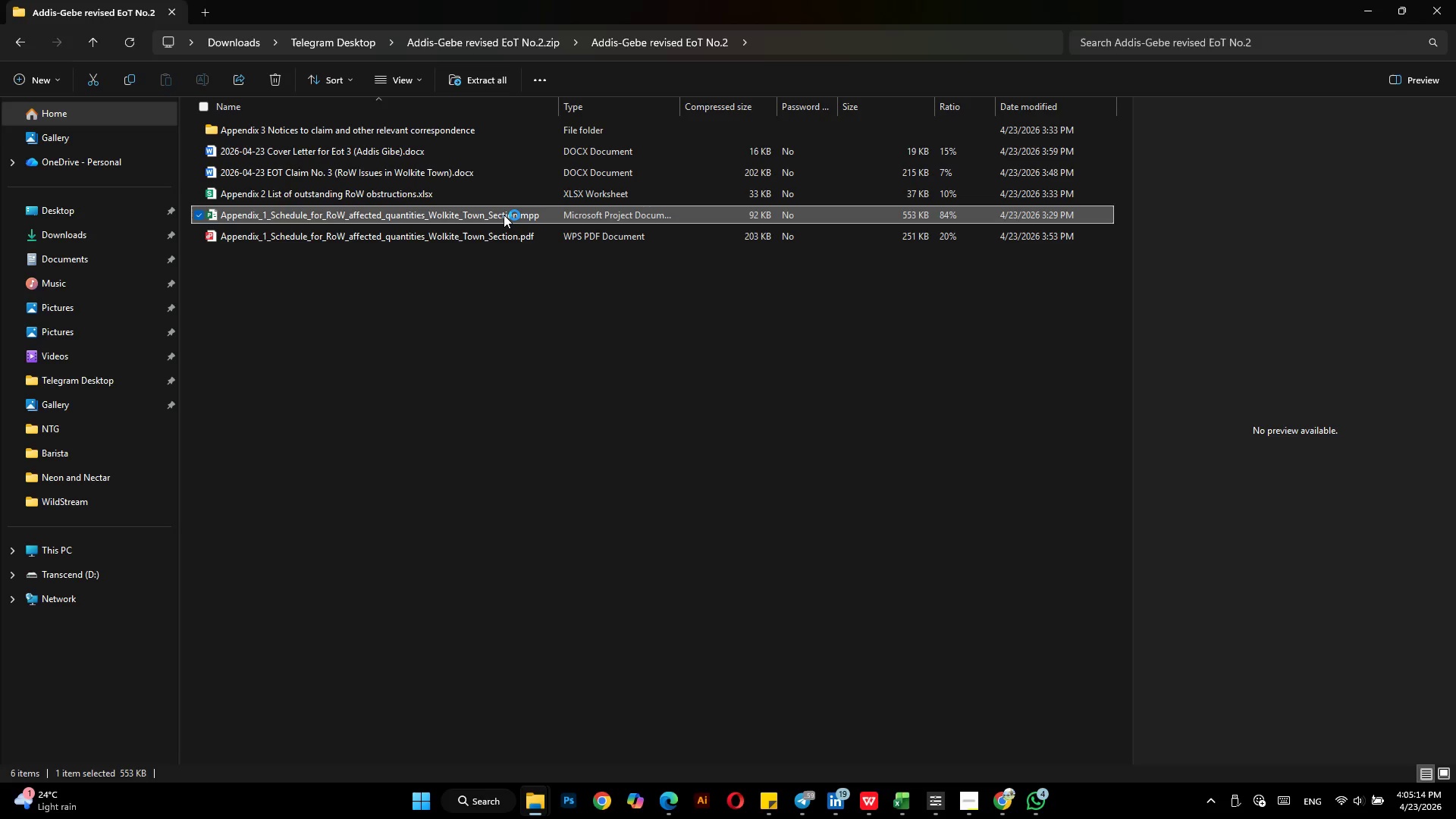 
wait(15.31)
 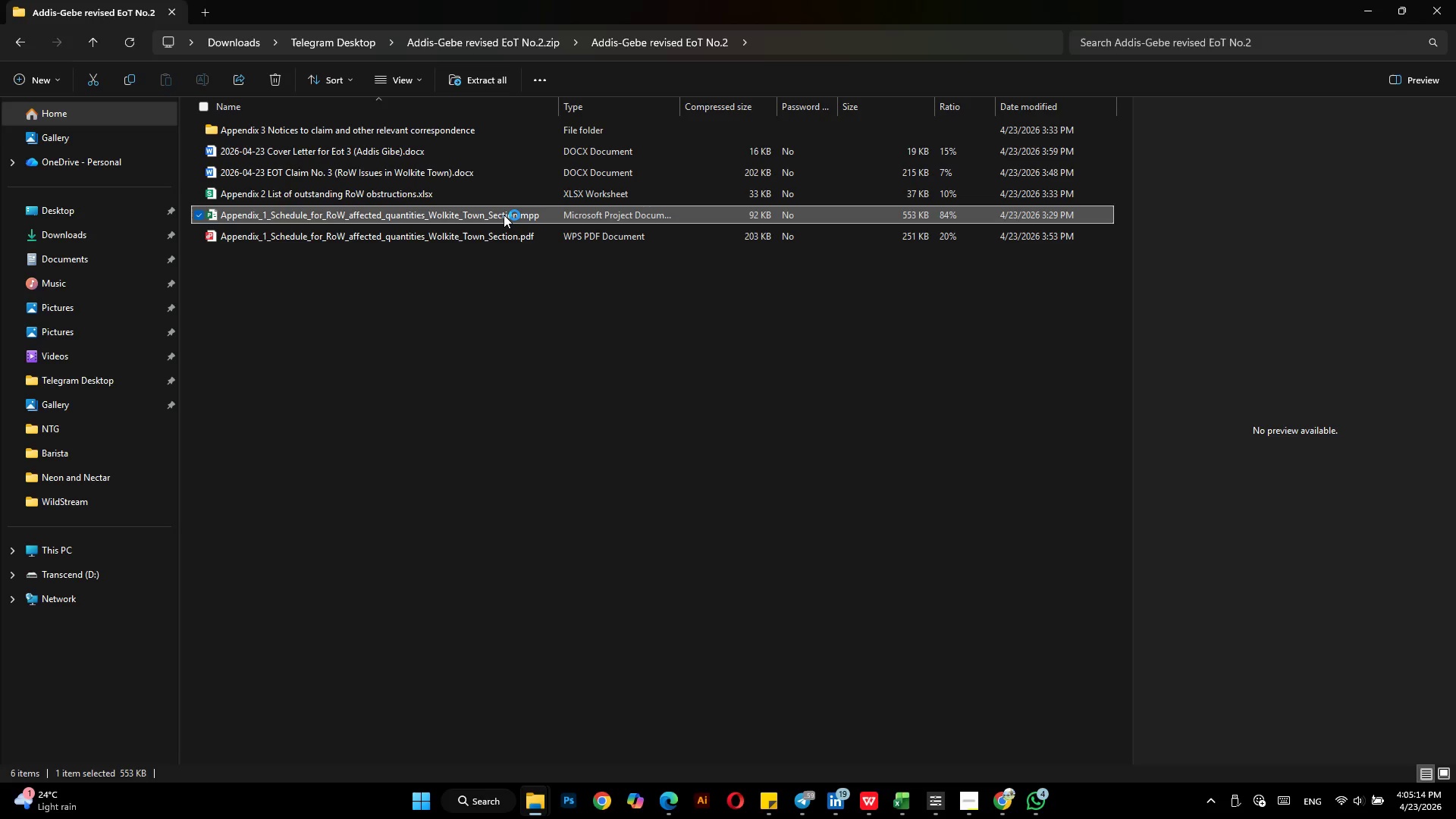 
scroll: coordinate [493, 547], scroll_direction: up, amount: 4.0
 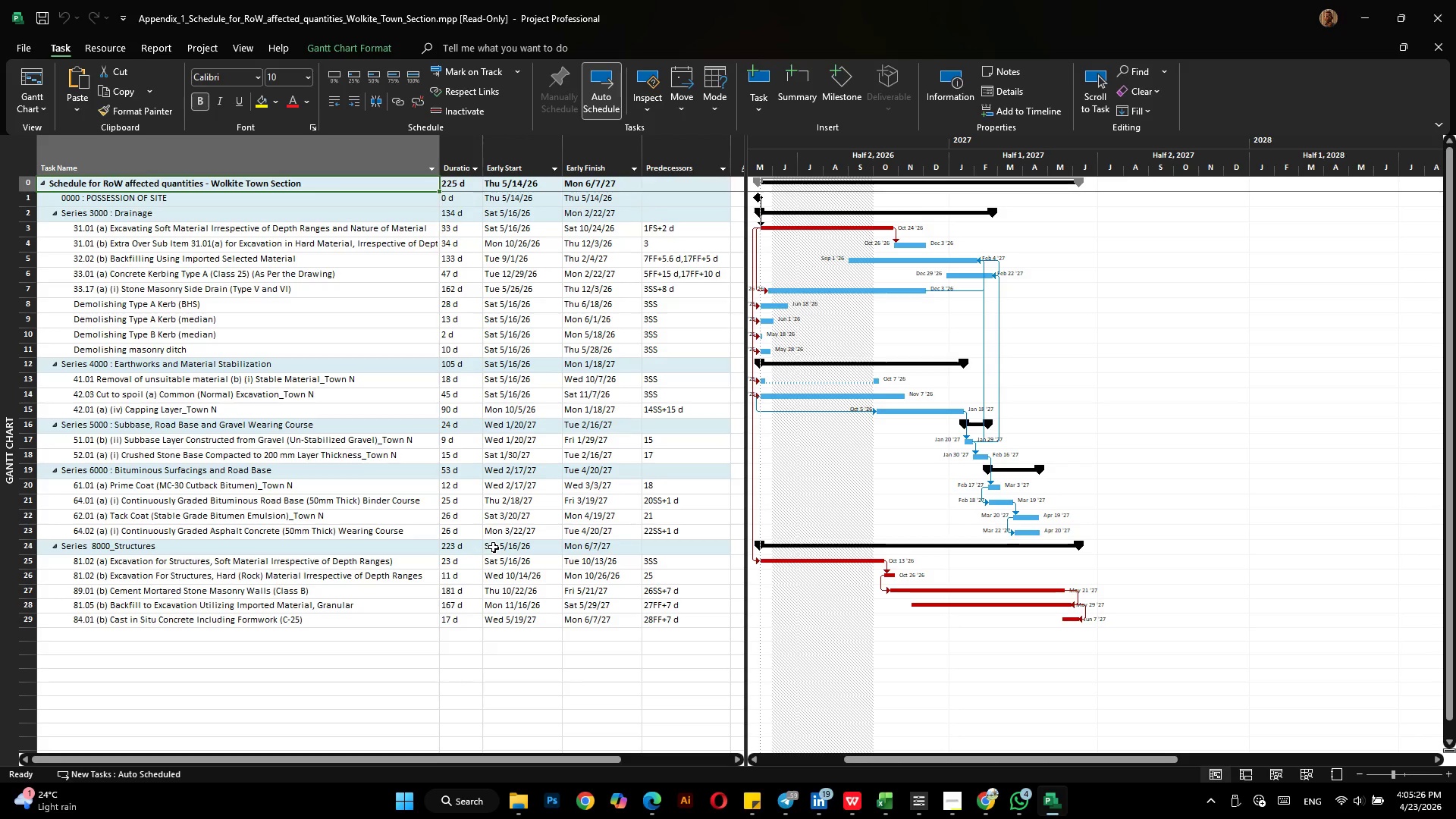 
wait(12.02)
 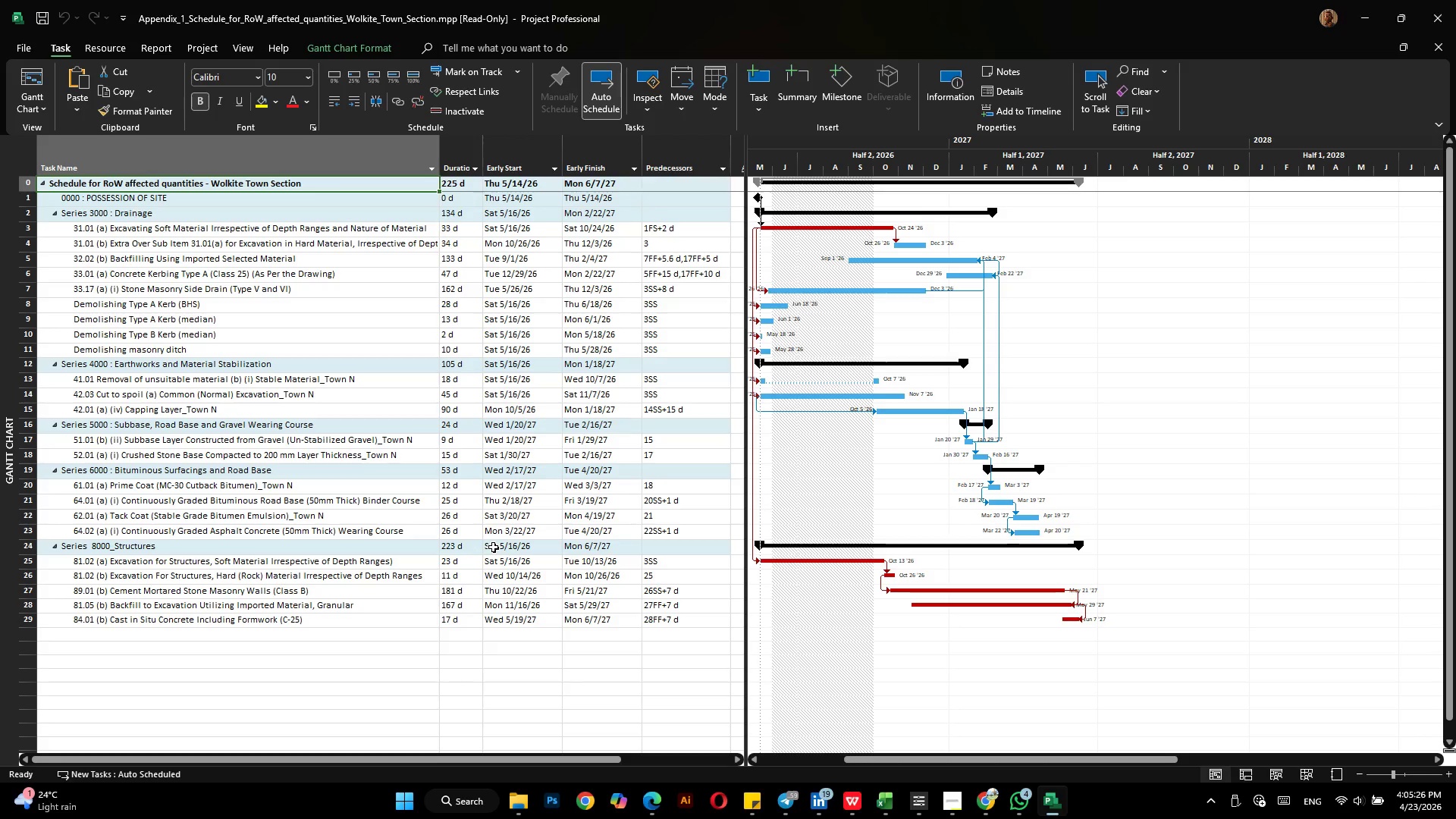 
left_click([1433, 7])
 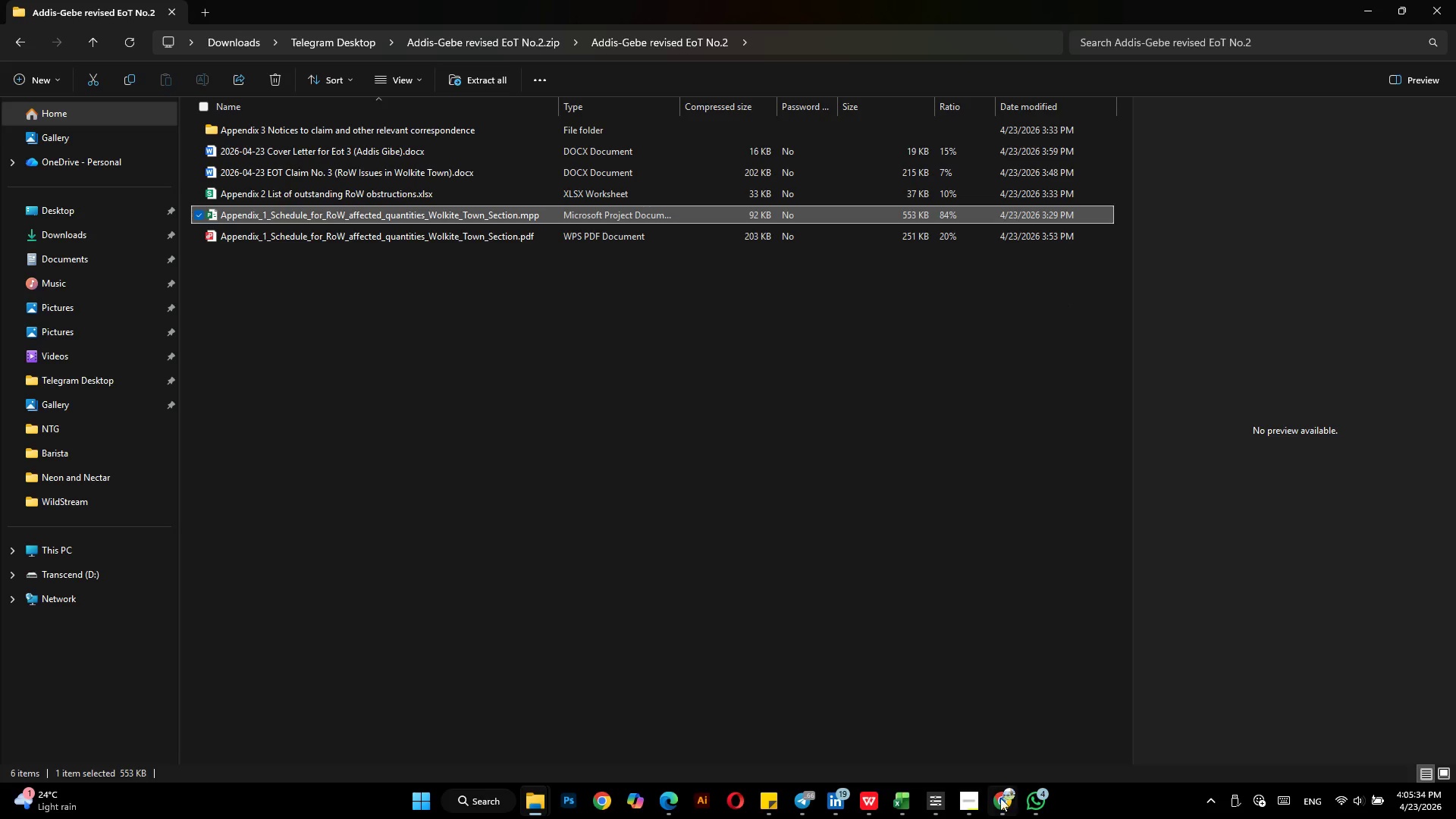 
left_click([1001, 803])
 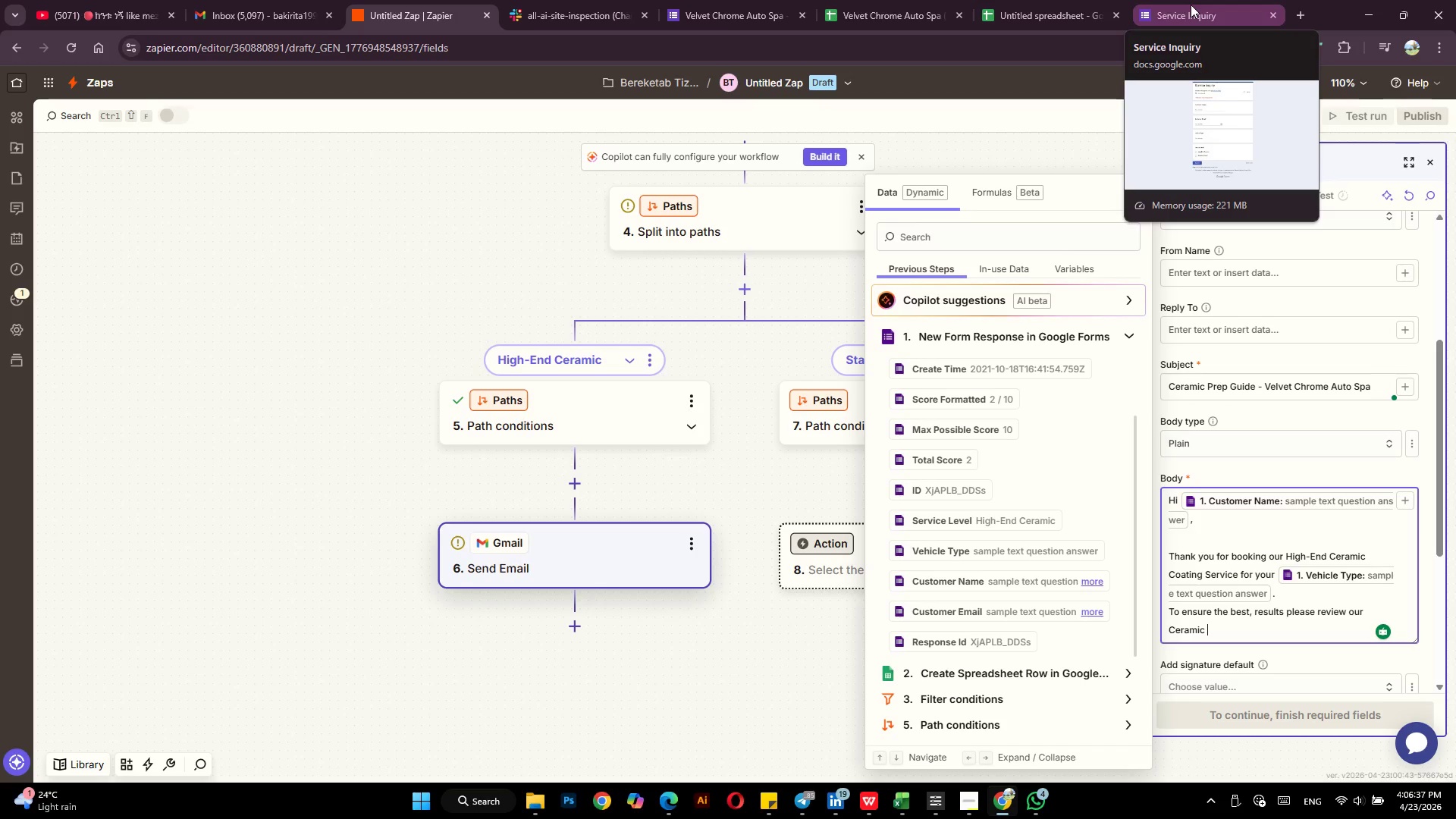 
wait(66.91)
 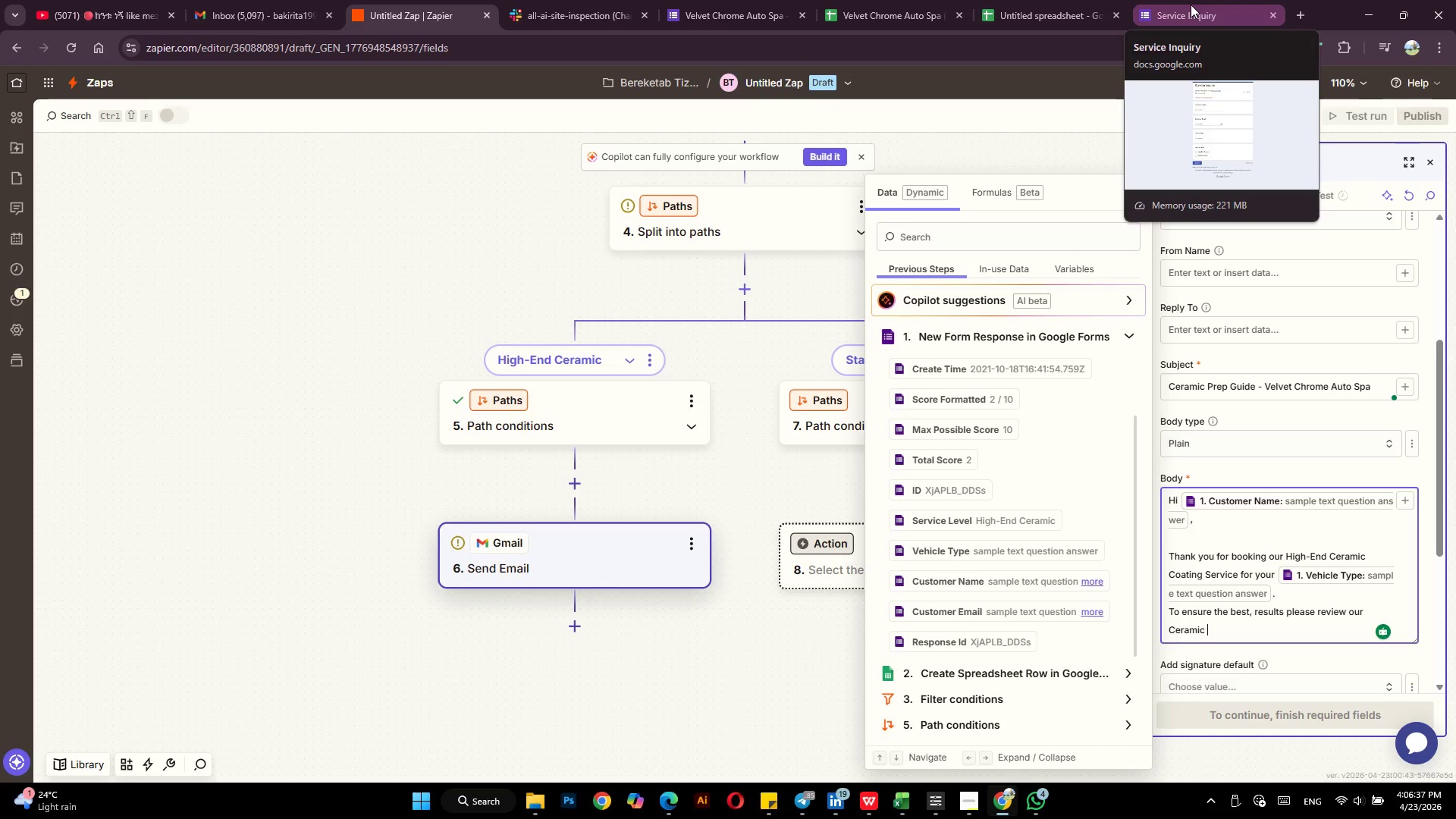 
type(Prep)
 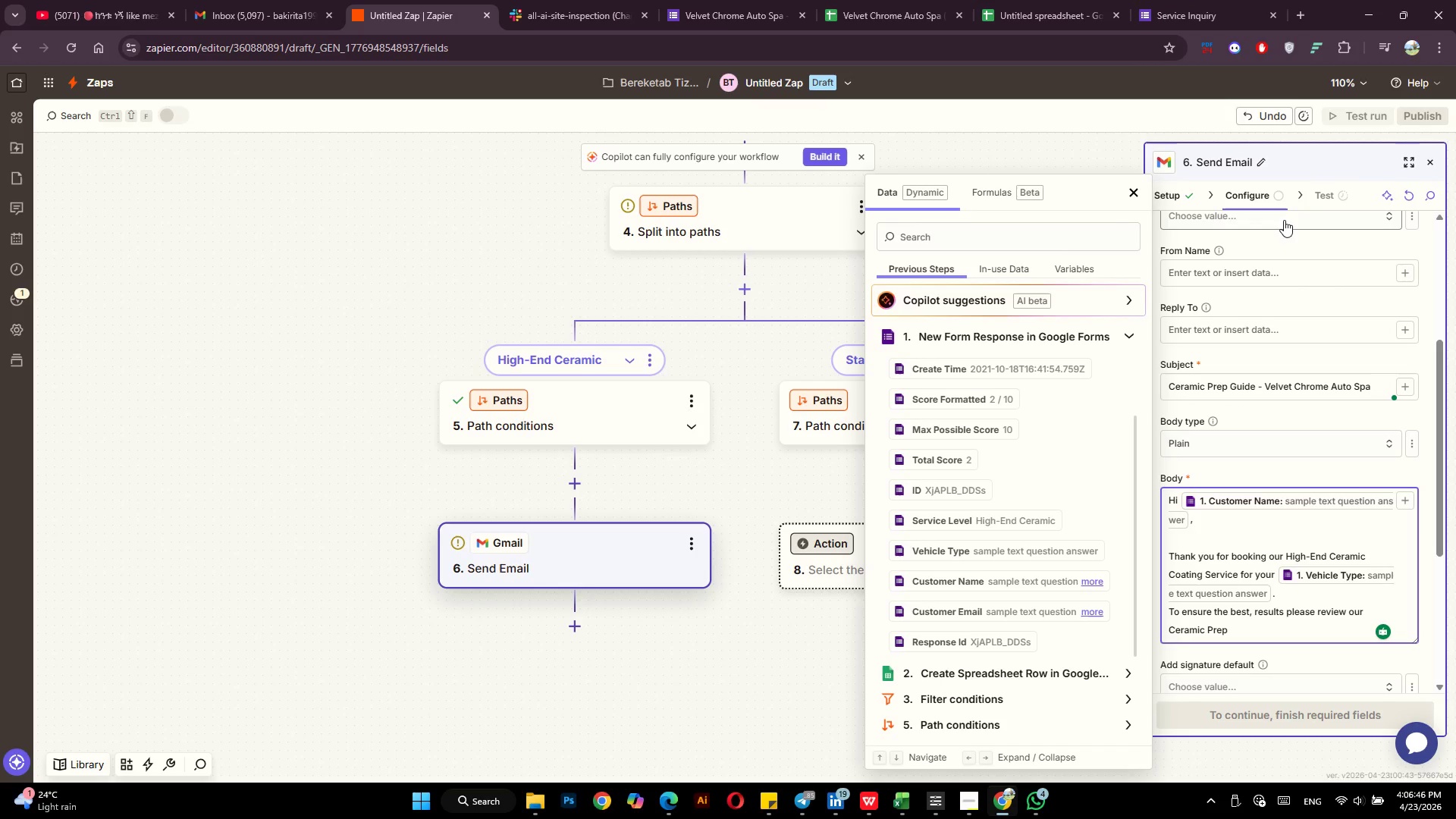 
type( Guide Here)
key(Backspace)
key(Backspace)
key(Backspace)
key(Backspace)
type(here: )
 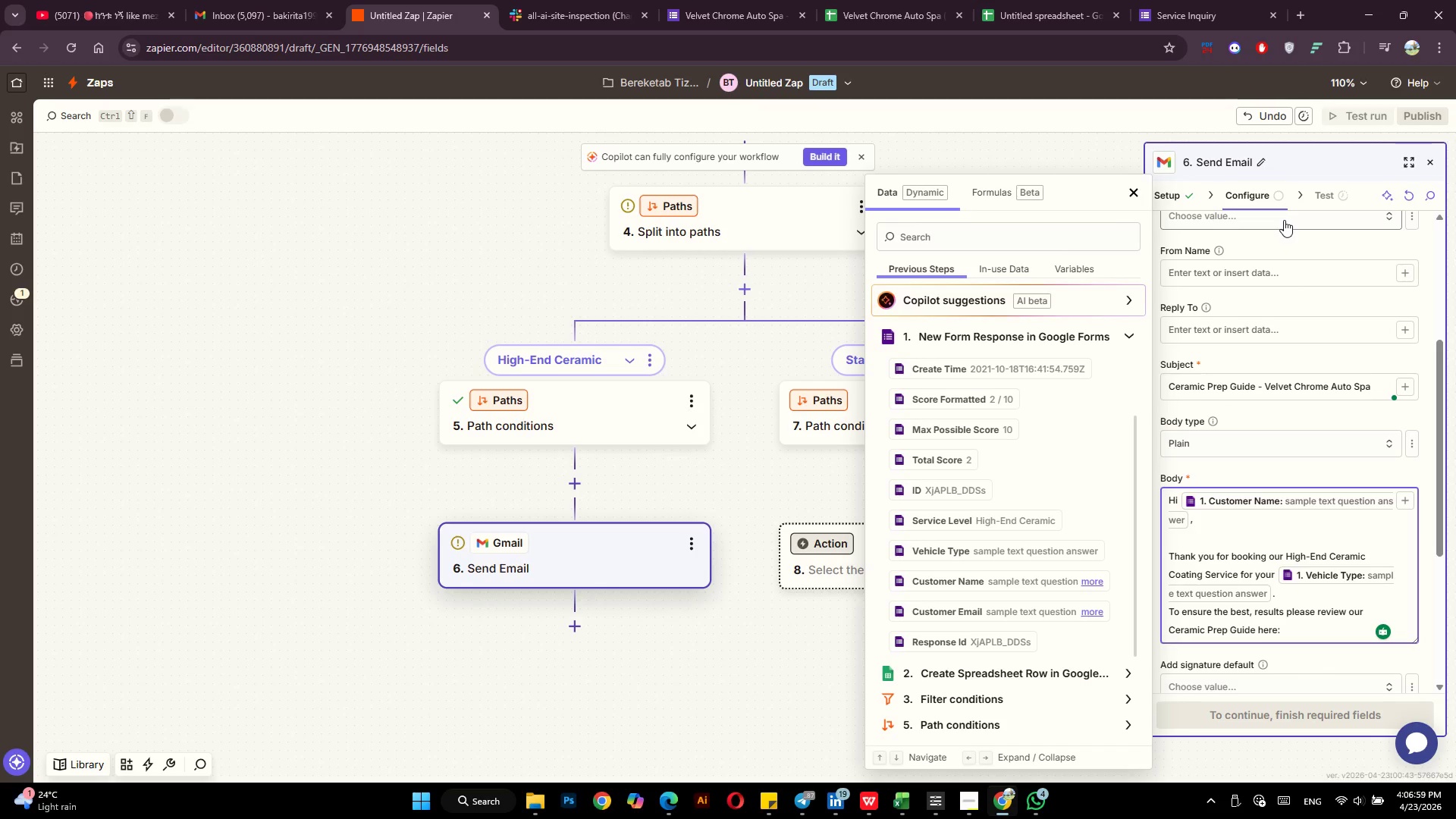 
scroll: coordinate [1016, 469], scroll_direction: down, amount: 5.0
 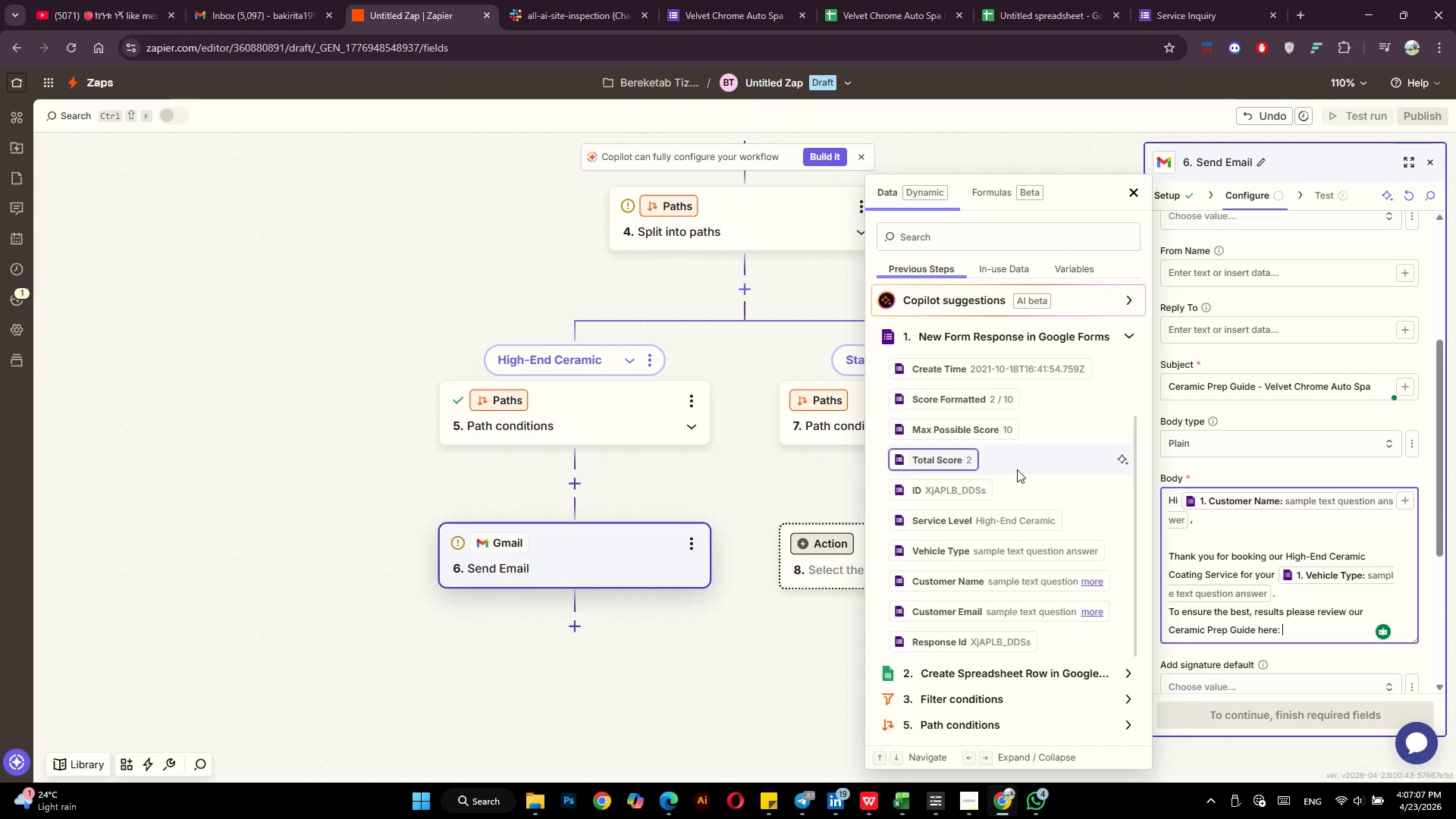 
wait(5.82)
 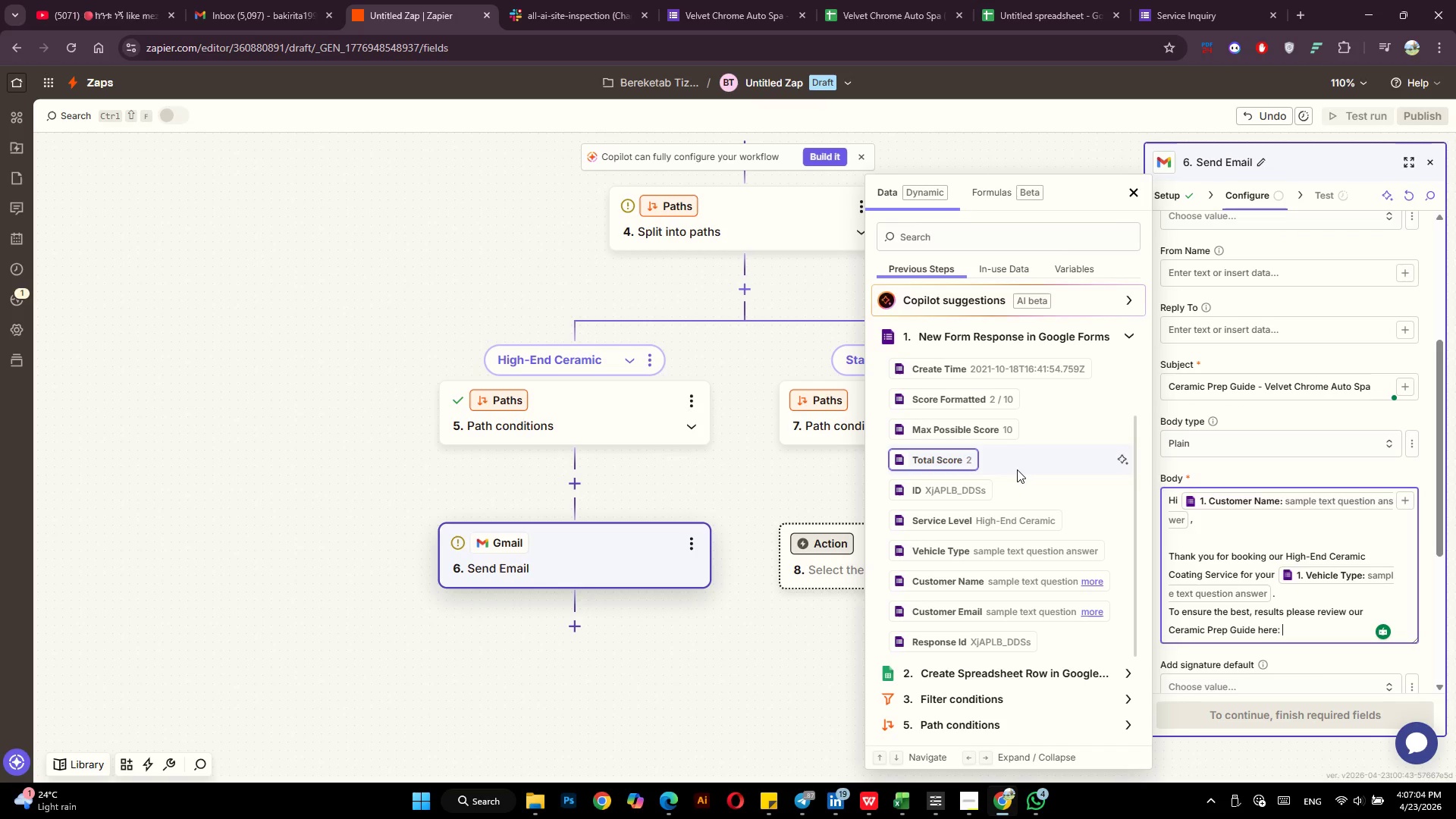 
type([Public Link])
 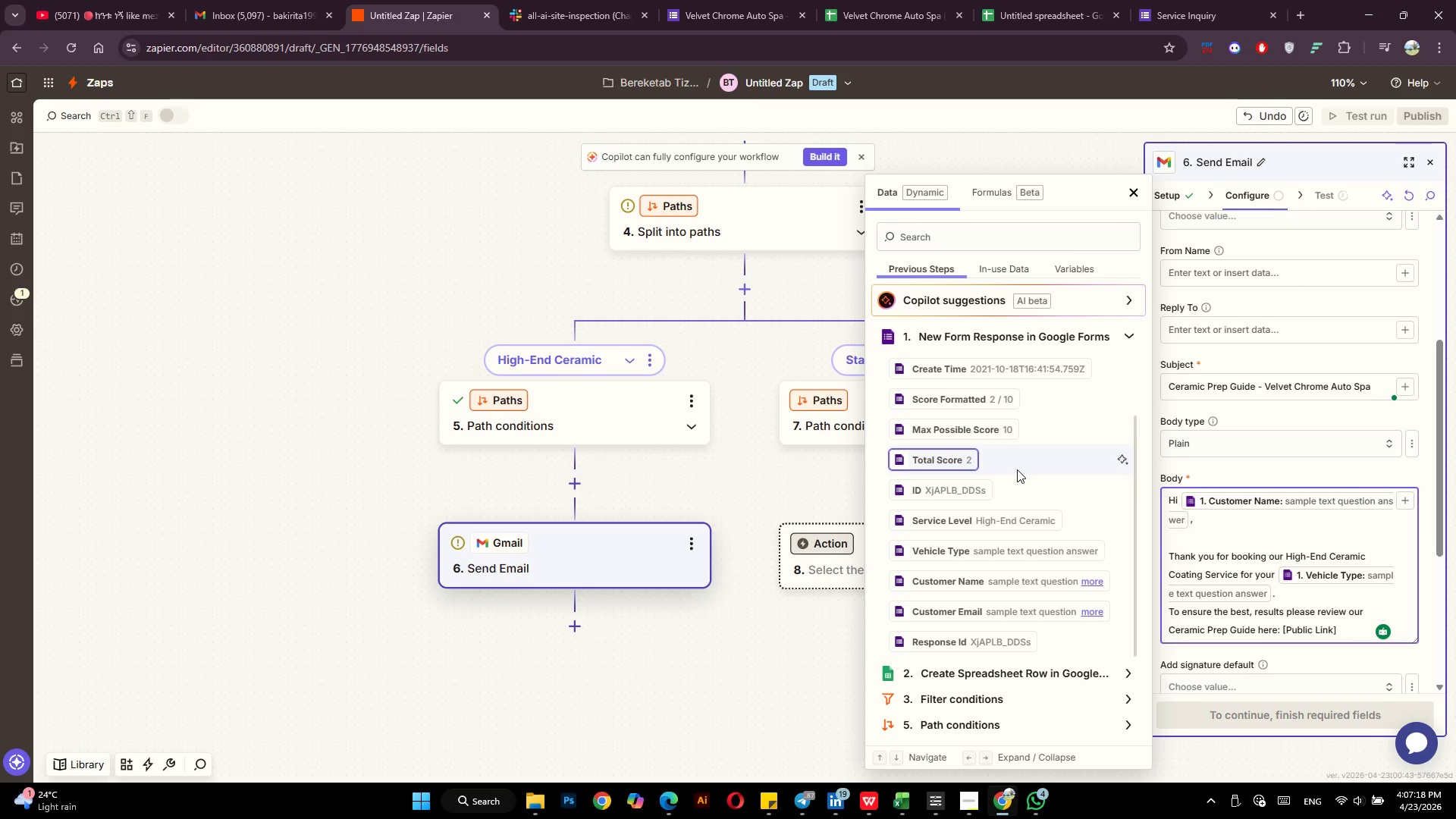 
key(Period)
 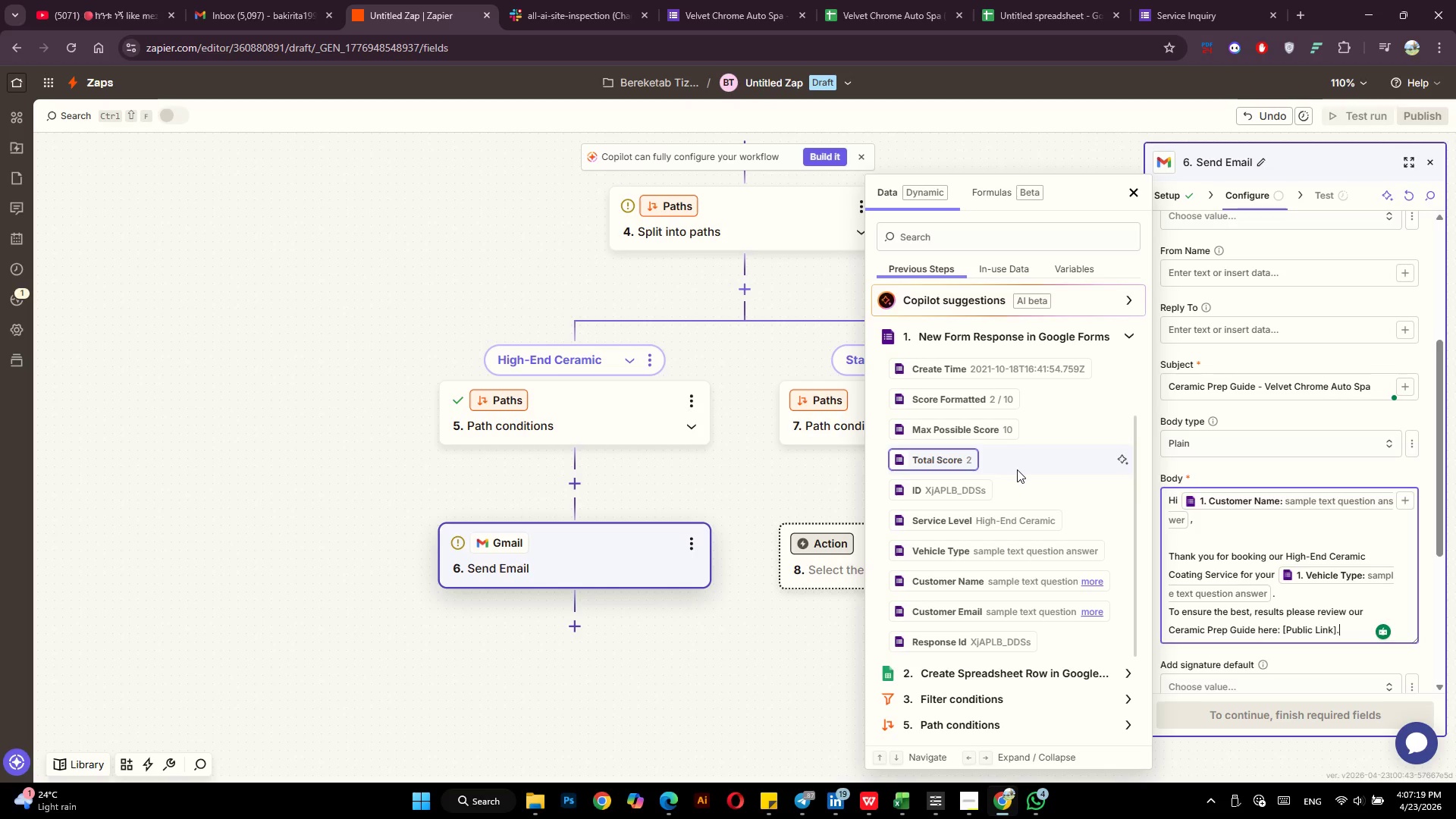 
key(Enter)
 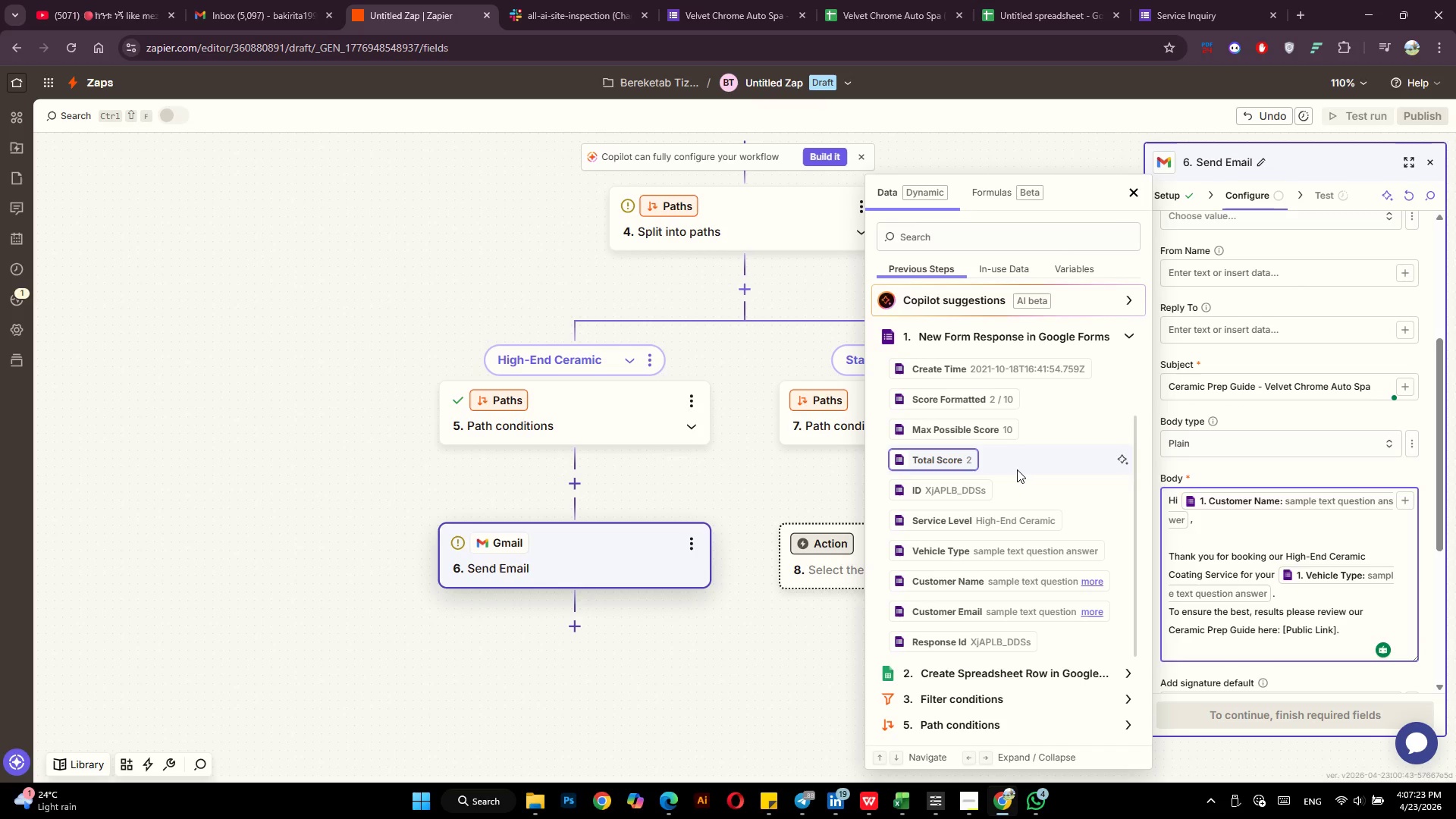 
wait(8.64)
 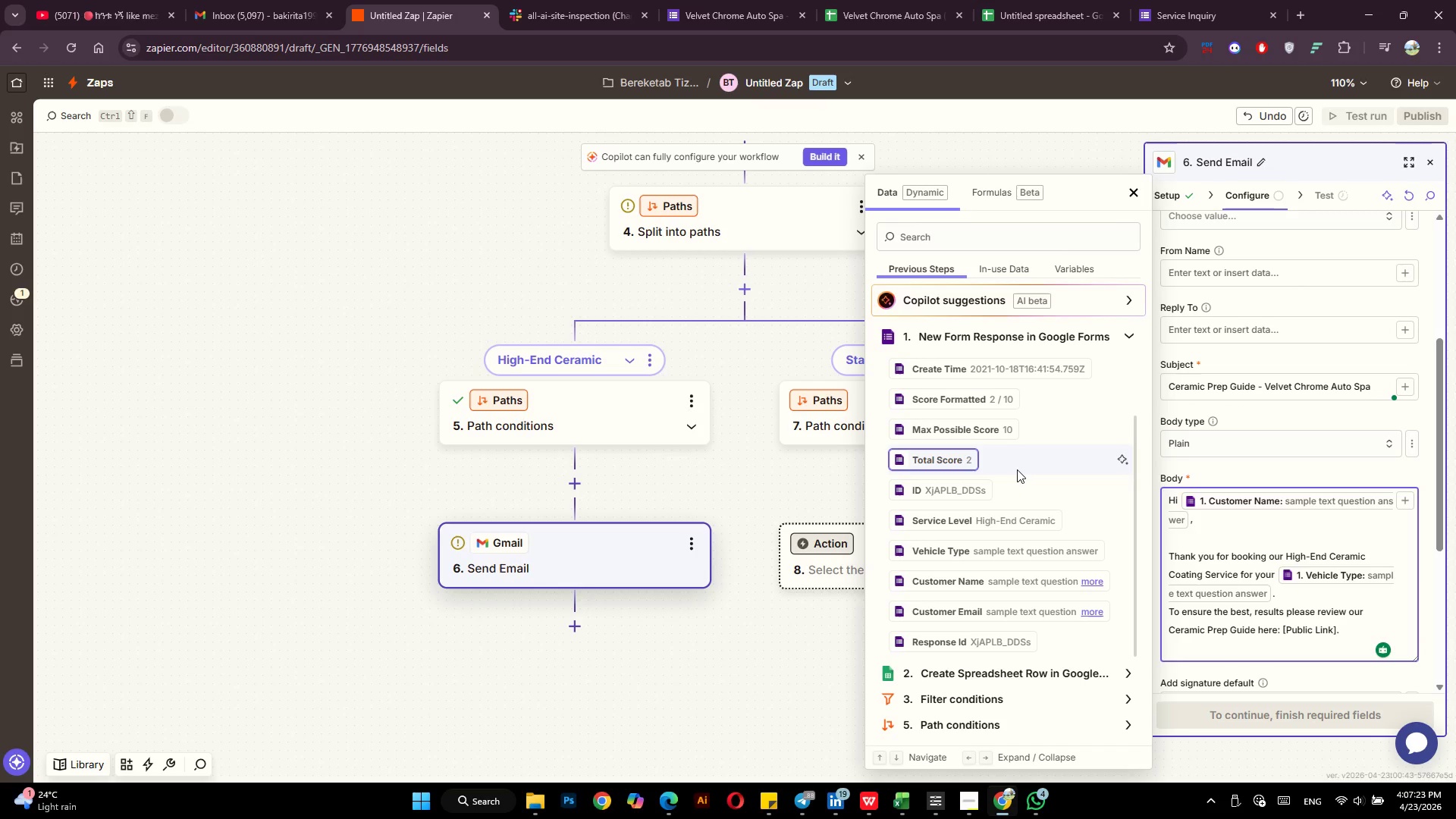 
key(Enter)
 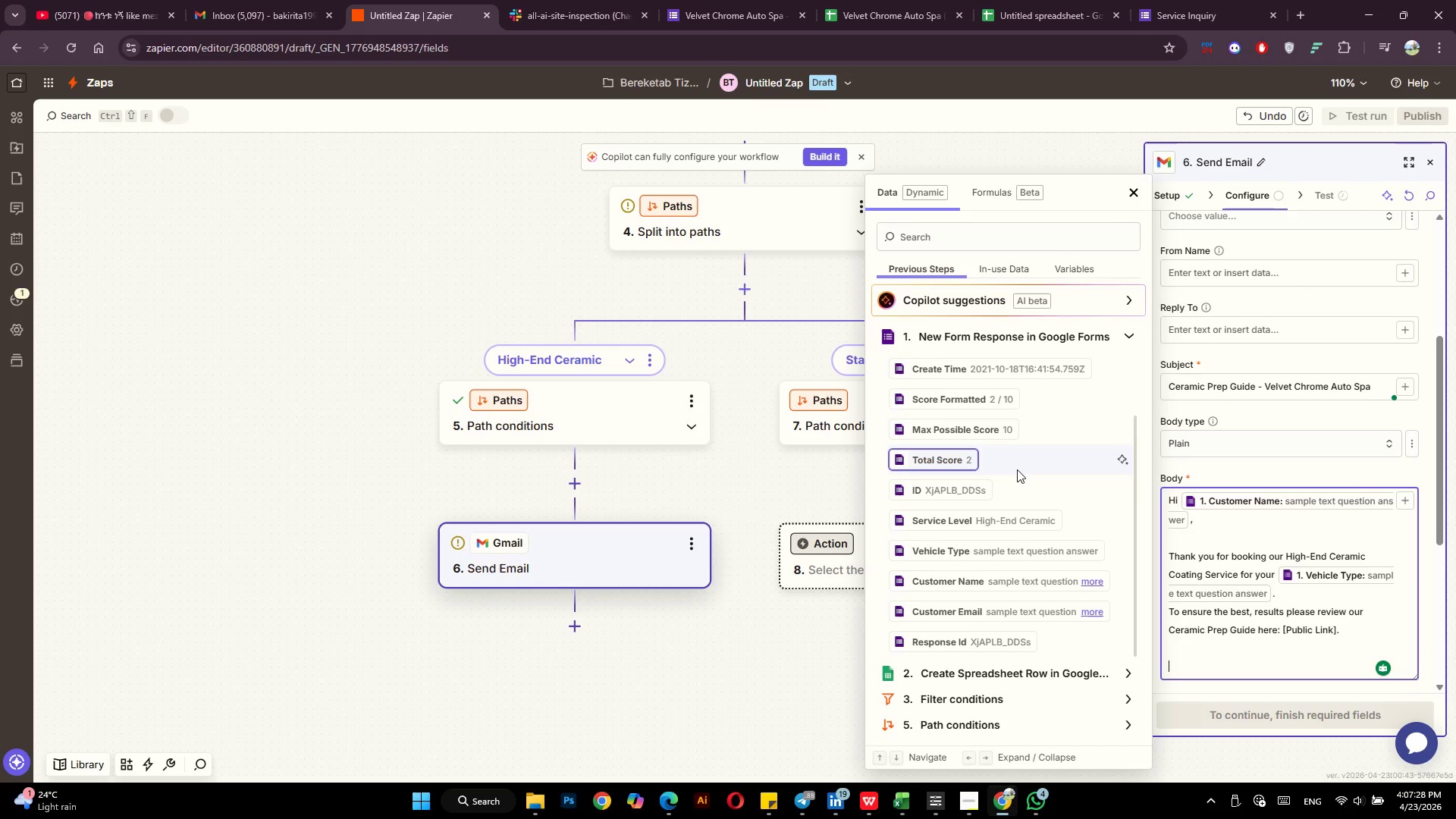 
type(Our senior techniian will arrive prepared for your appointment.)
 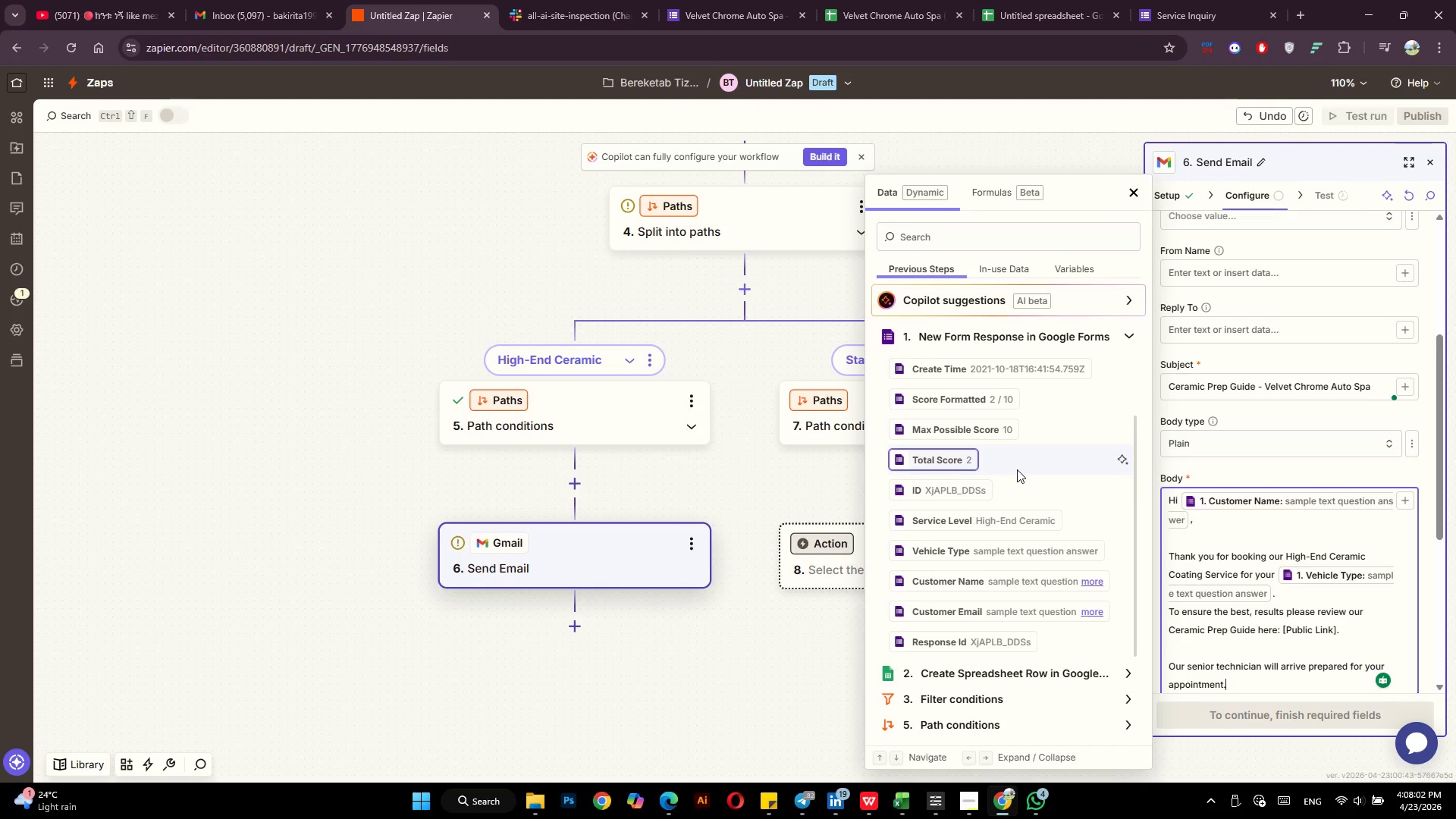 
wait(15.56)
 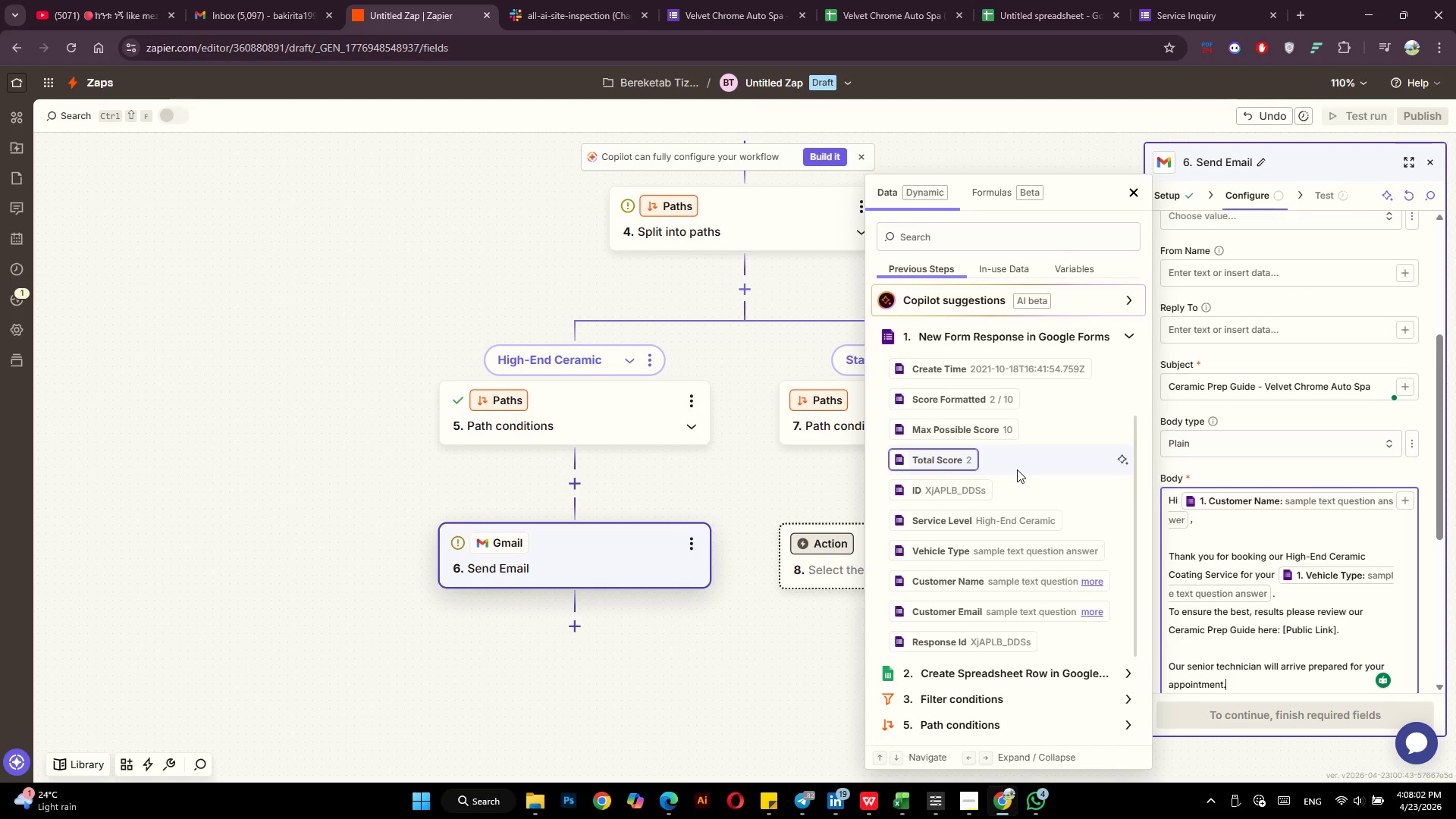 
key(Enter)
 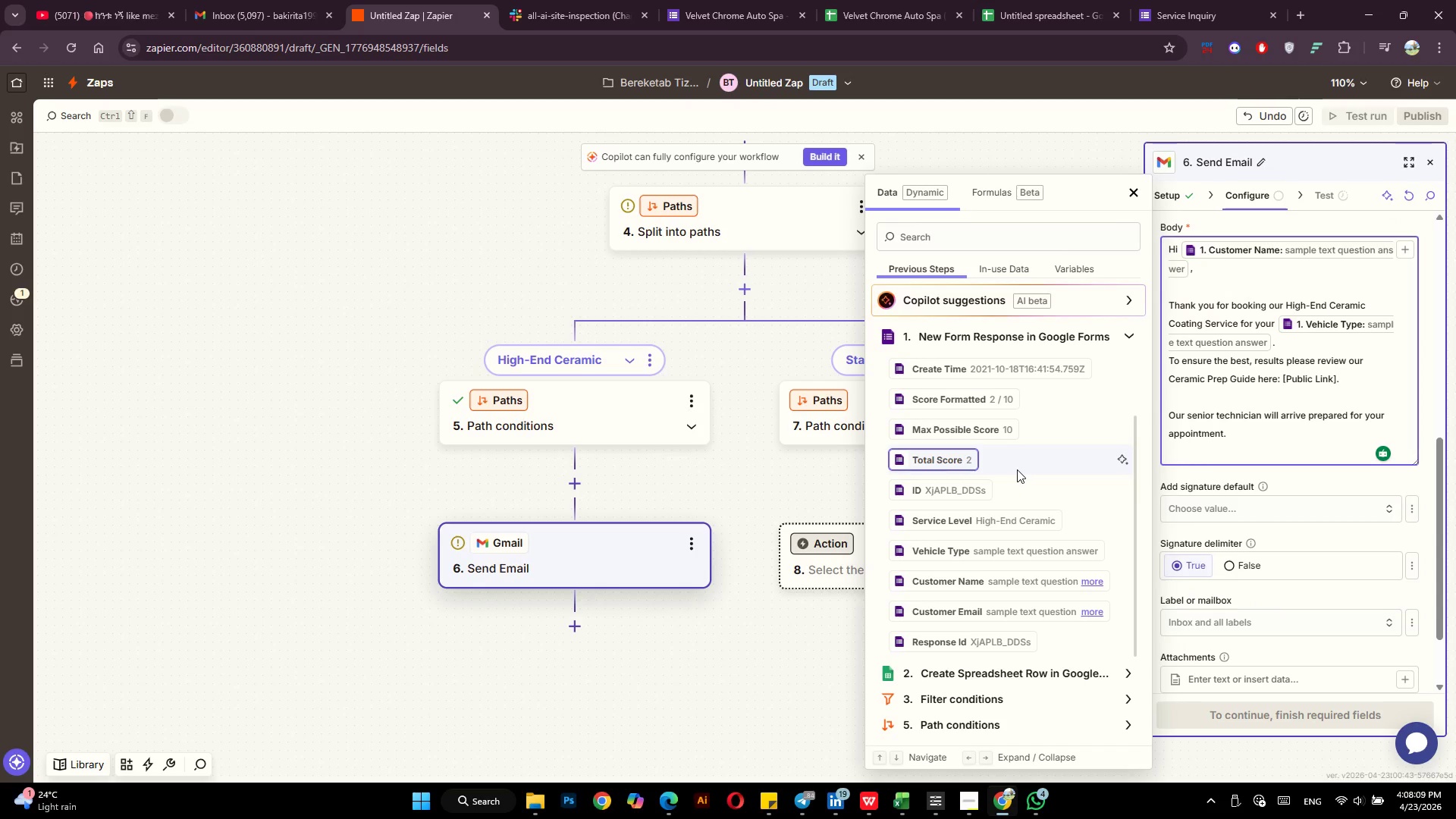 
key(Enter)
 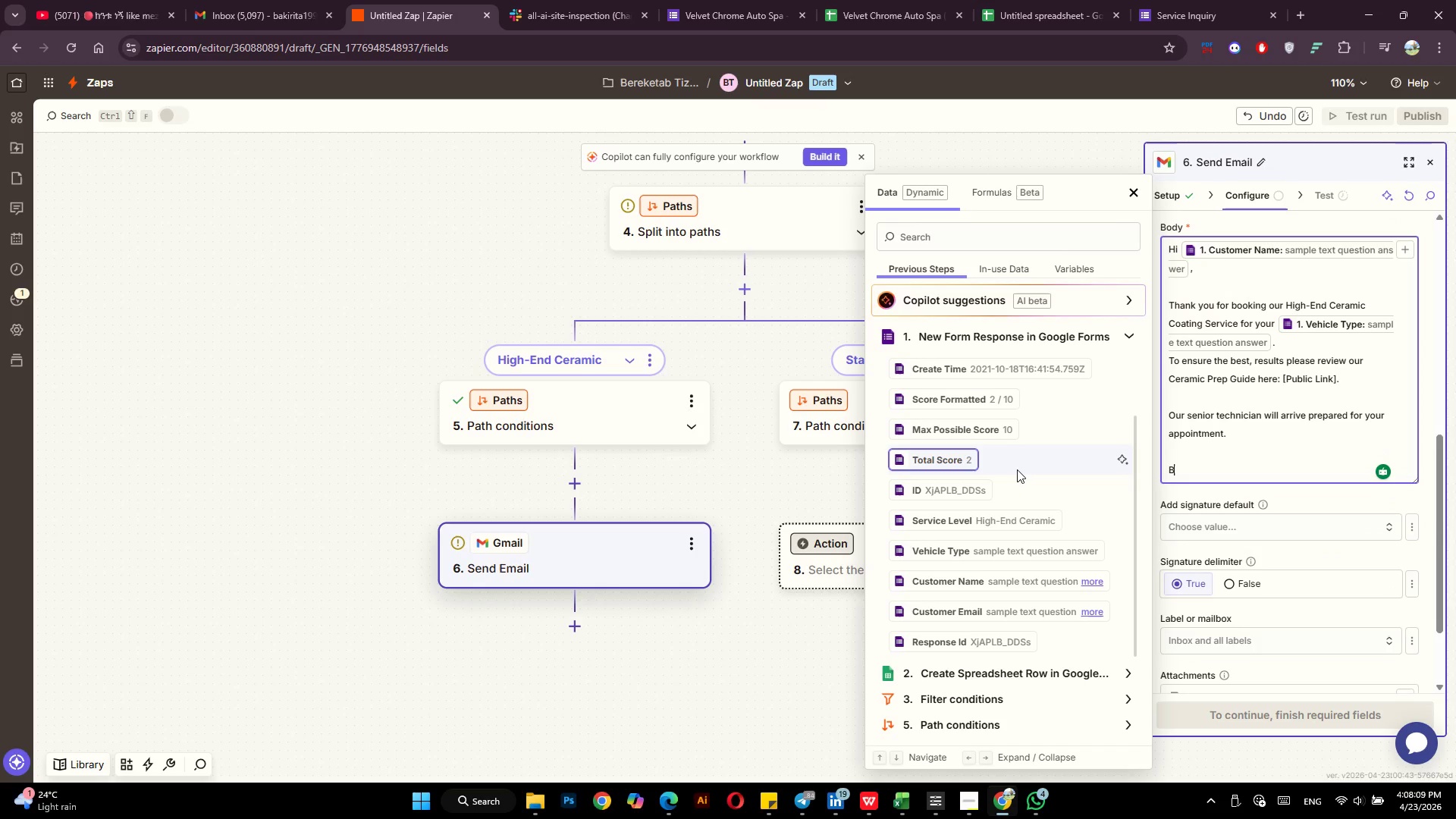 
type(Best regards,Velvet Chrome Auto Spa)
 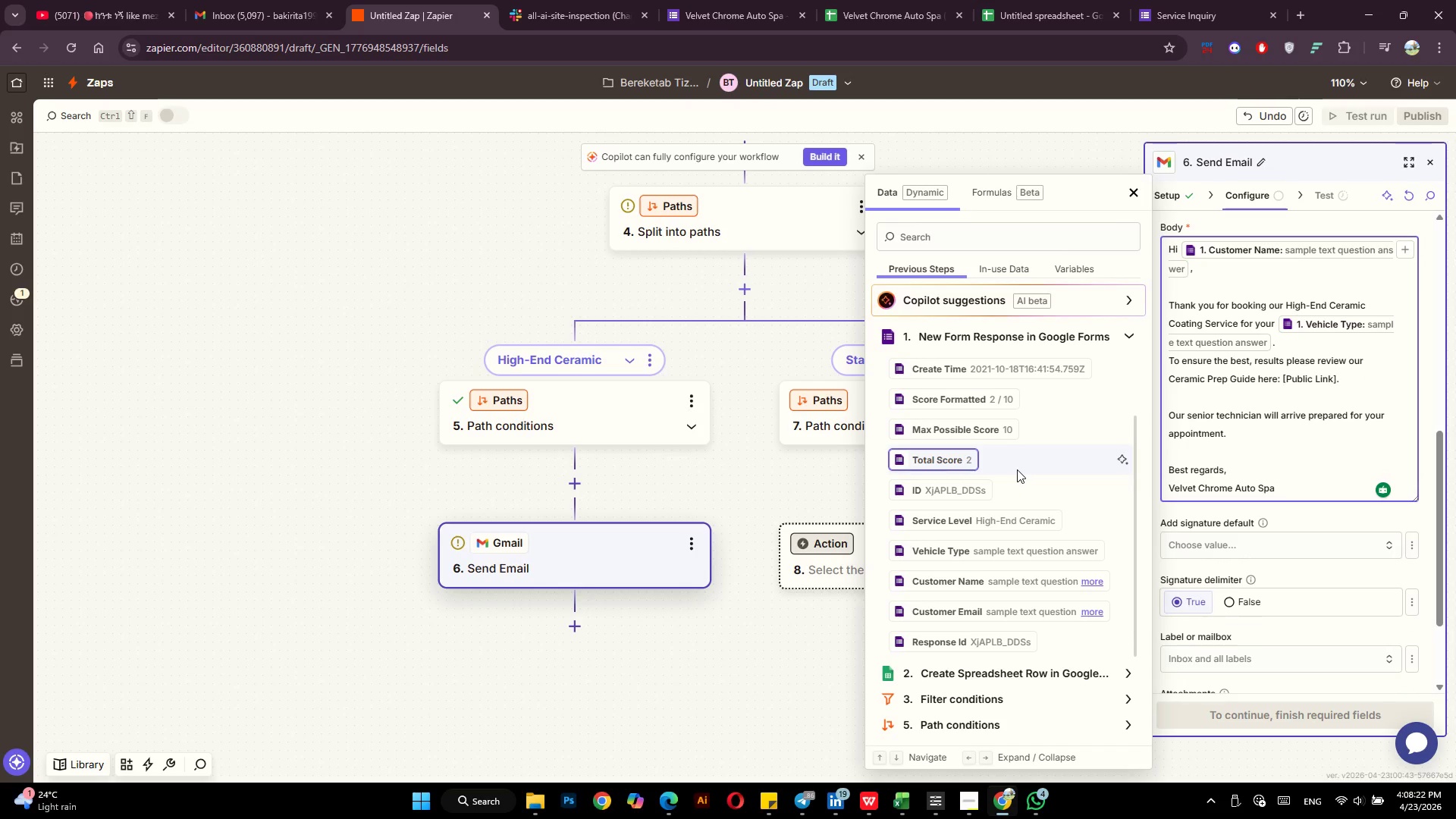 
left_click([1304, 514])
 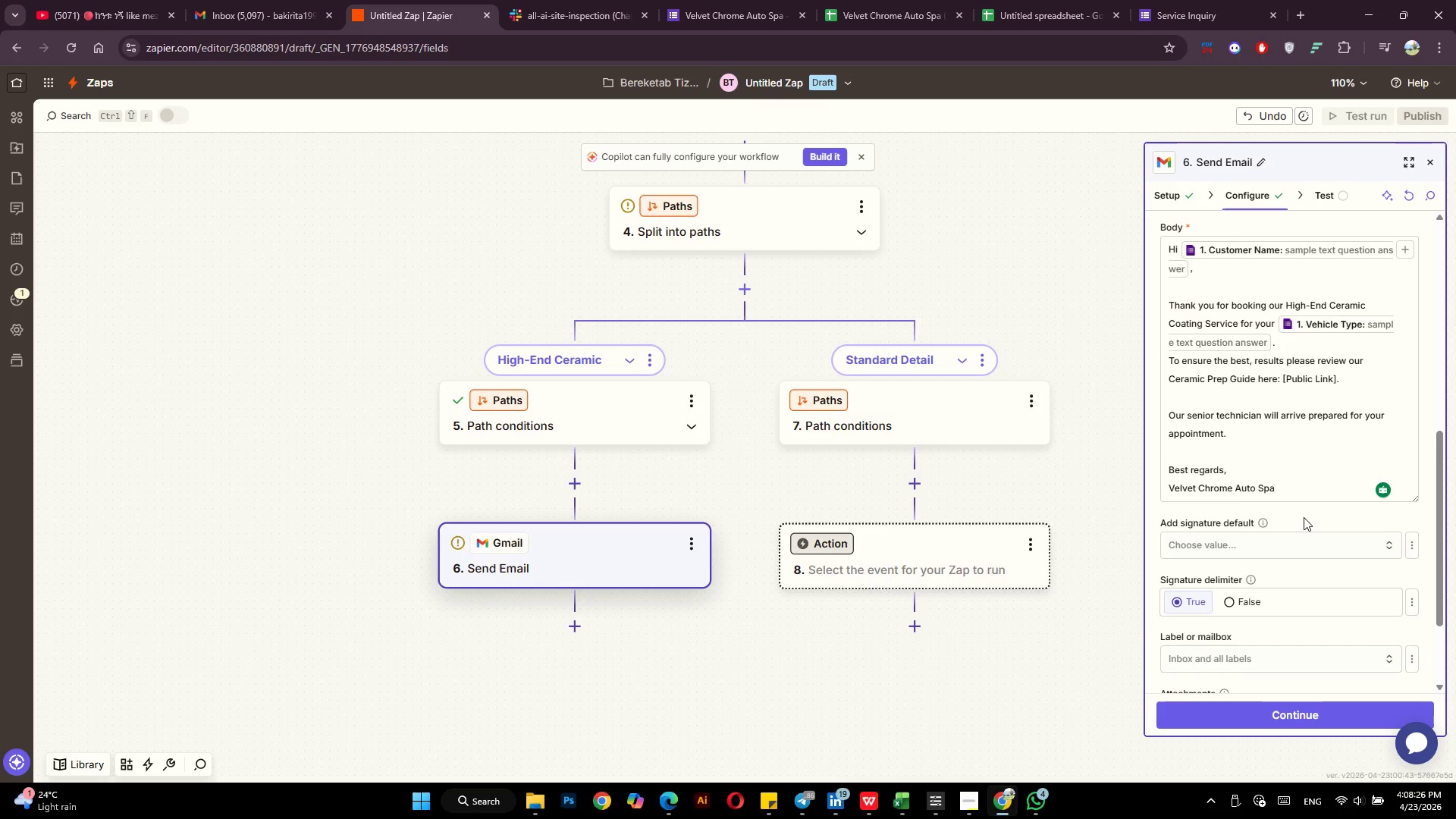 
scroll: coordinate [1304, 517], scroll_direction: down, amount: 5.0
 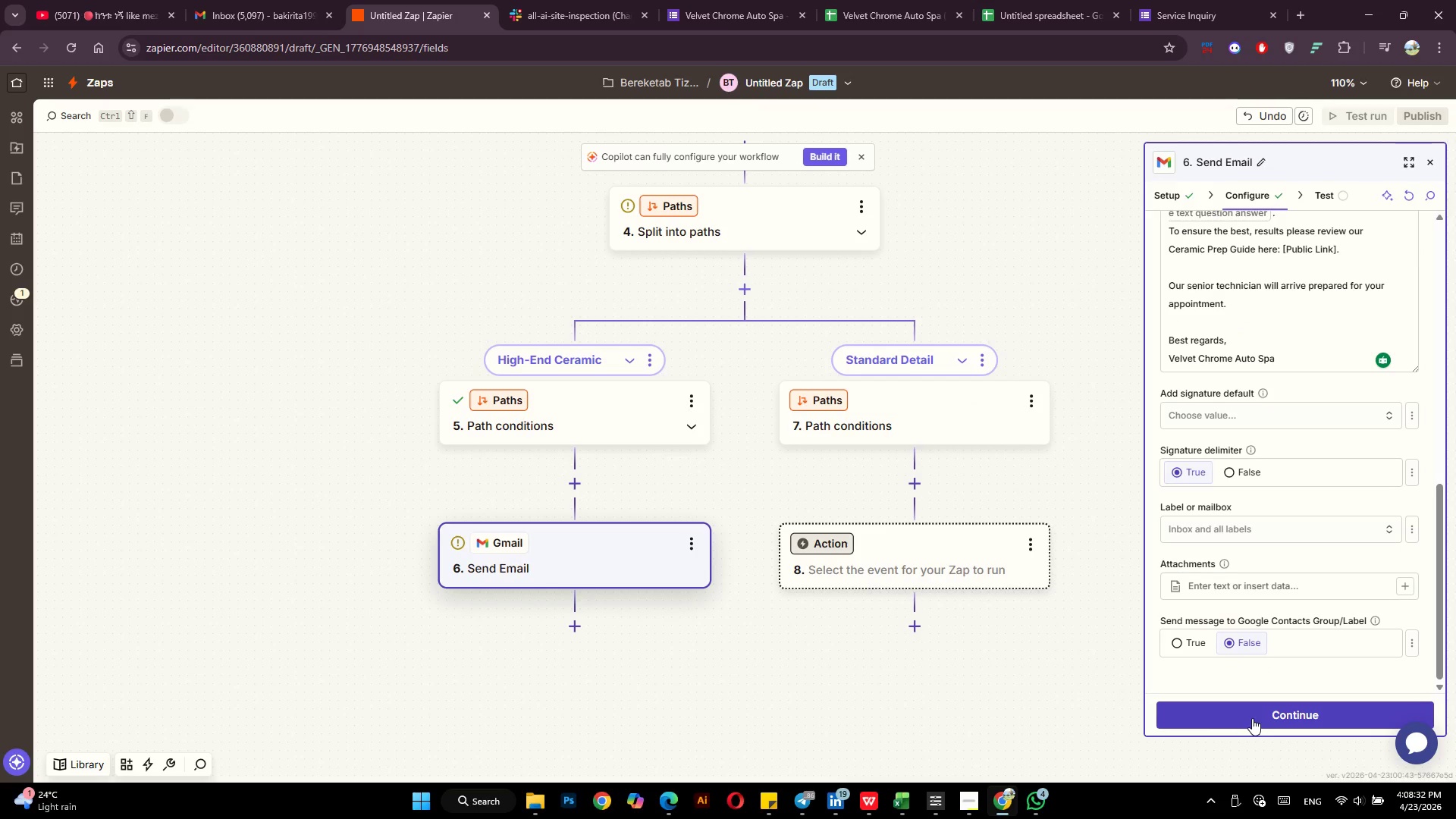 
wait(6.84)
 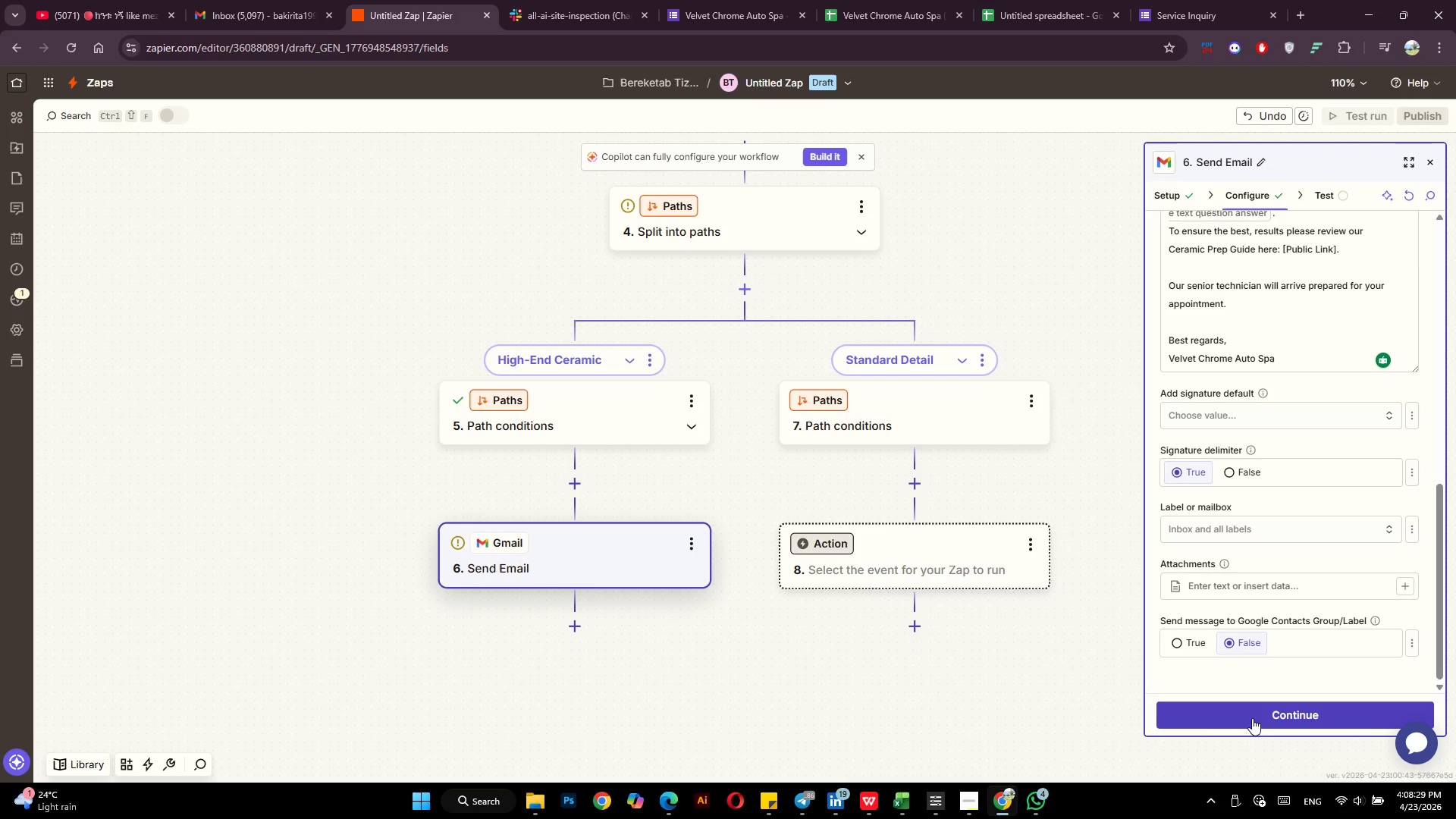 
left_click([1252, 718])
 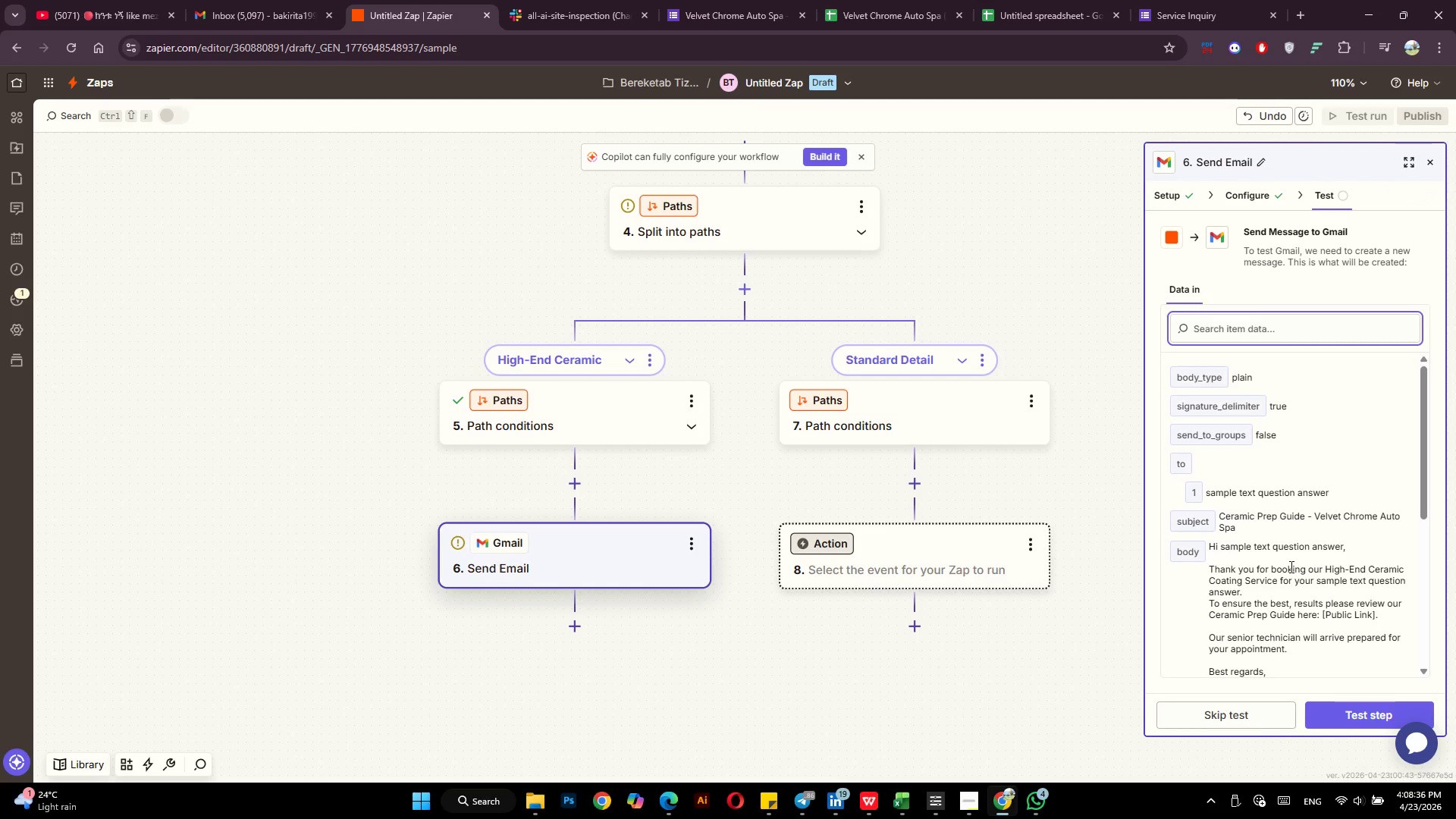 
scroll: coordinate [1341, 571], scroll_direction: down, amount: 7.0
 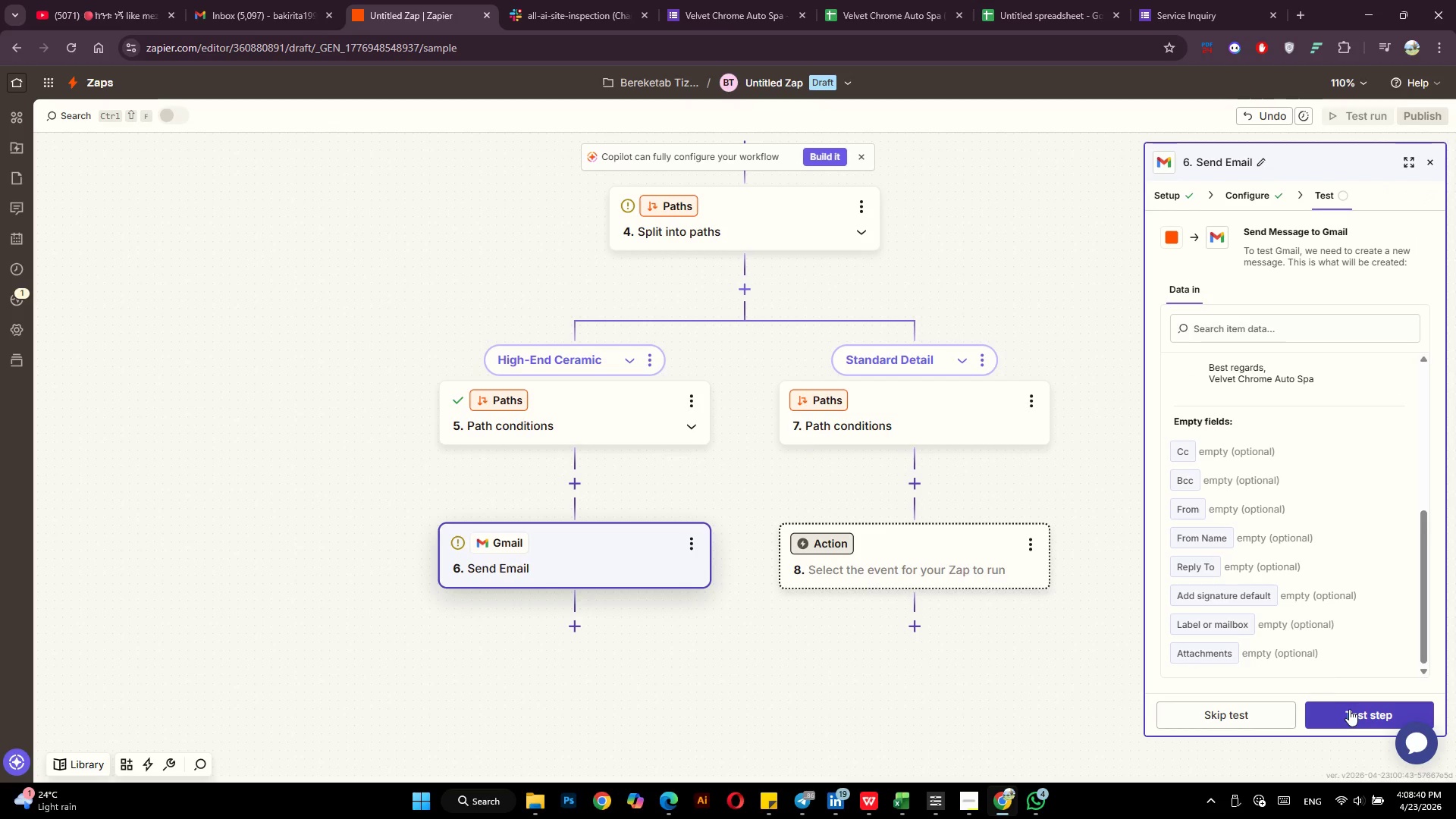 
left_click([1349, 709])
 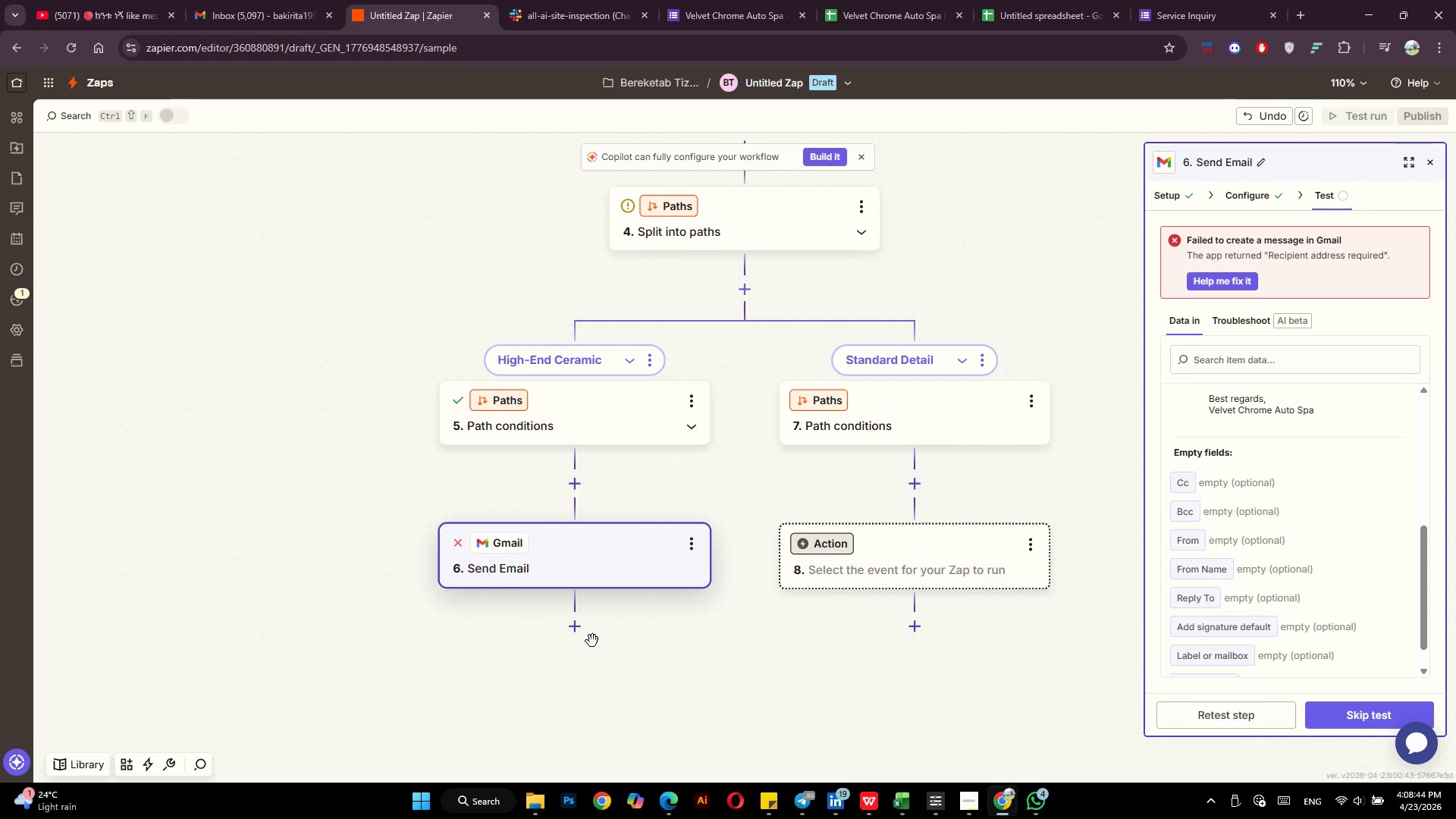 
wait(5.77)
 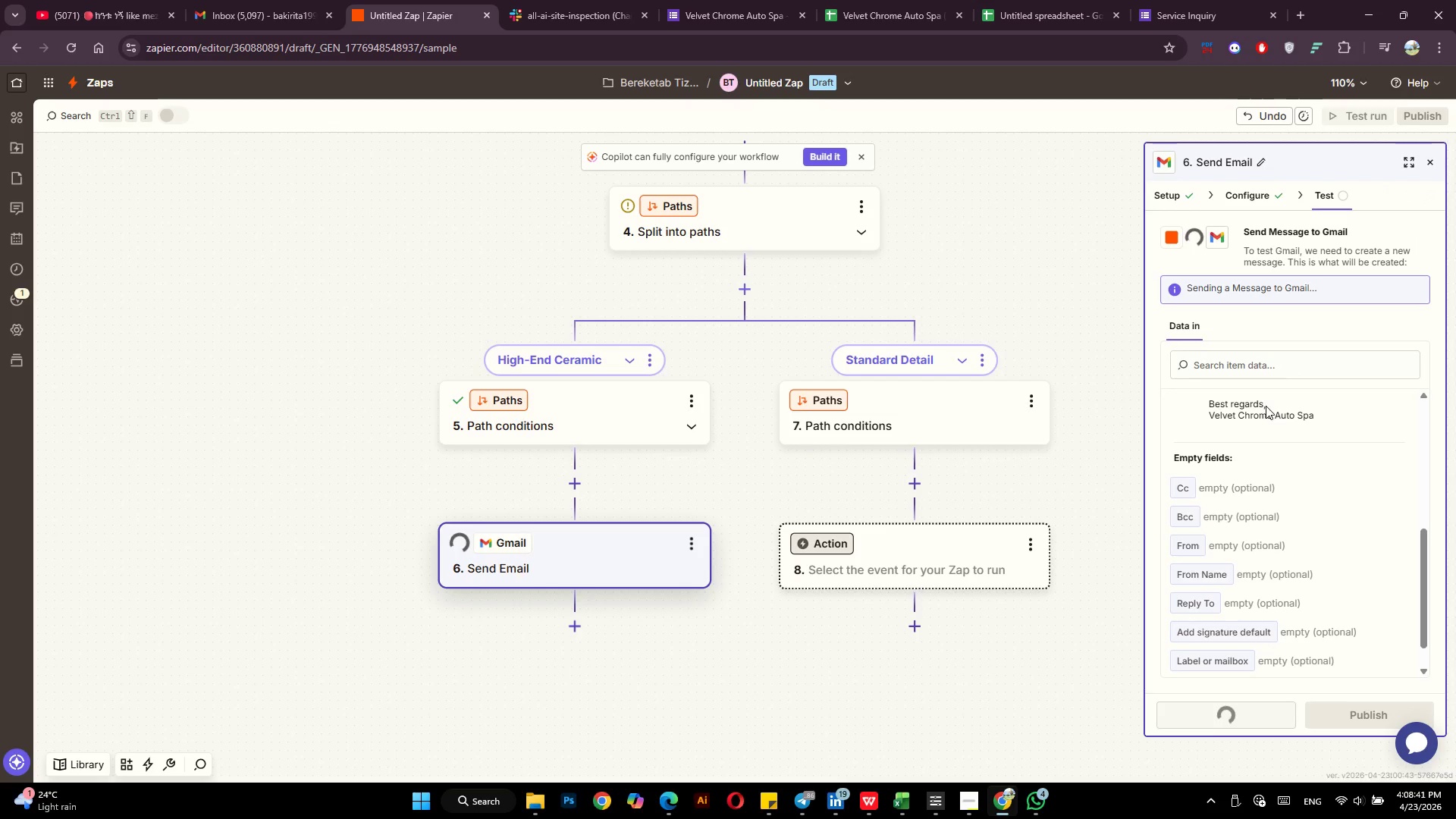 
left_click([576, 632])
 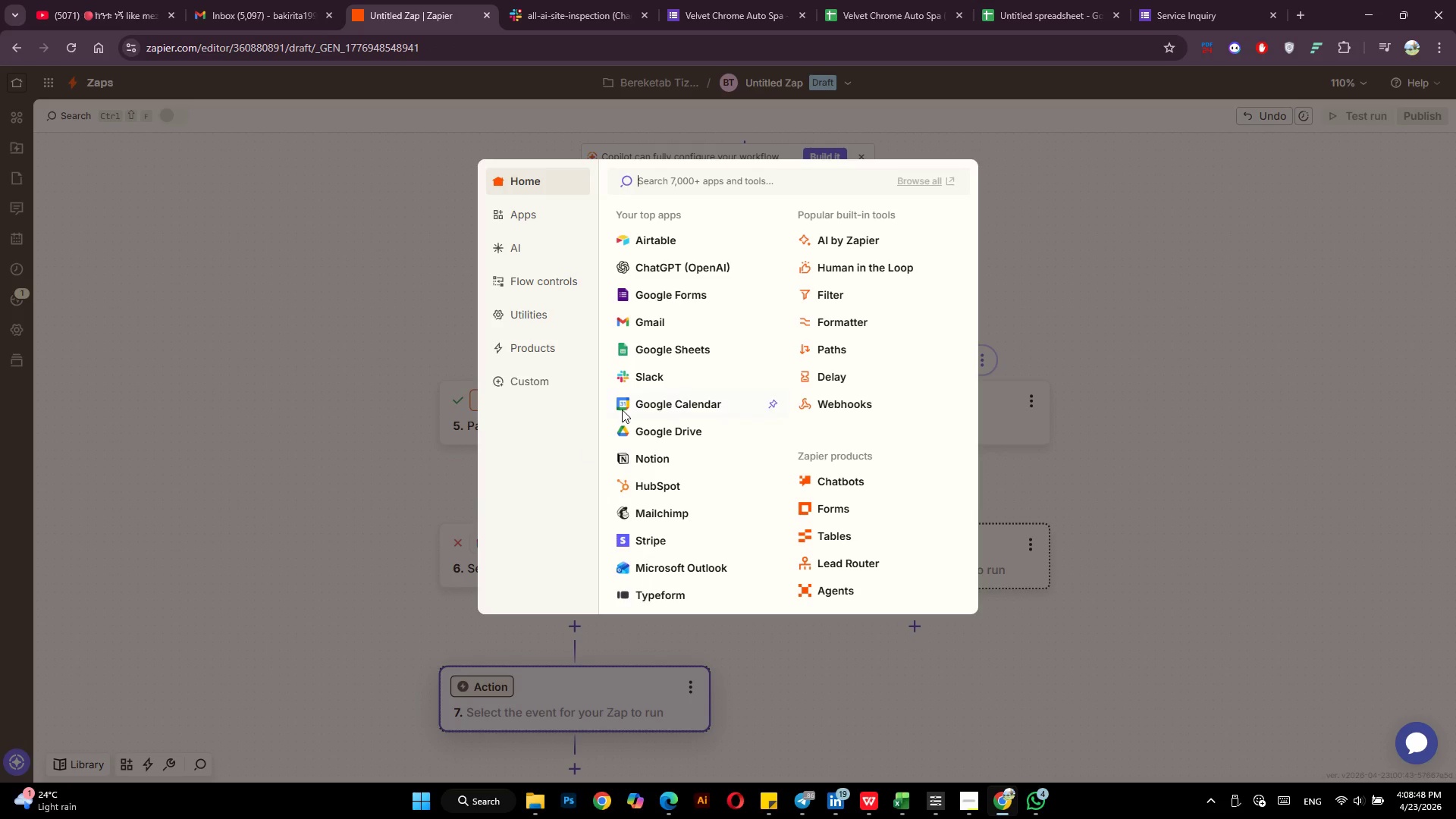 
left_click([654, 375])
 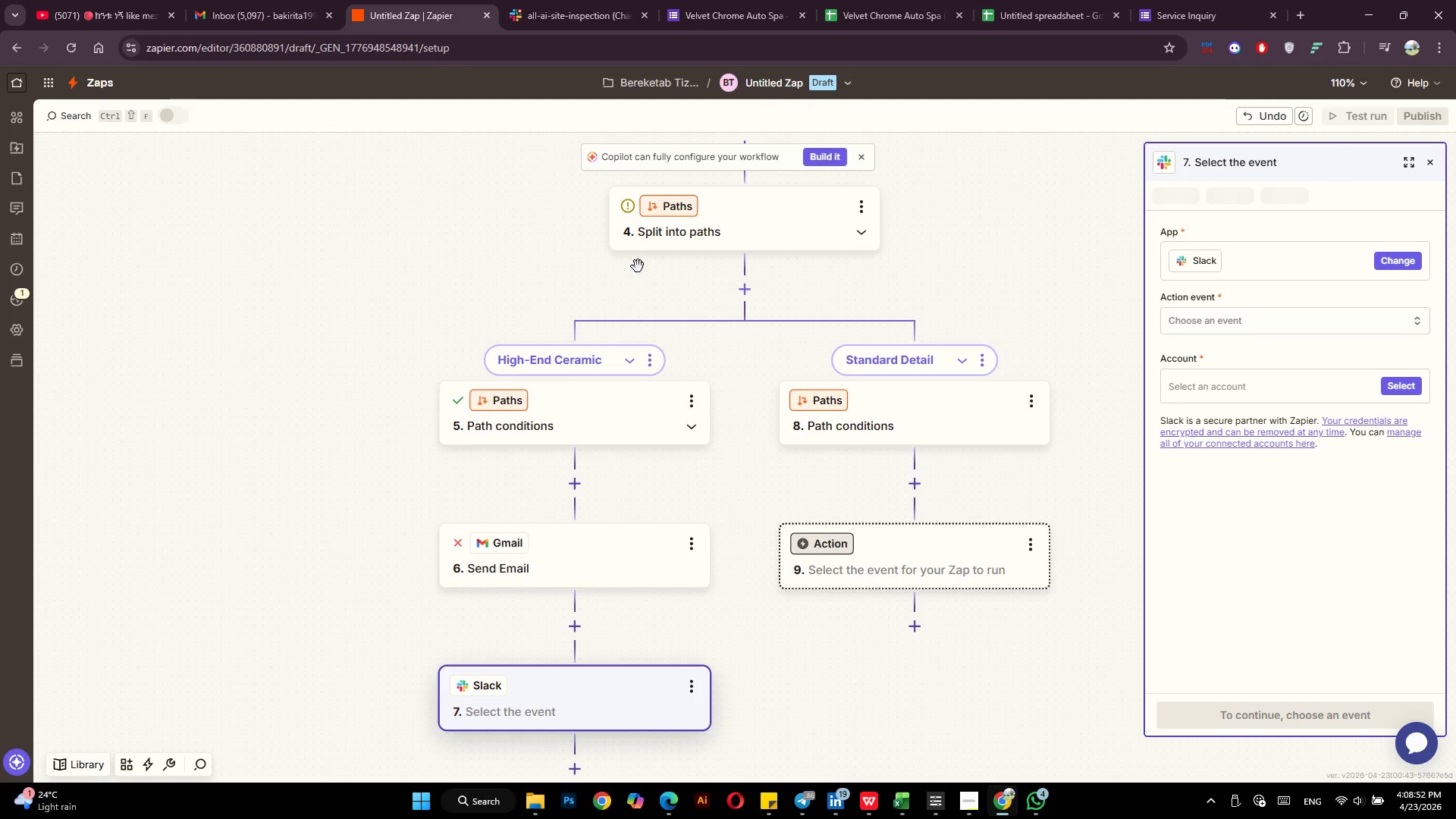 
left_click([556, 14])
 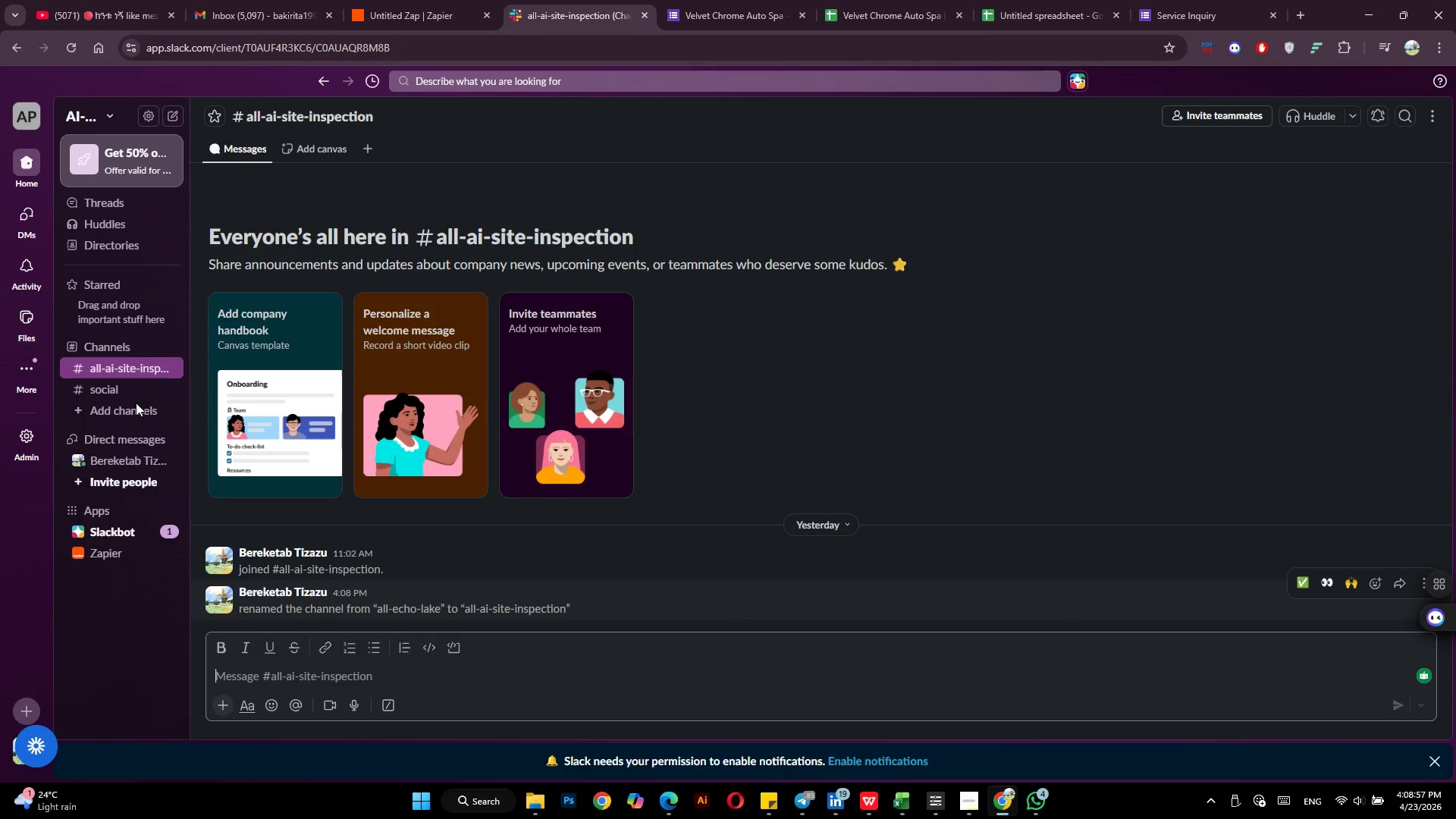 
wait(5.7)
 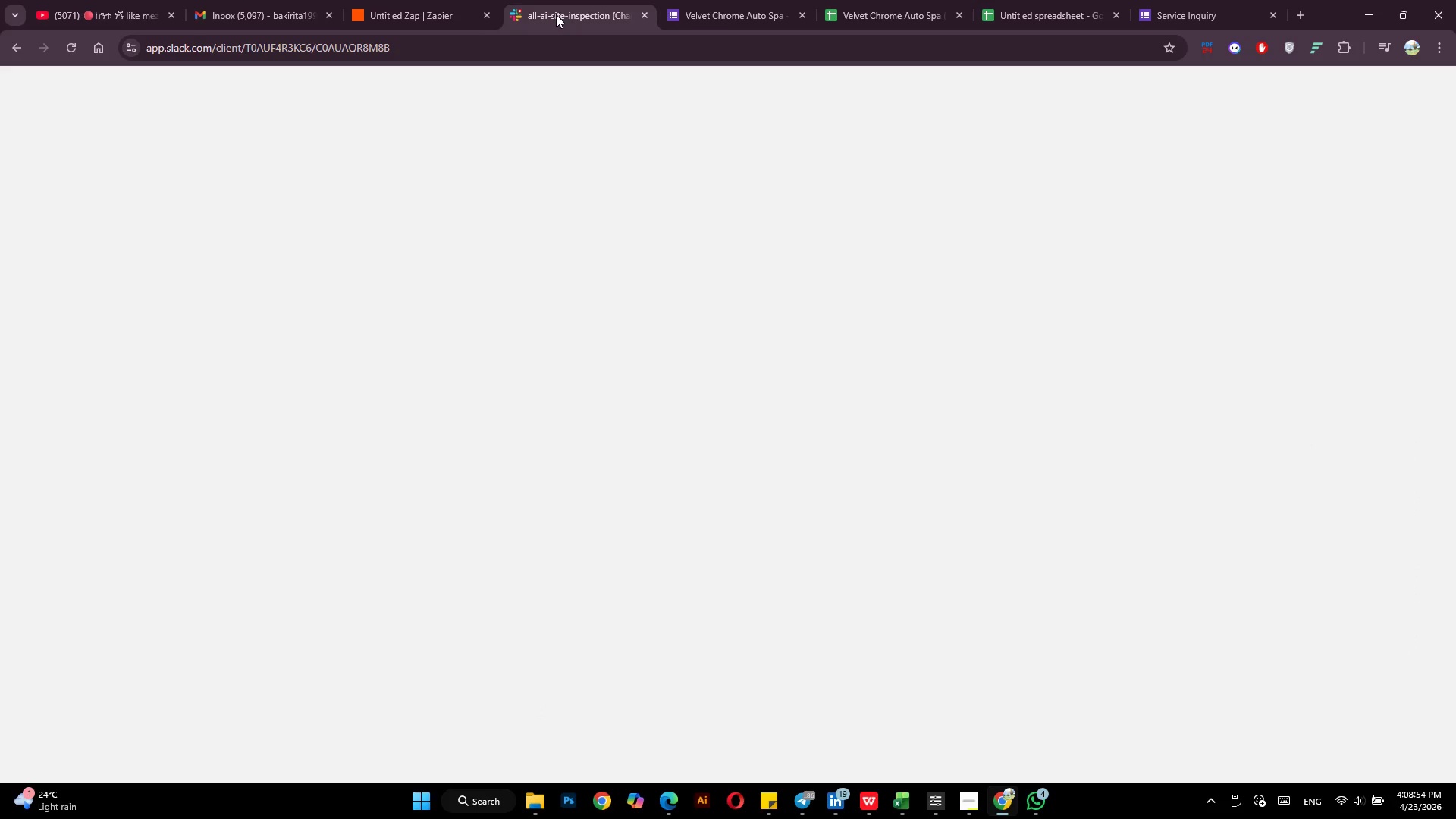 
left_click([124, 410])
 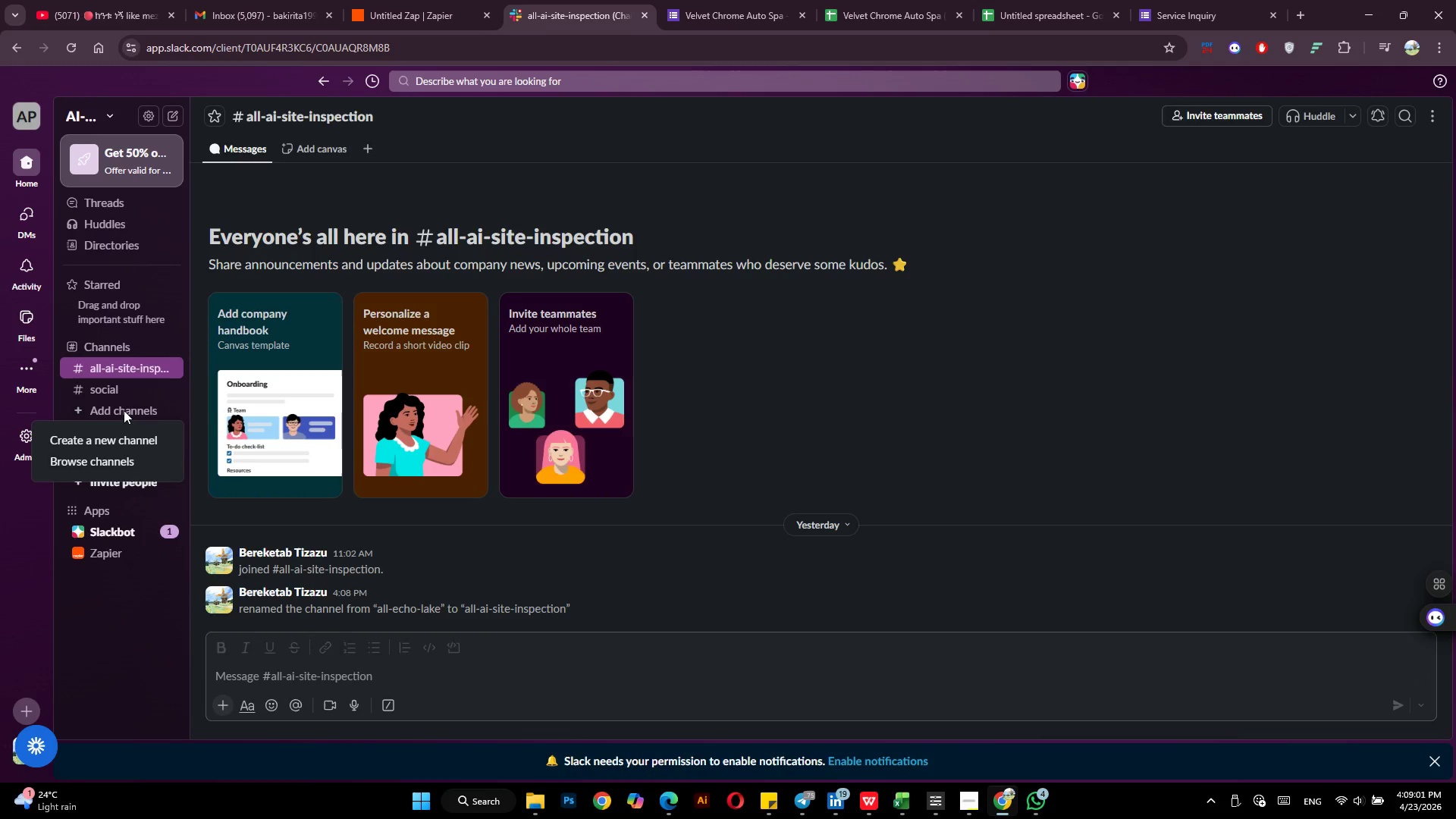 
left_click([121, 438])
 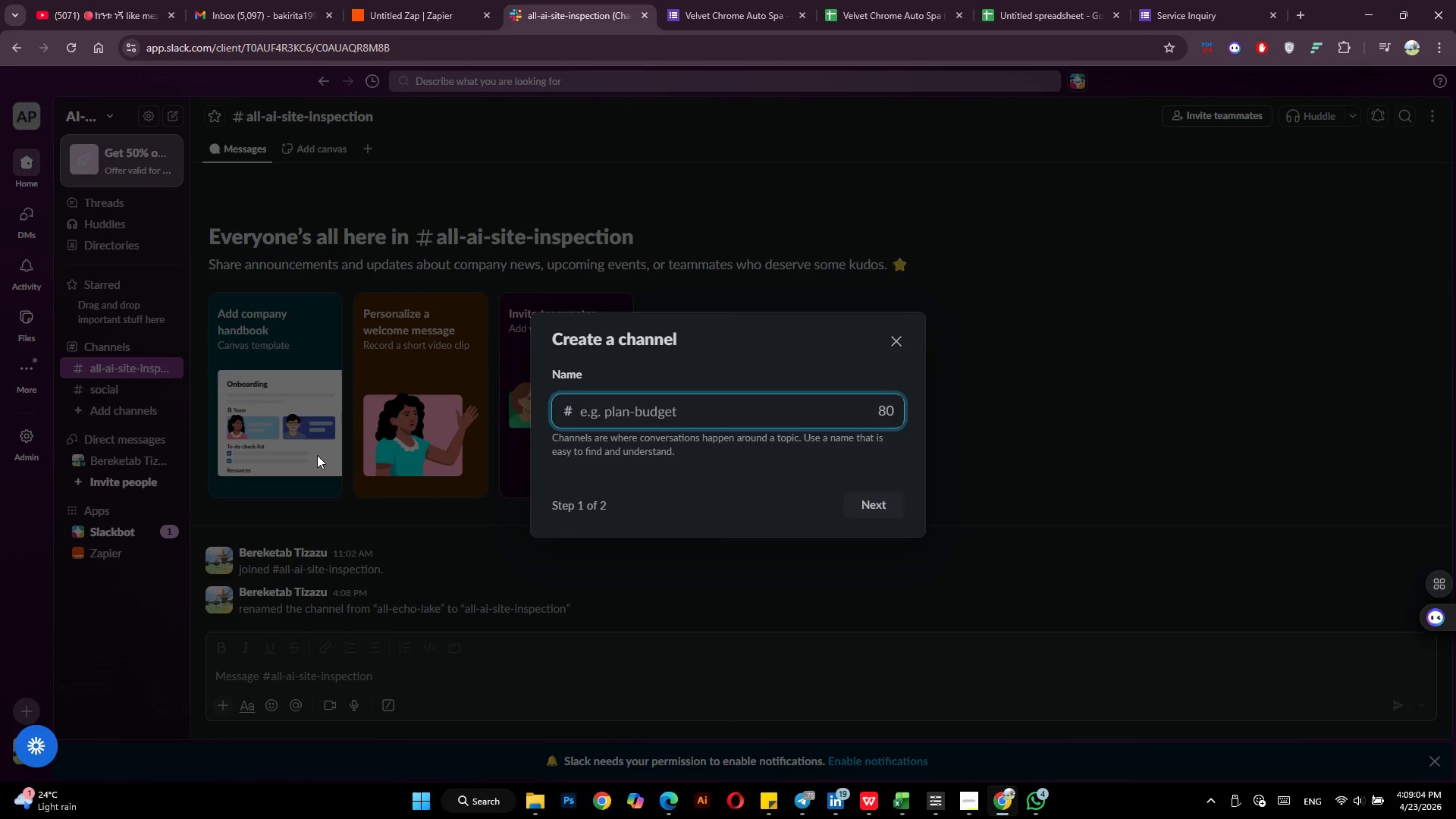 
type(service-dispatch)
 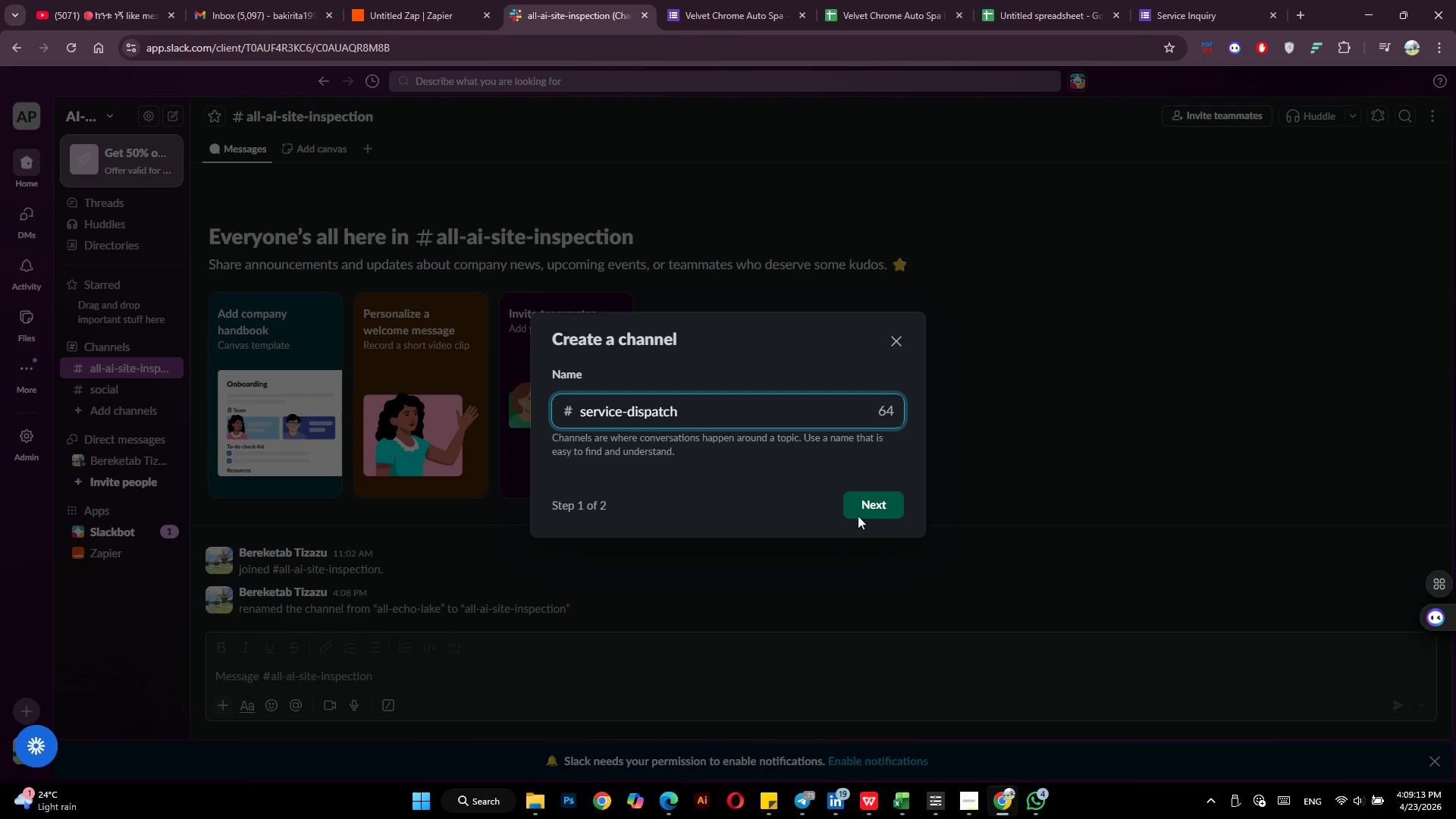 
left_click([868, 499])
 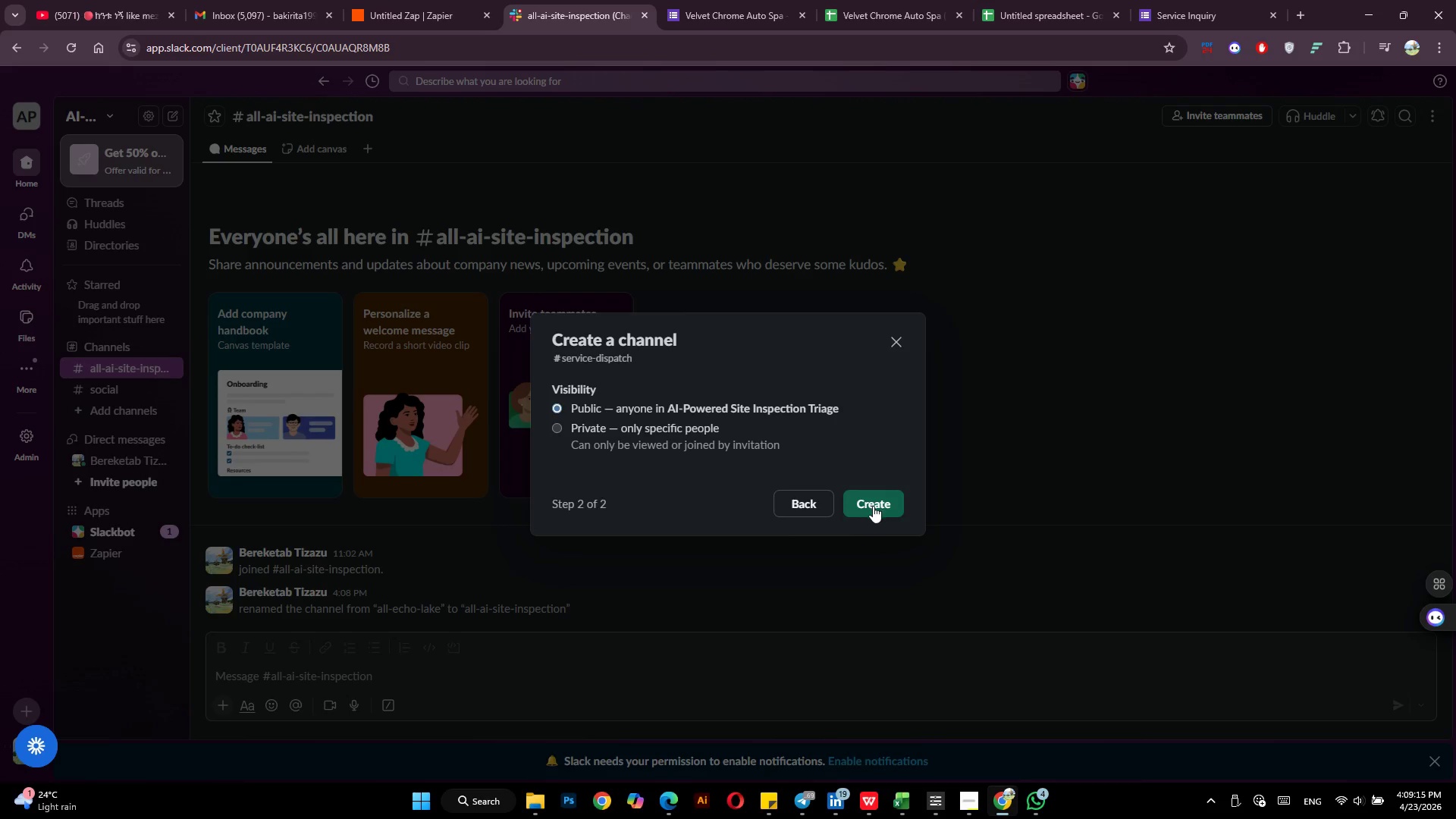 
left_click([873, 506])
 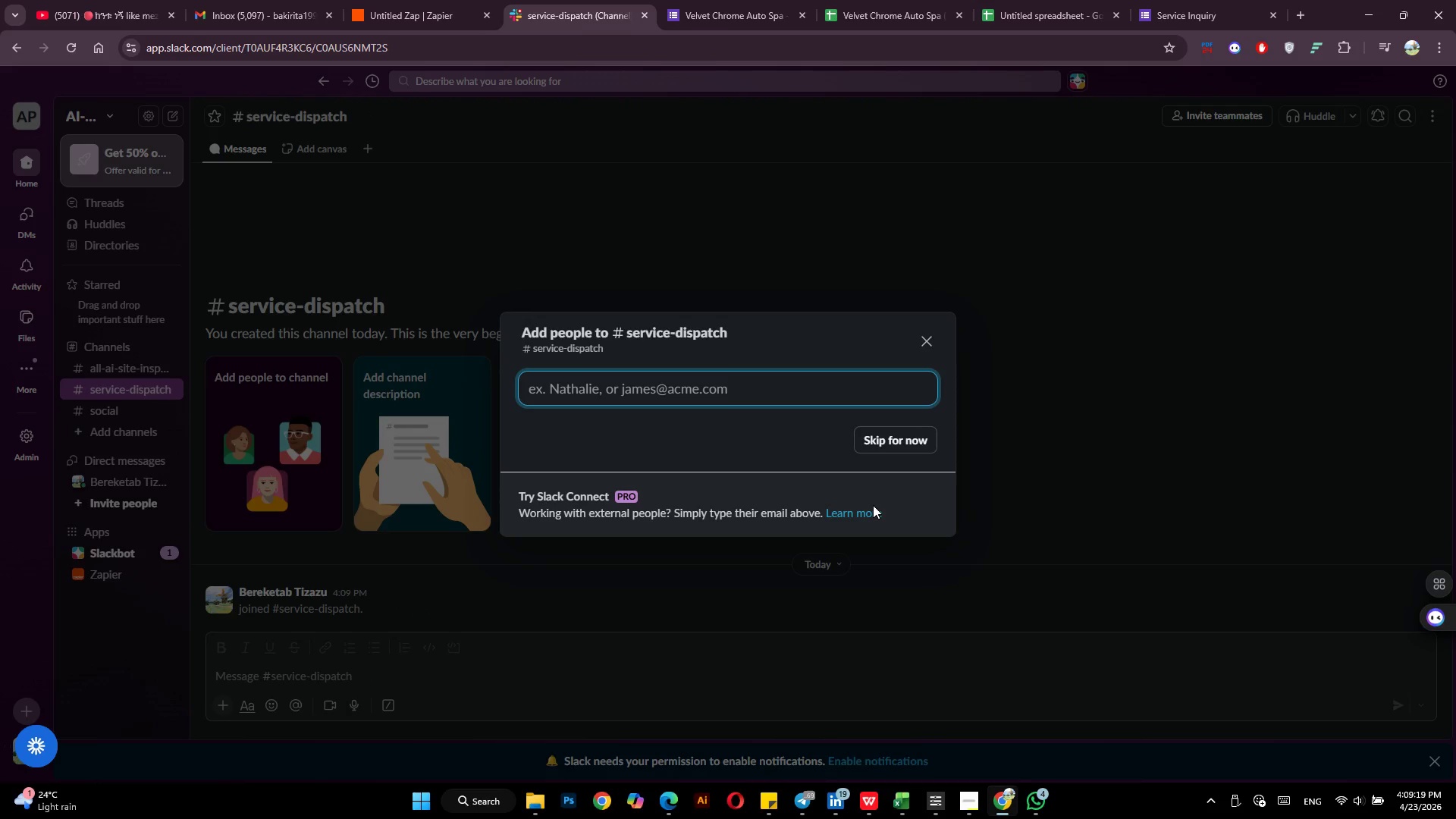 
wait(8.48)
 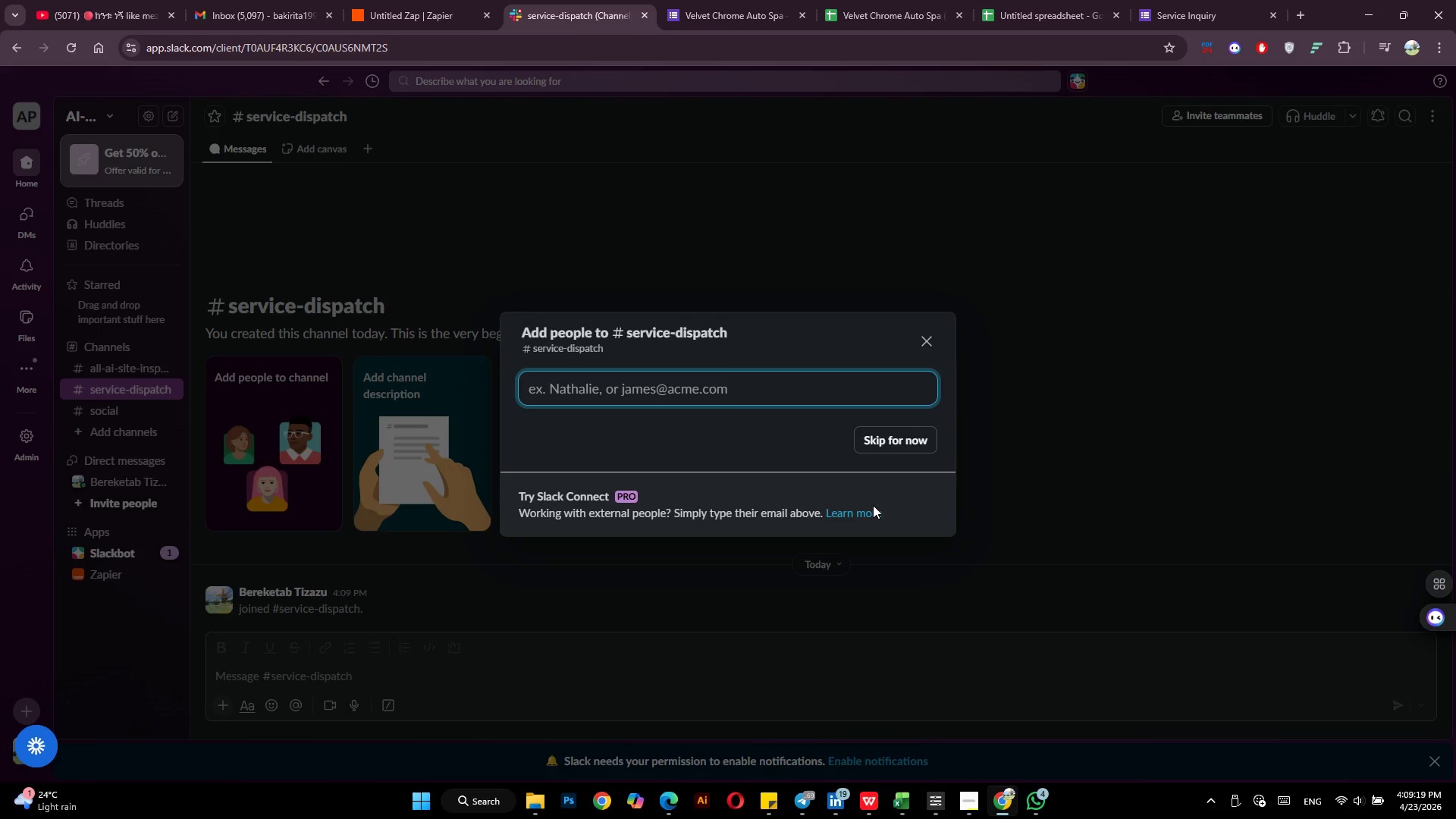 
left_click([907, 441])
 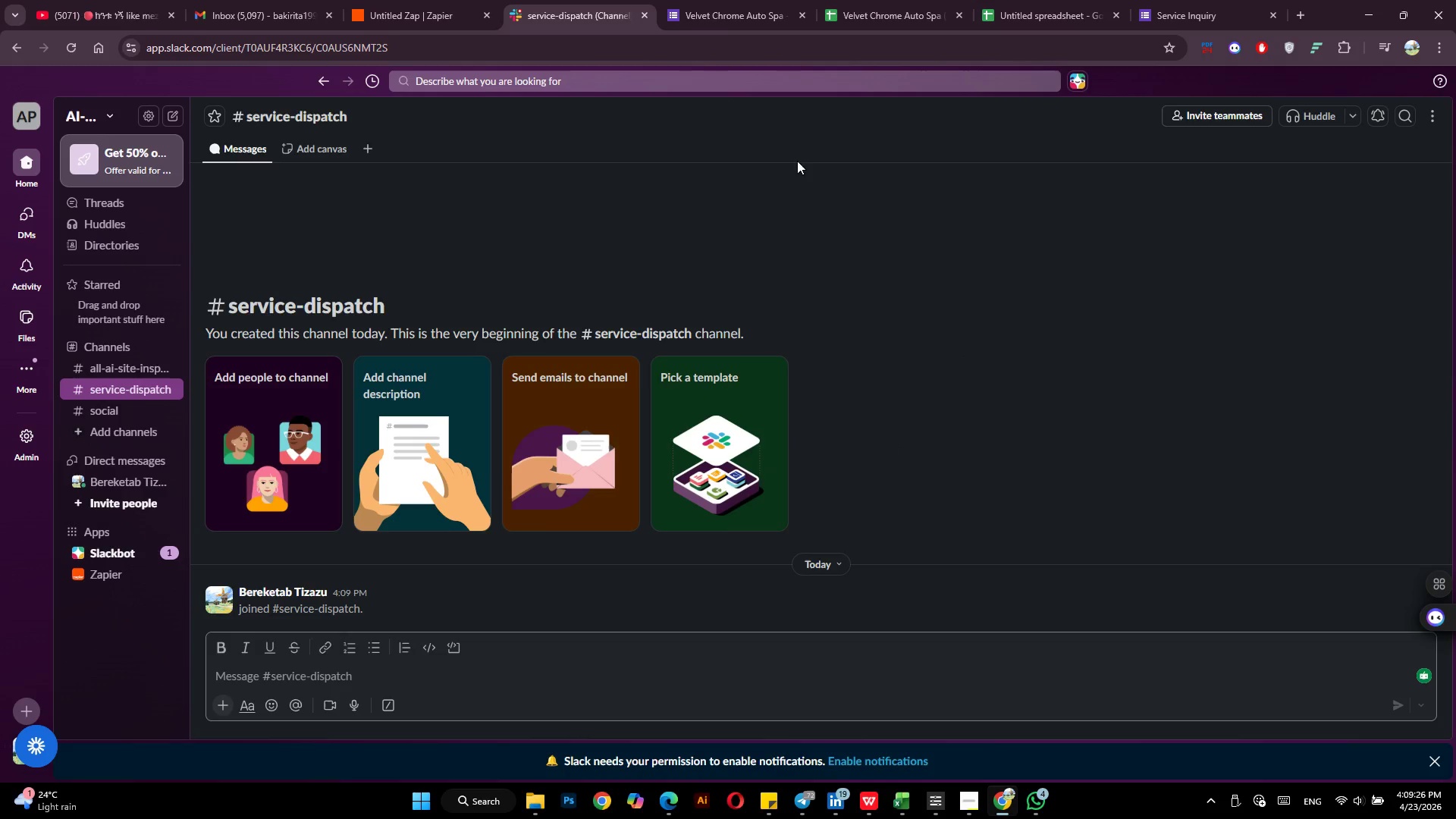 
left_click([394, 5])
 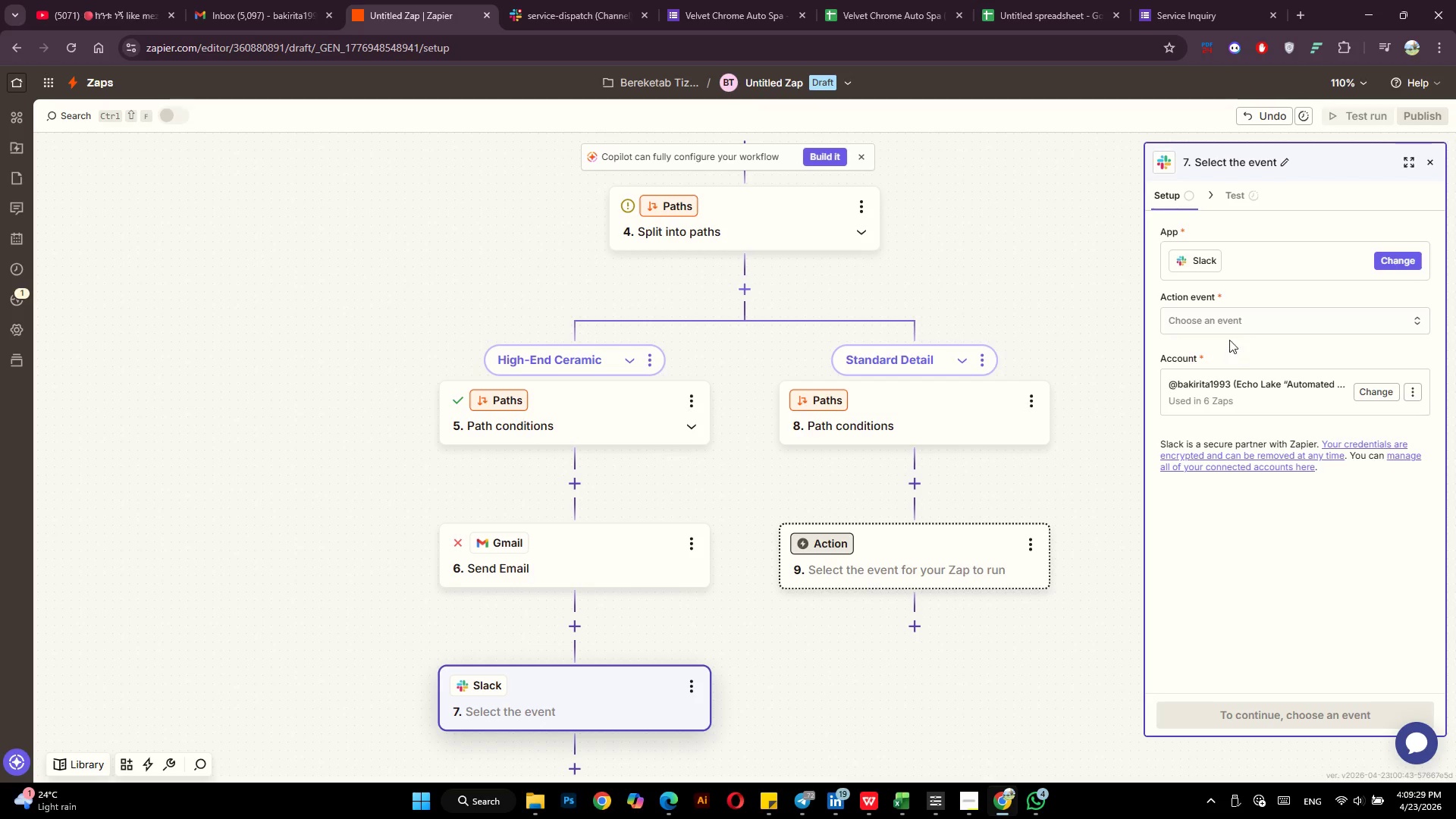 
left_click([1229, 319])
 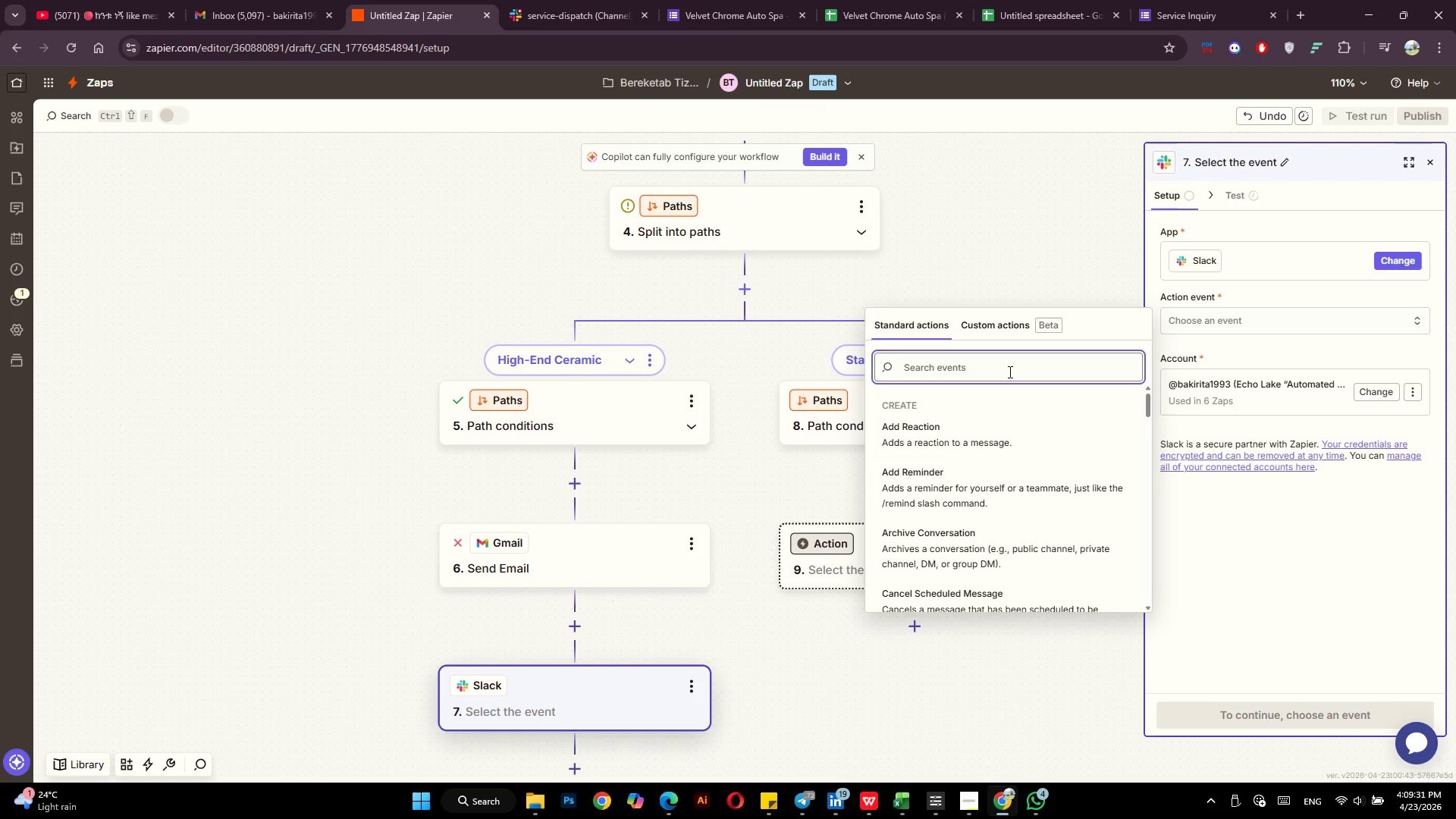 
type(send)
 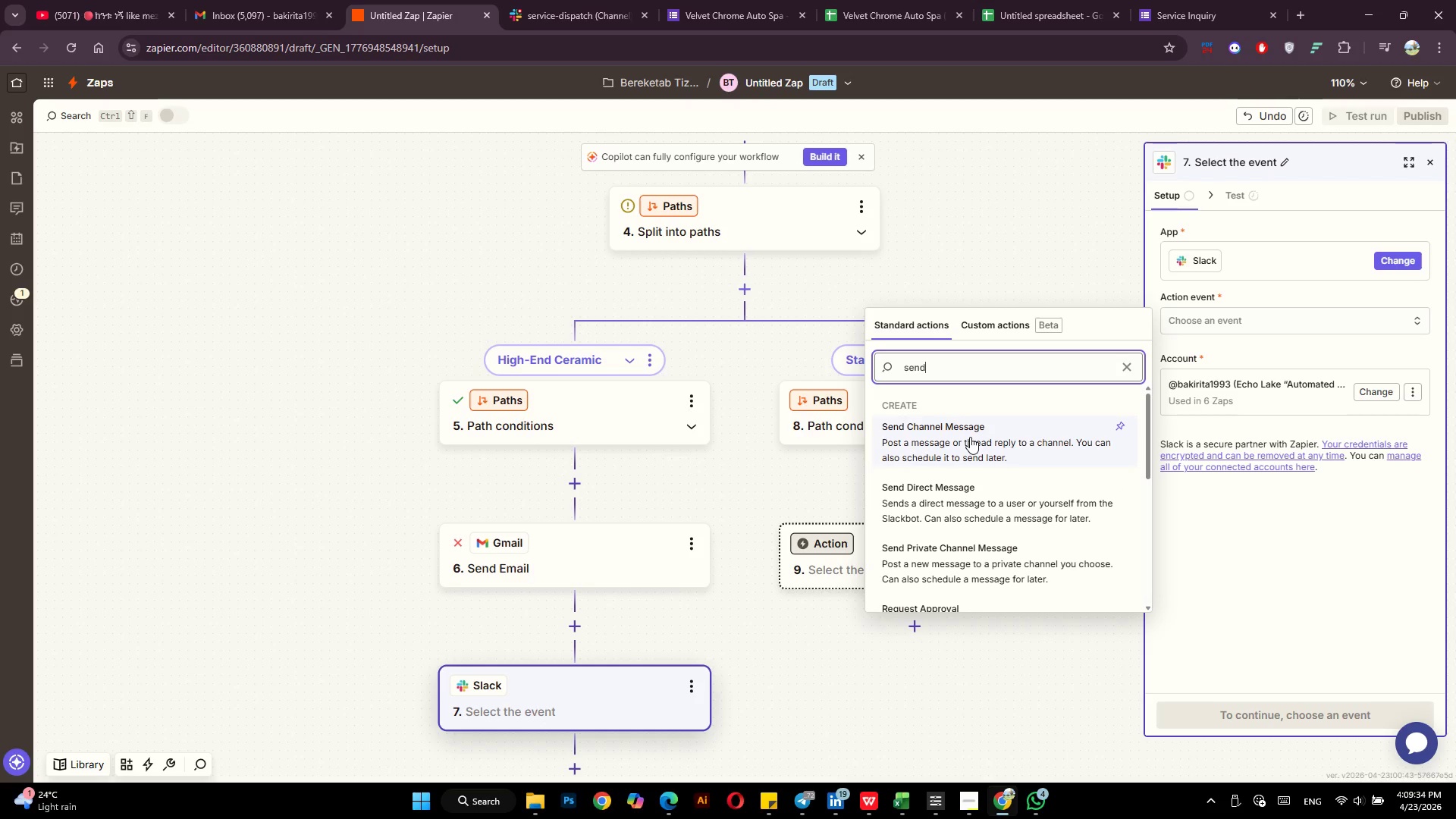 
left_click([970, 437])
 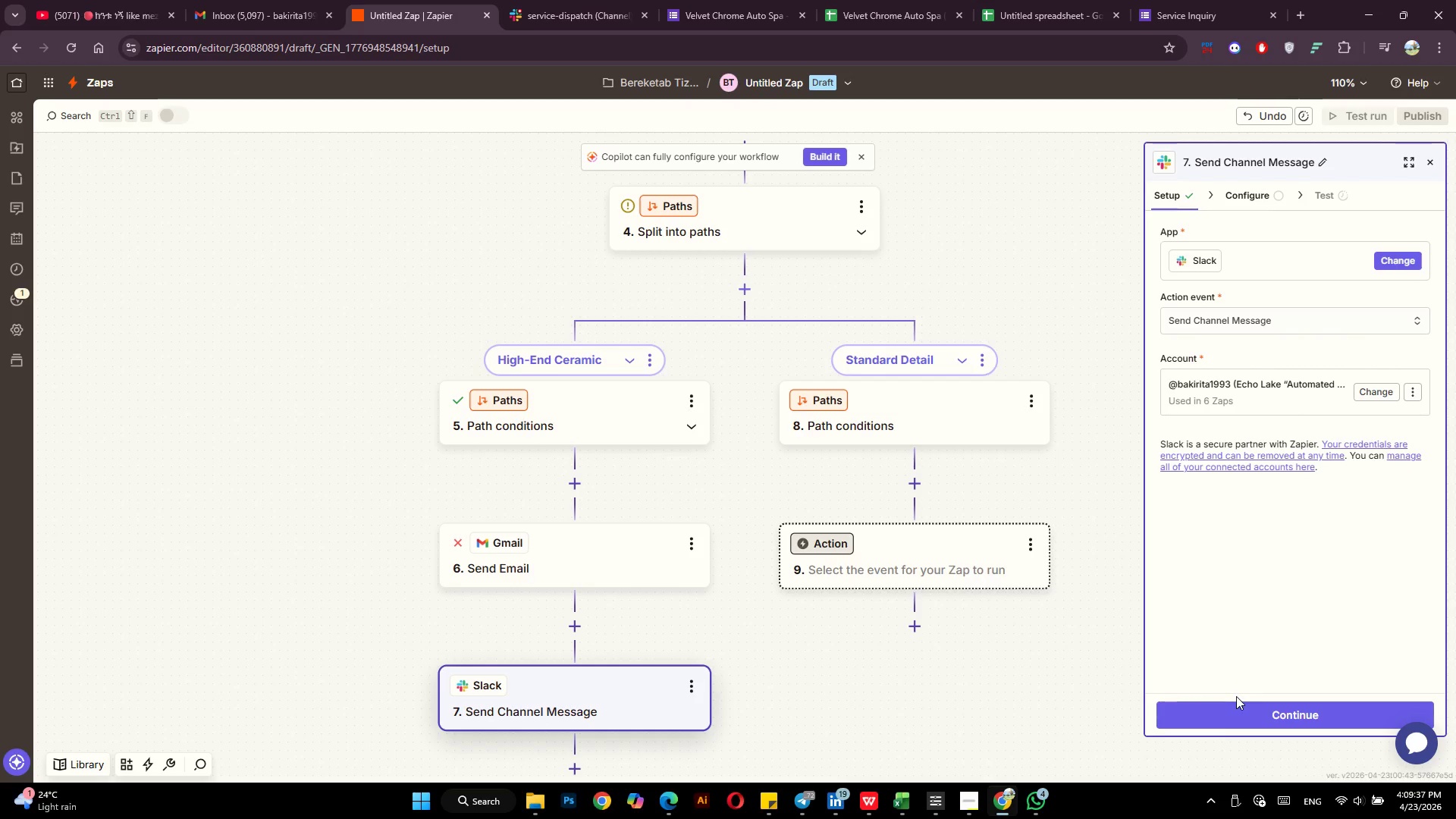 
left_click([1226, 704])
 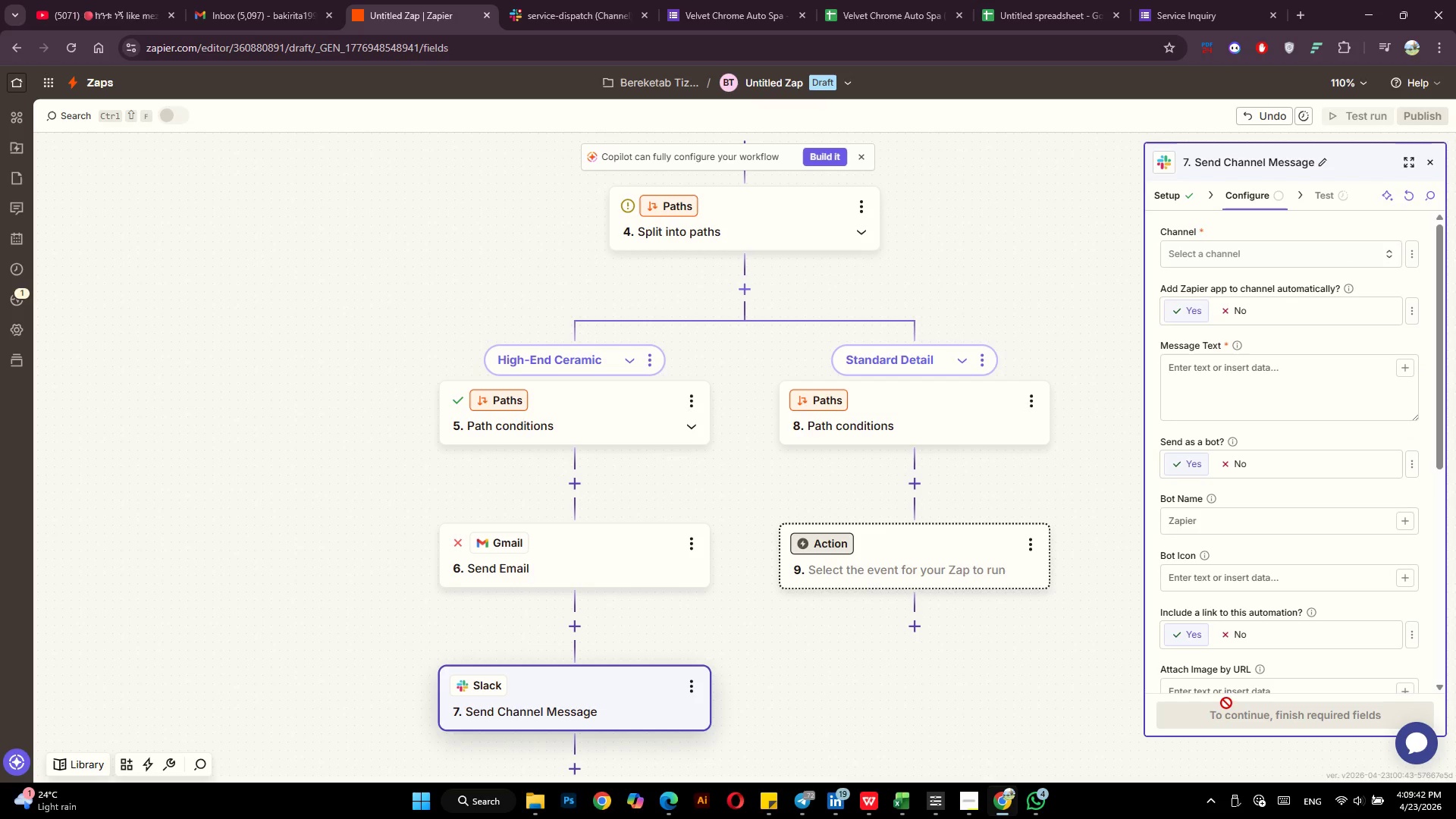 
wait(5.8)
 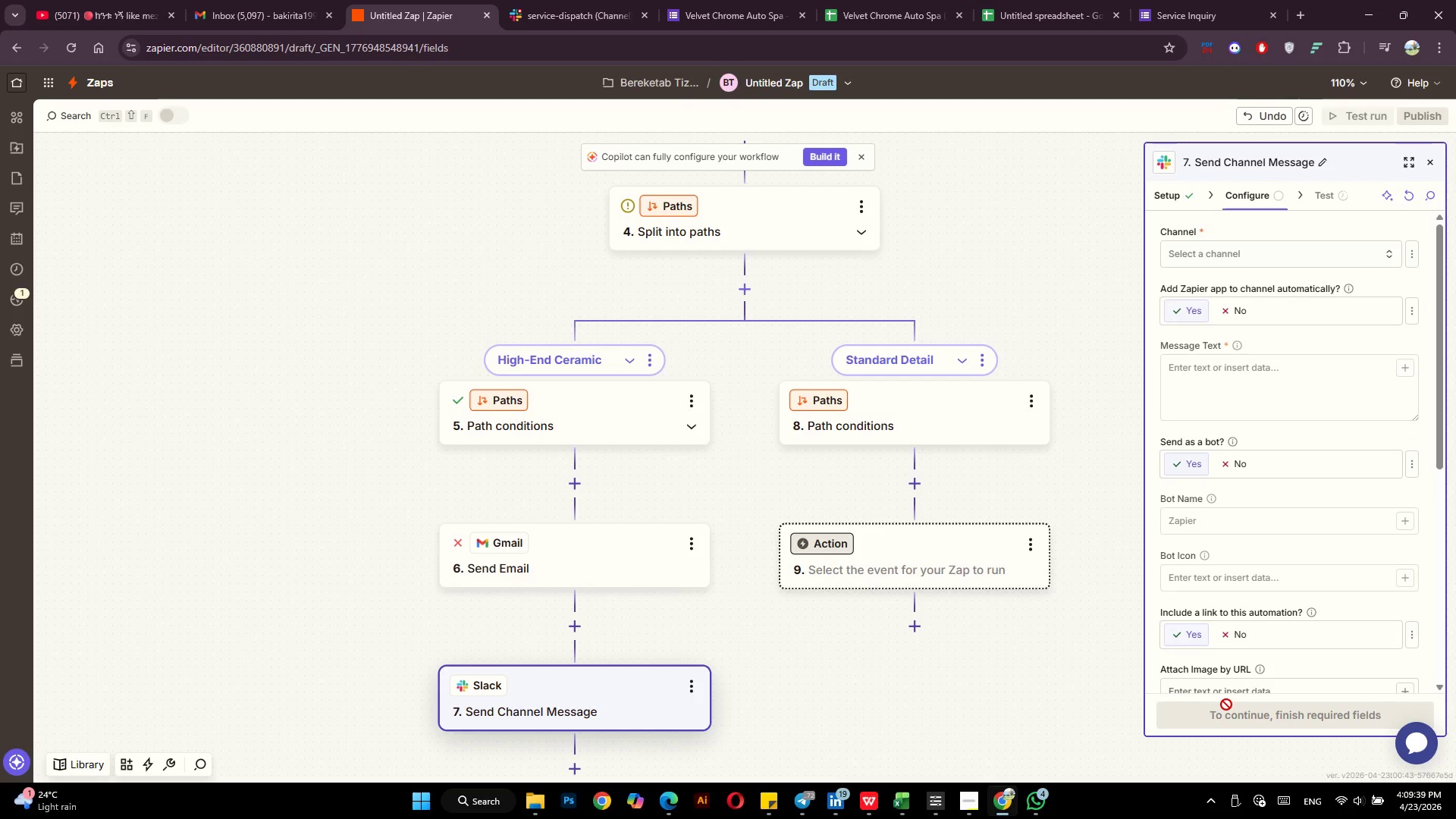 
left_click([1223, 244])
 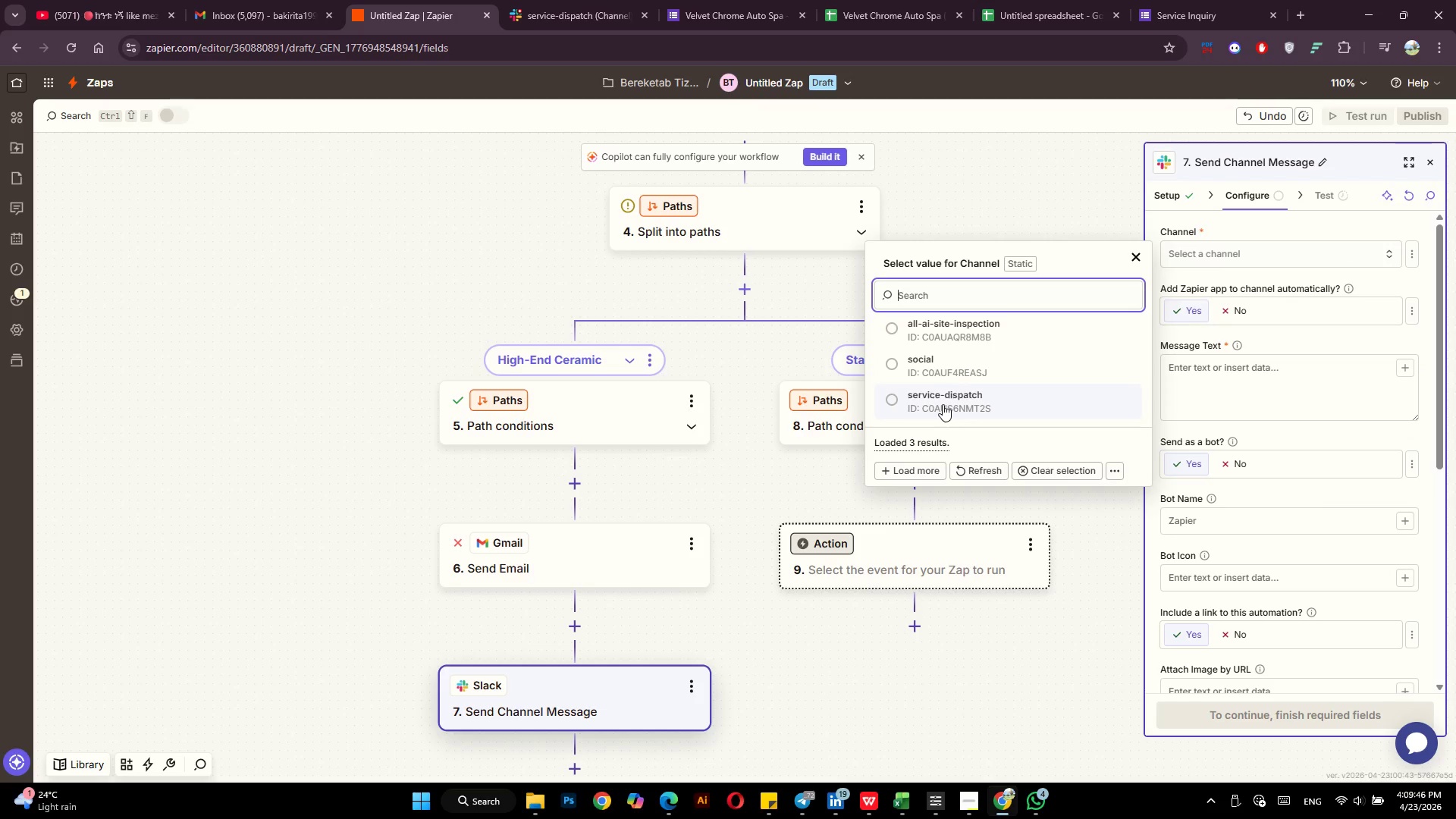 
left_click([943, 402])
 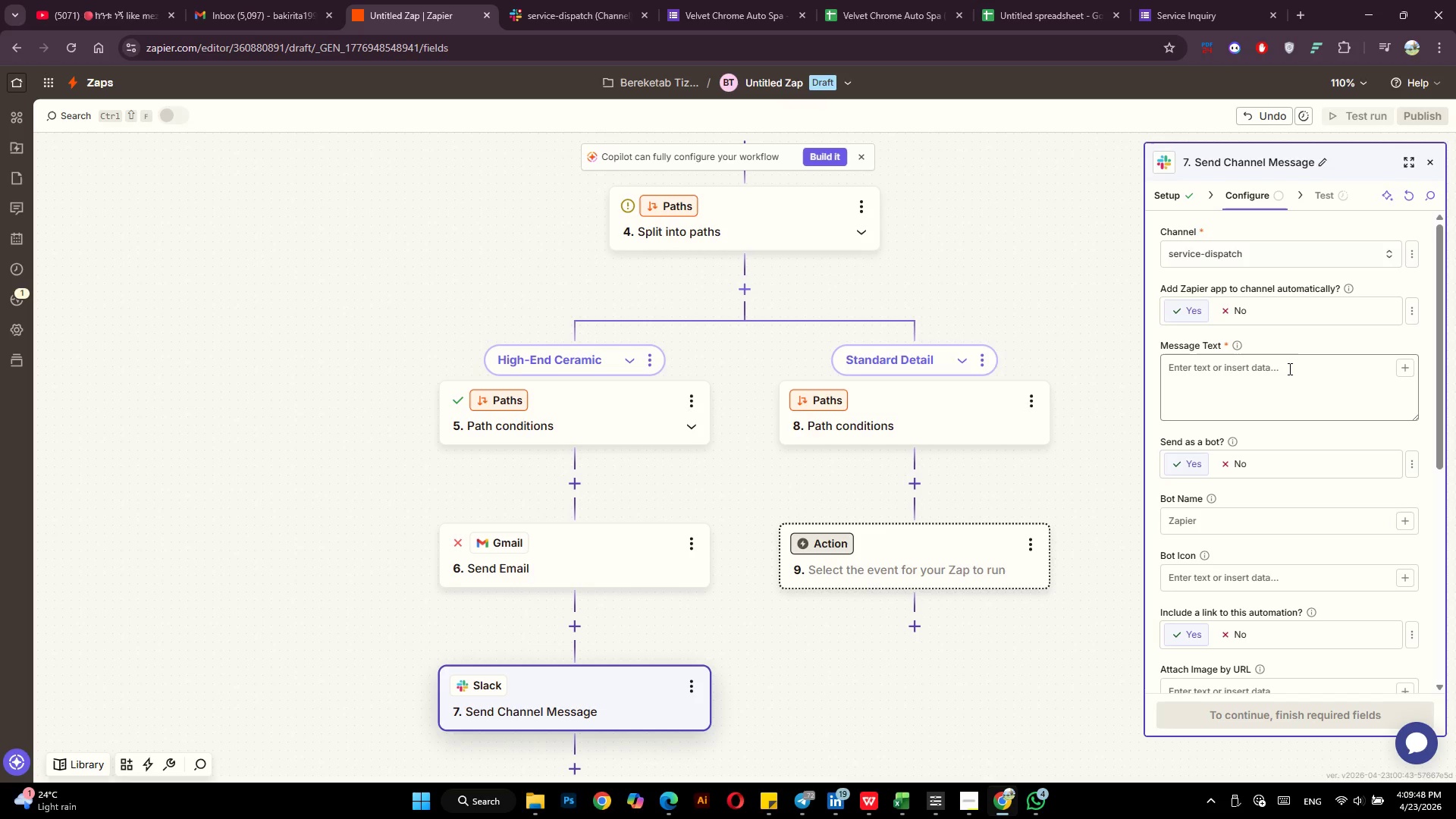 
left_click([1285, 371])
 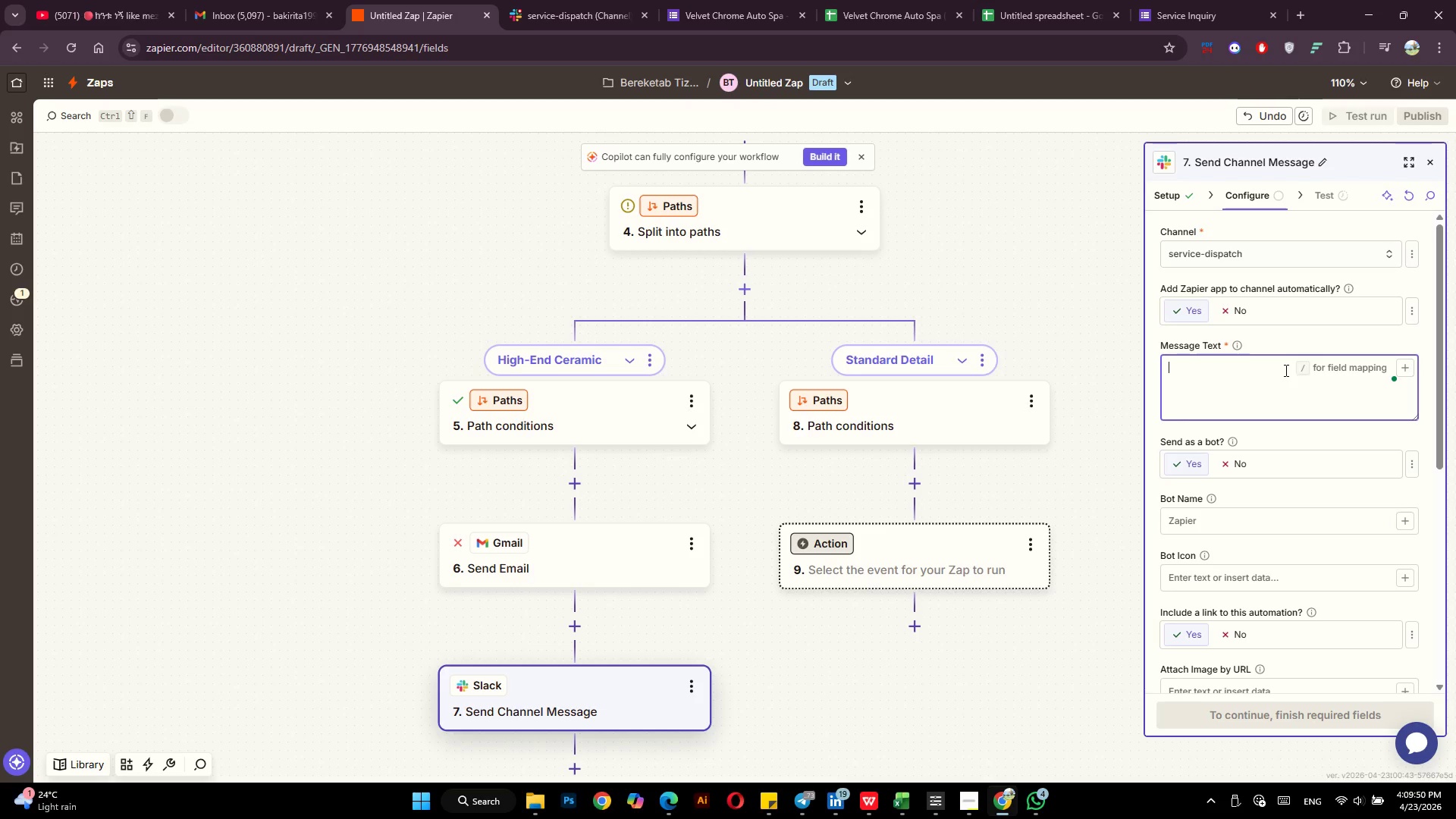 
type(*URGENT)
 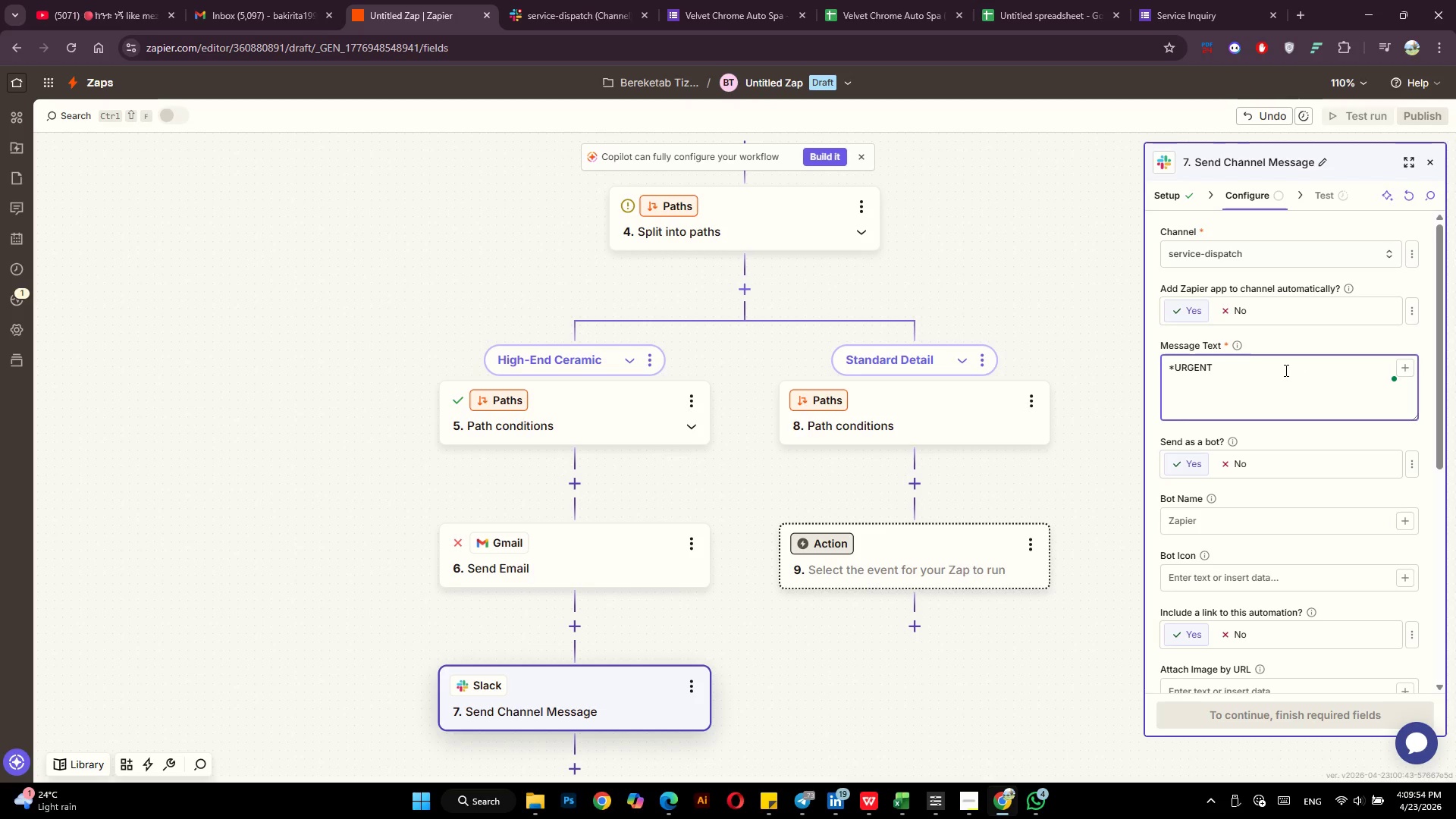 
type( - Senior Technicain )
 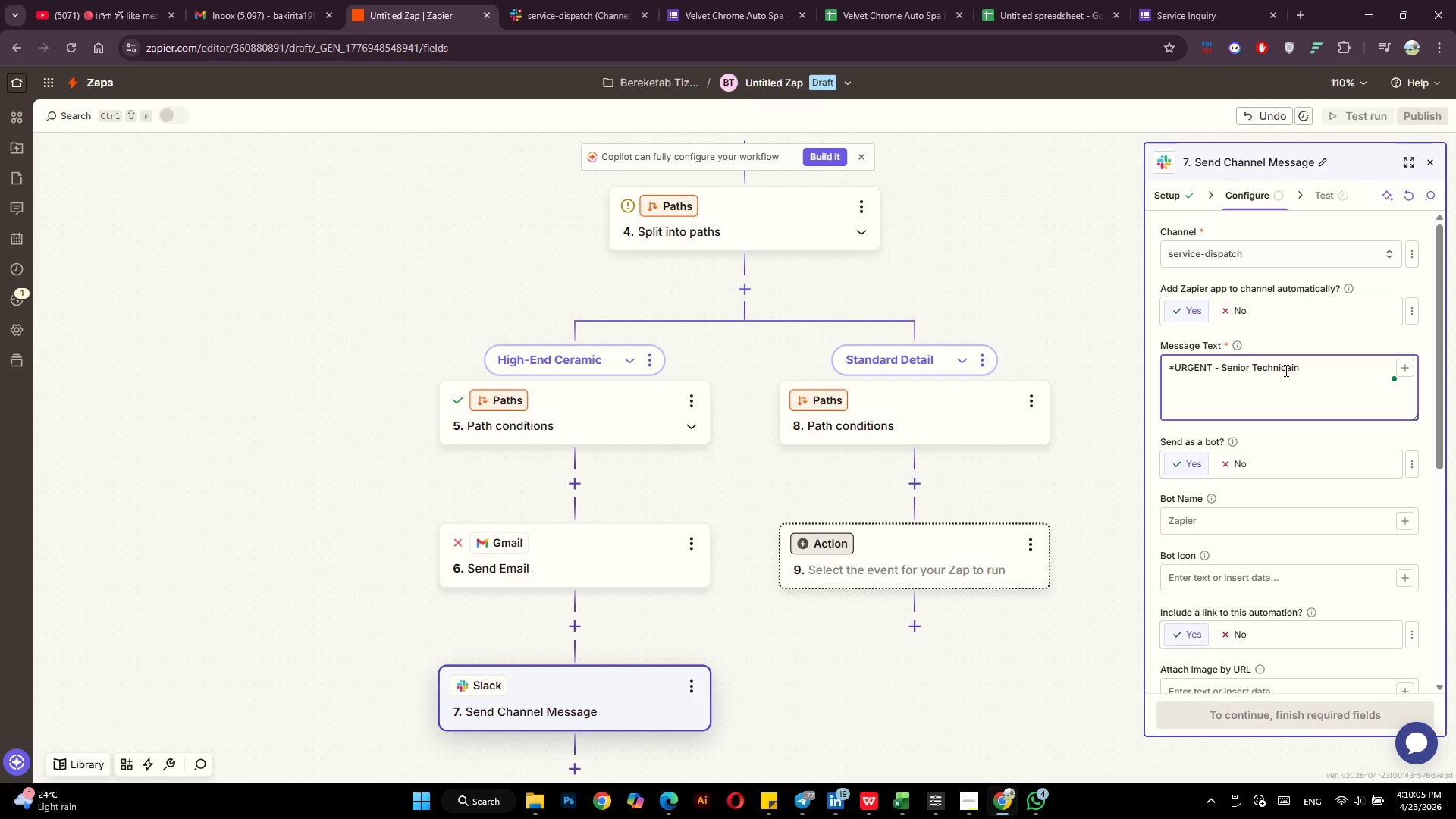 
key(Backspace)
 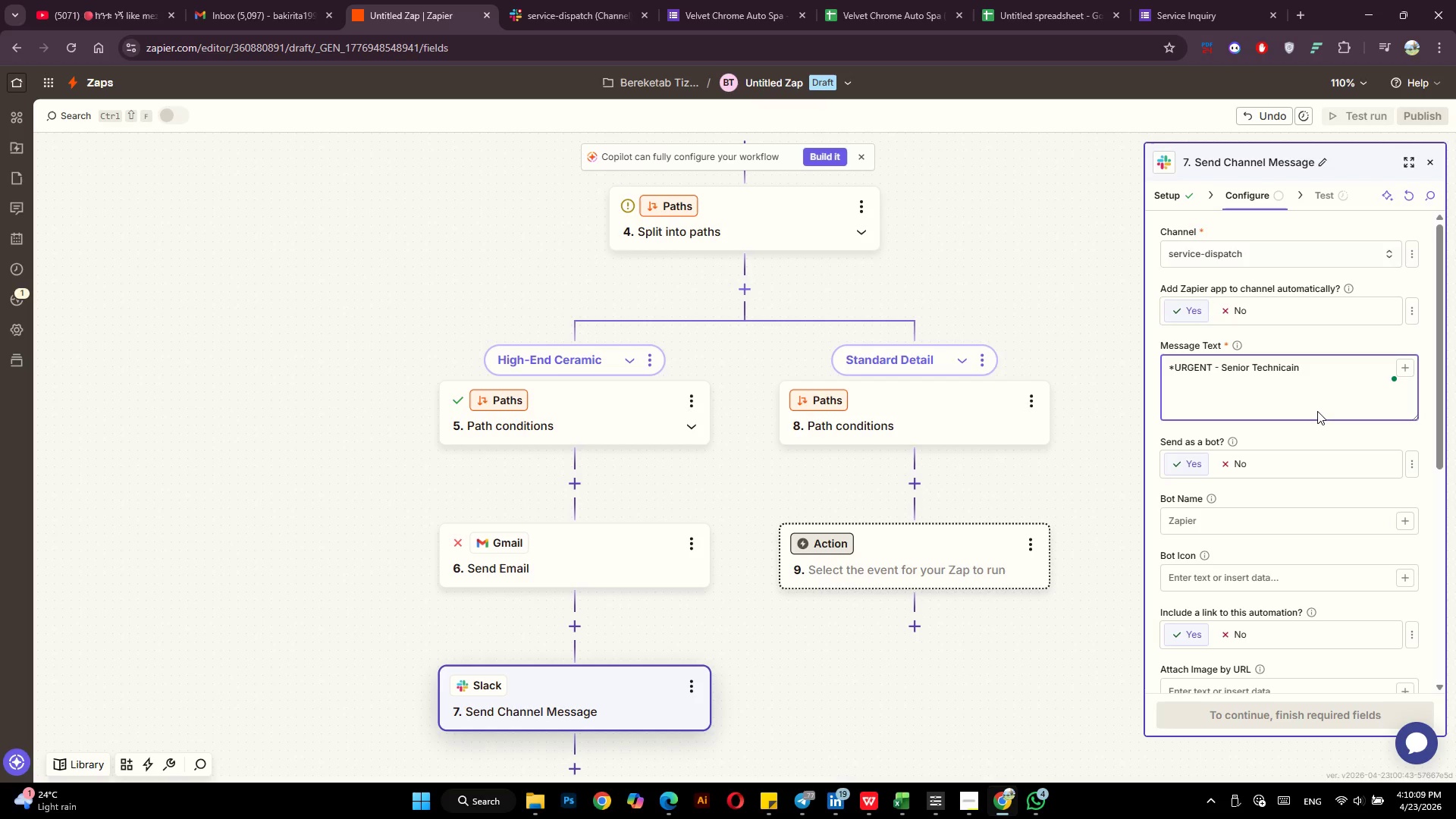 
key(Backspace)
key(Backspace)
key(Backspace)
type(ian Required)
 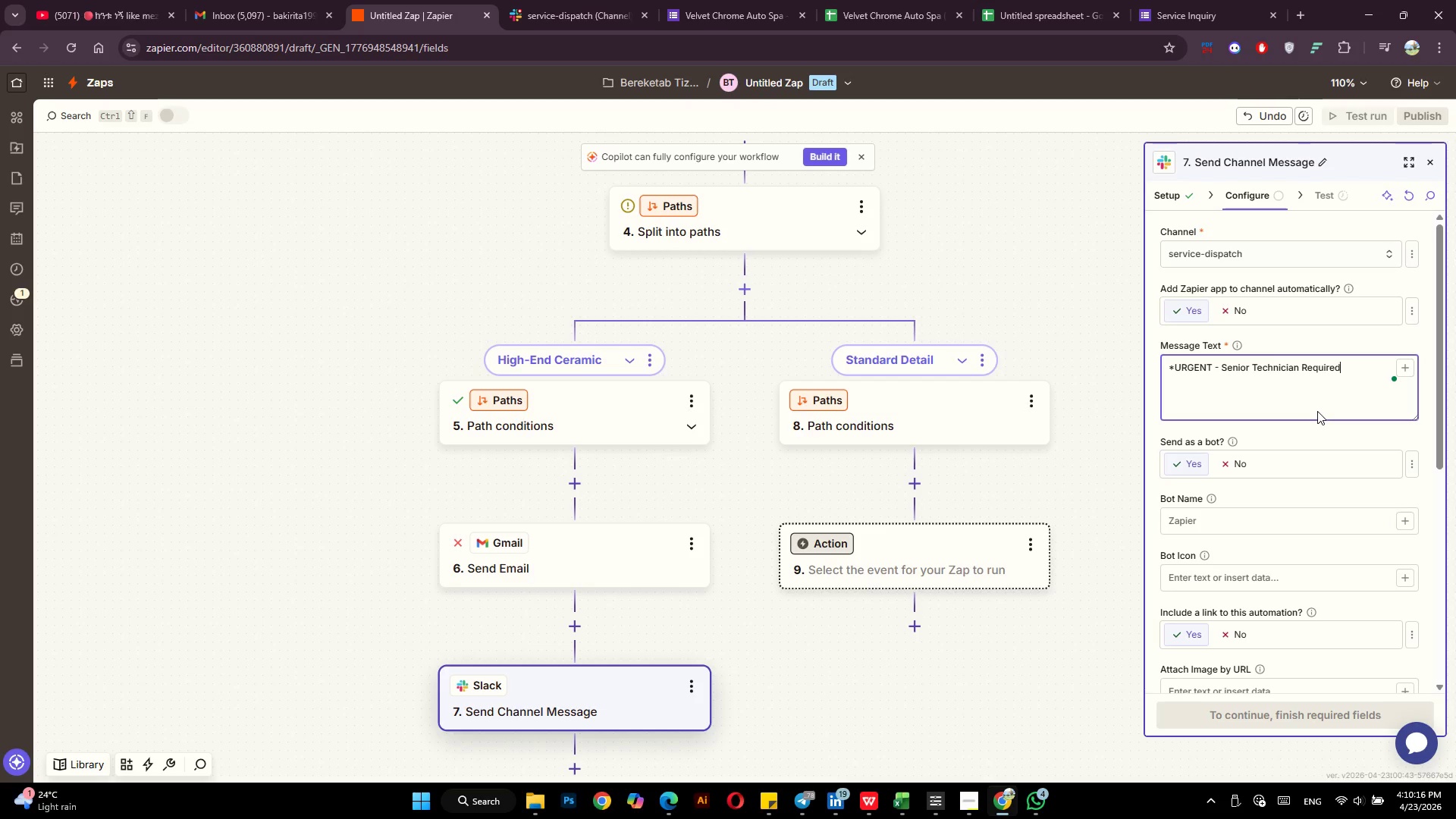 
key(Shift+ShiftLeft)
 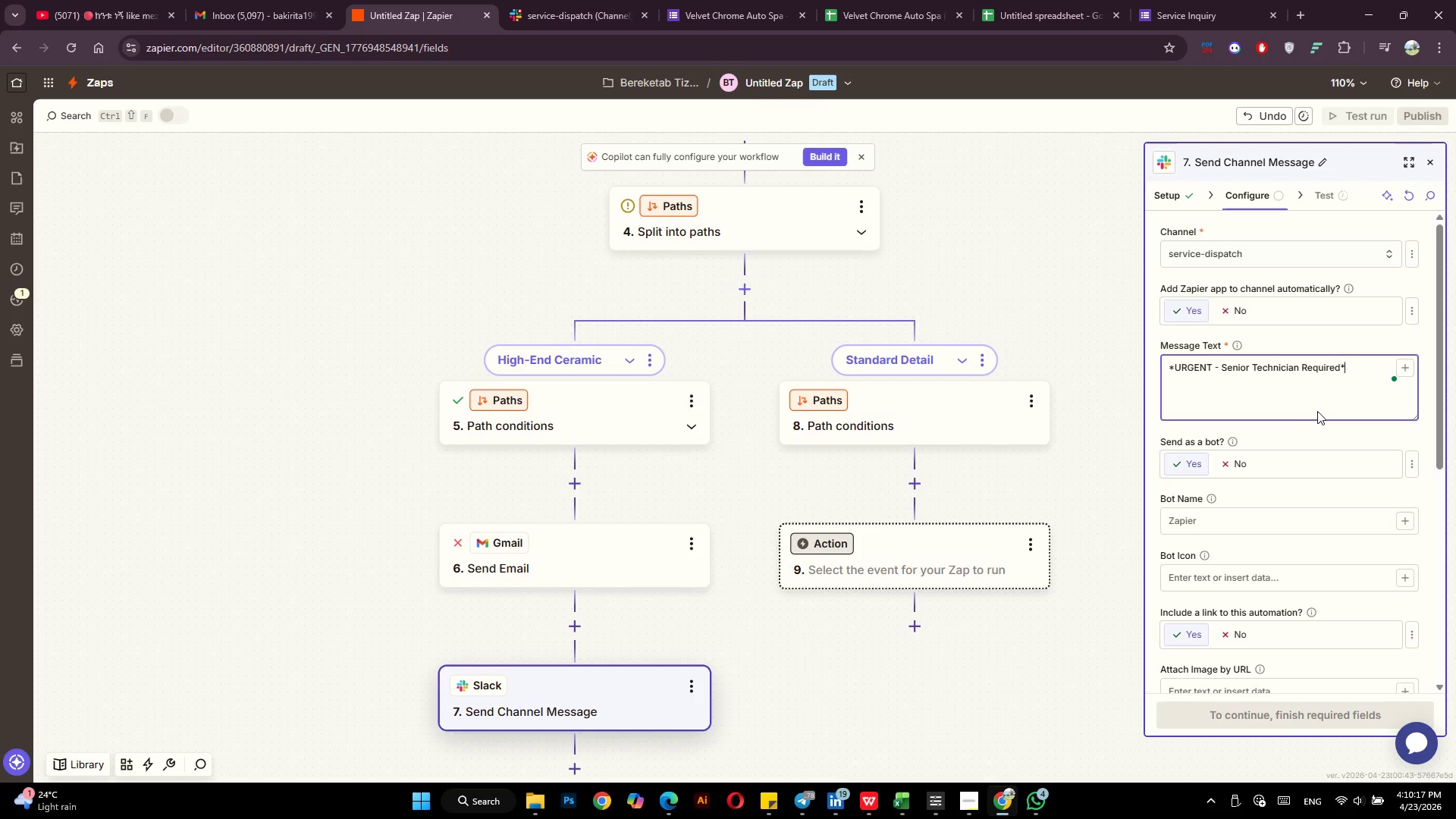 
key(Shift+8)
 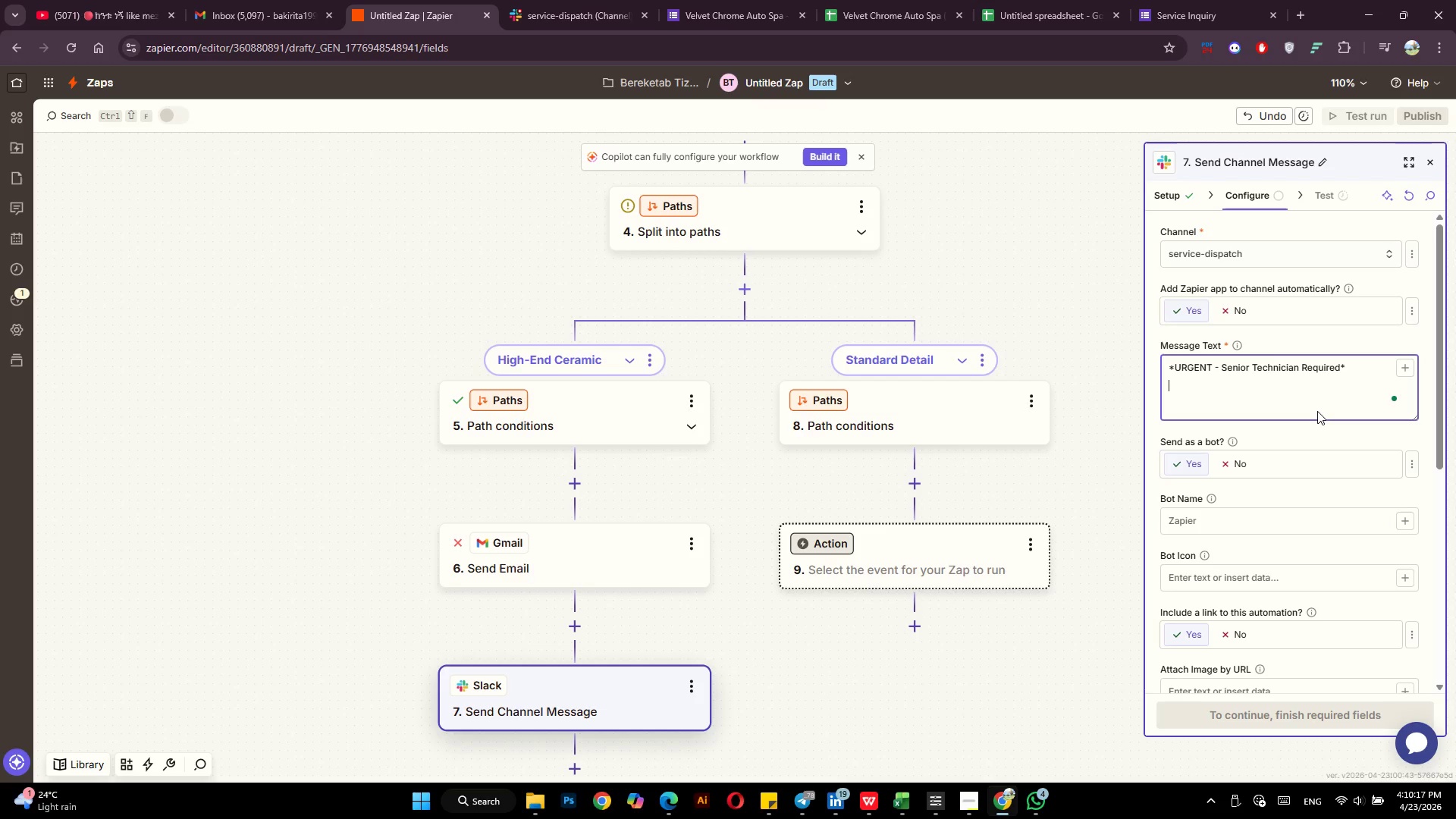 
key(Enter)
 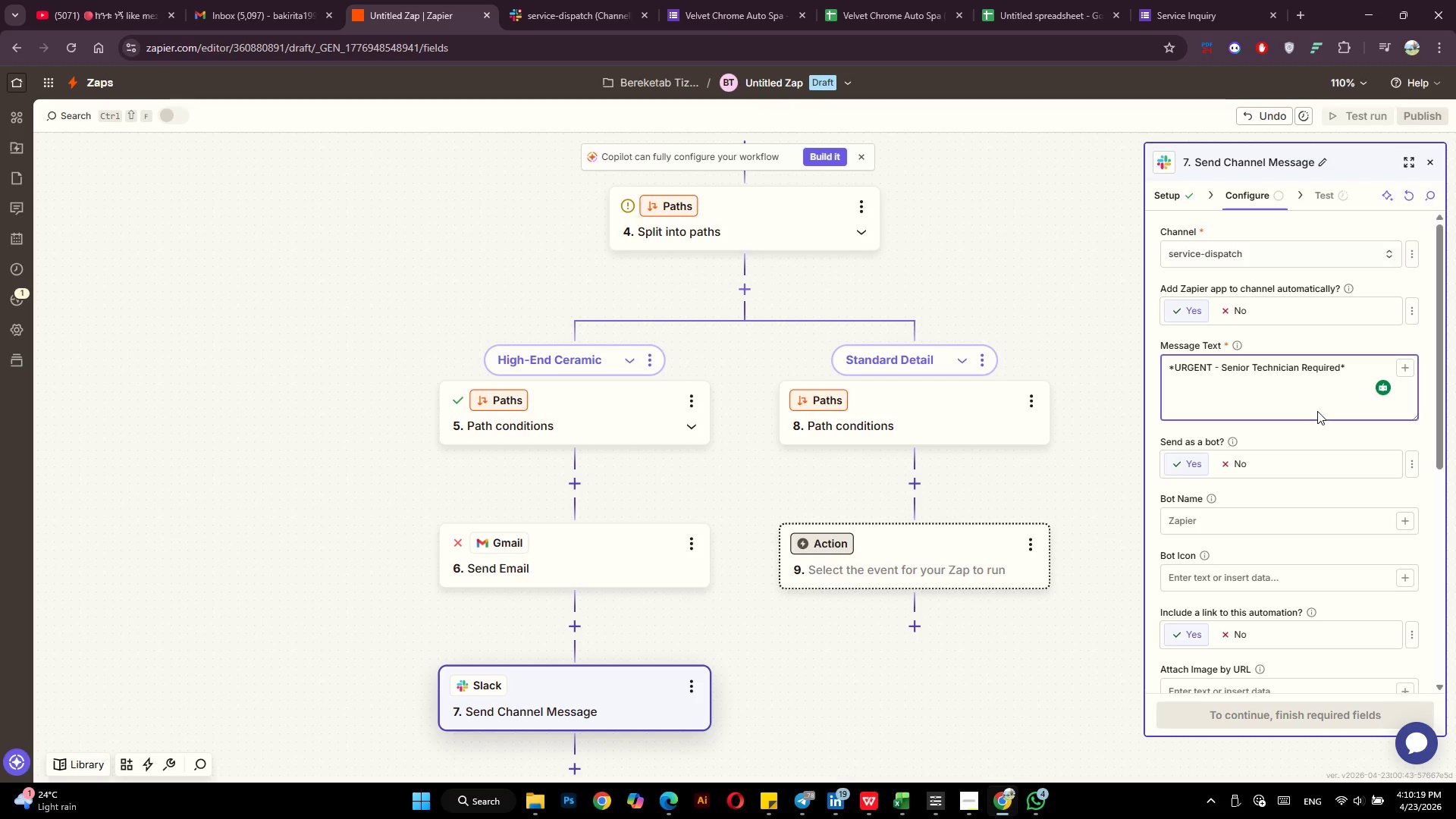 
hold_key(key=ShiftLeft, duration=0.31)
 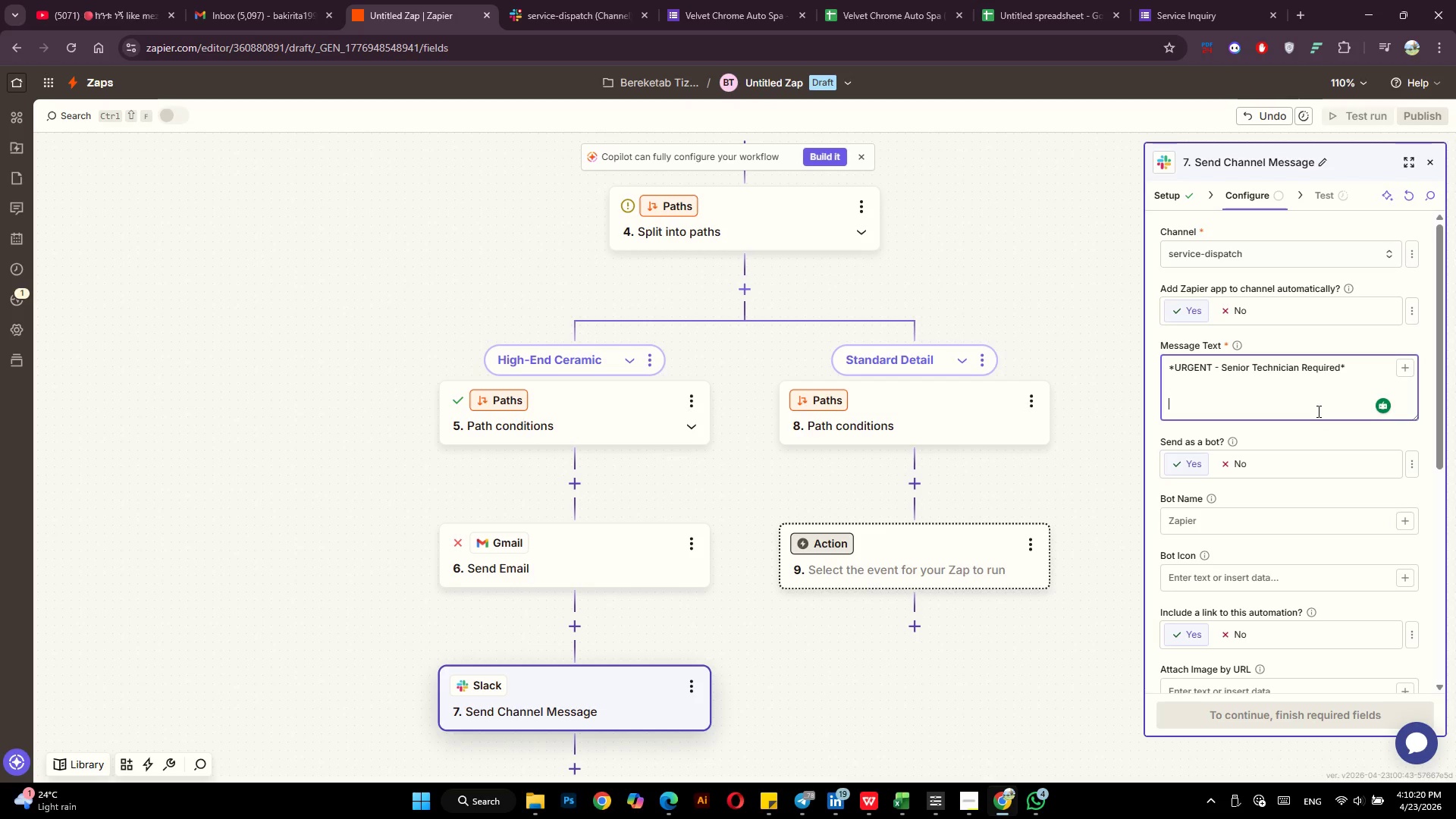 
key(Enter)
 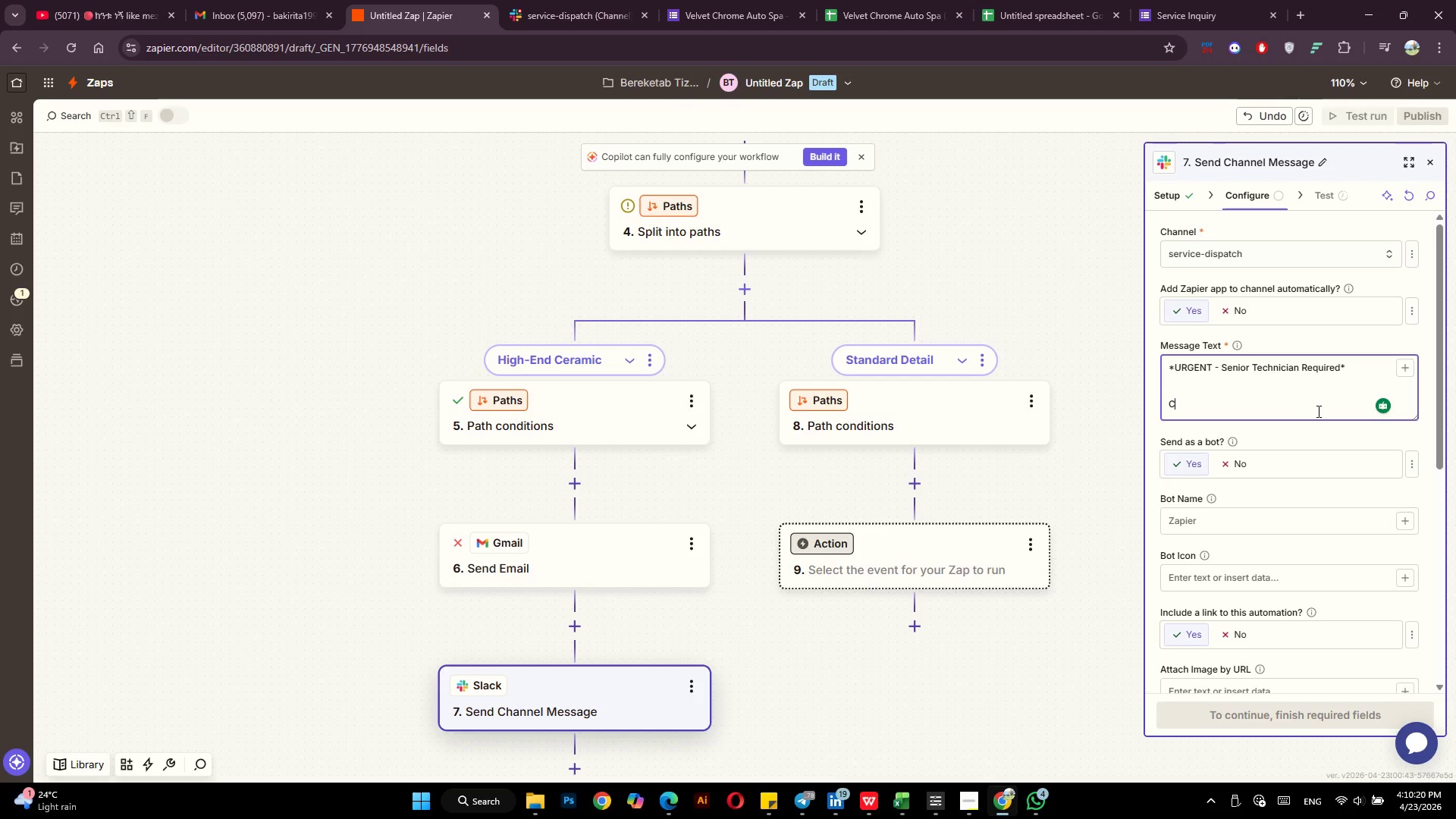 
type(Client: )
 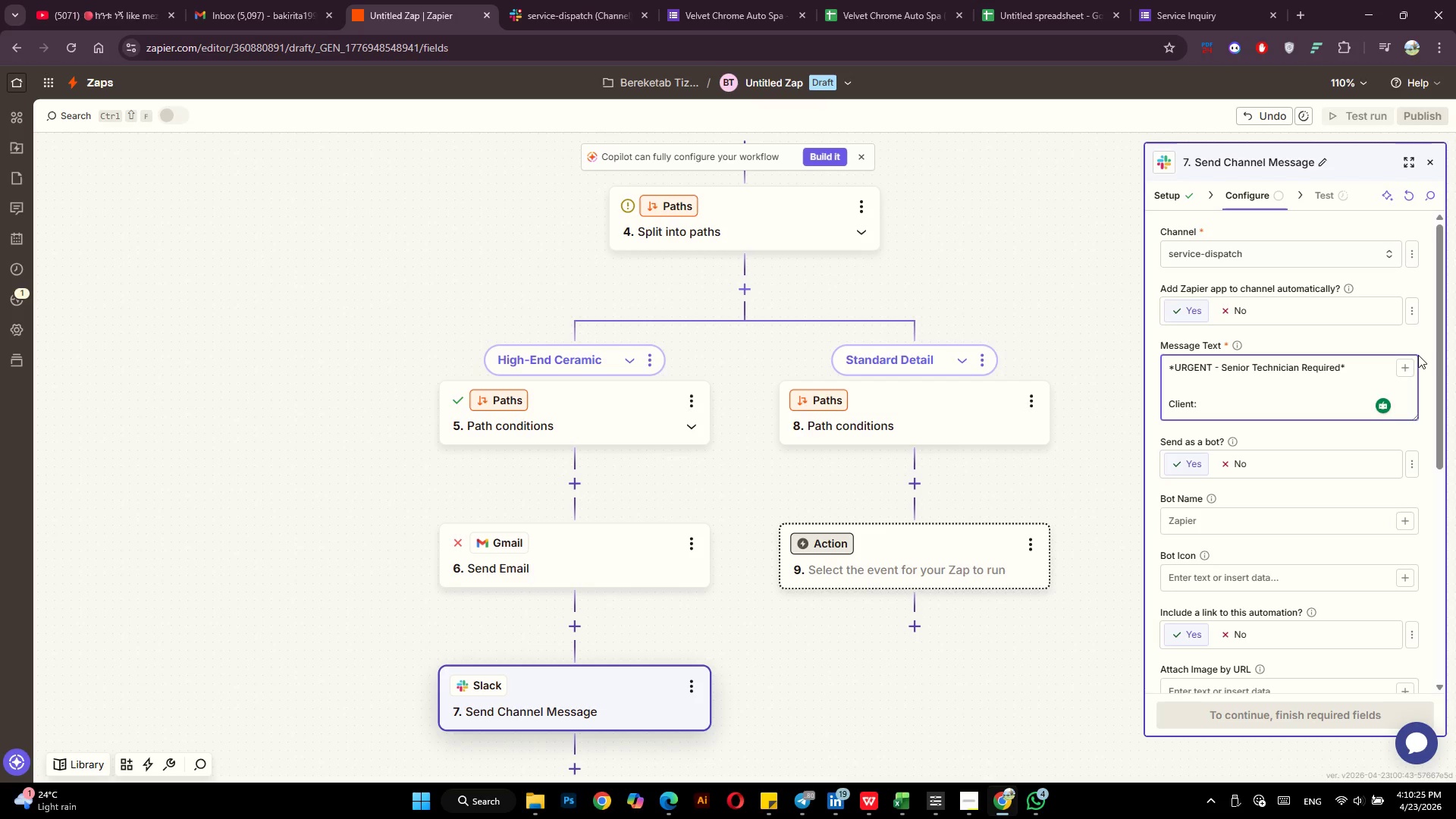 
left_click([1410, 367])
 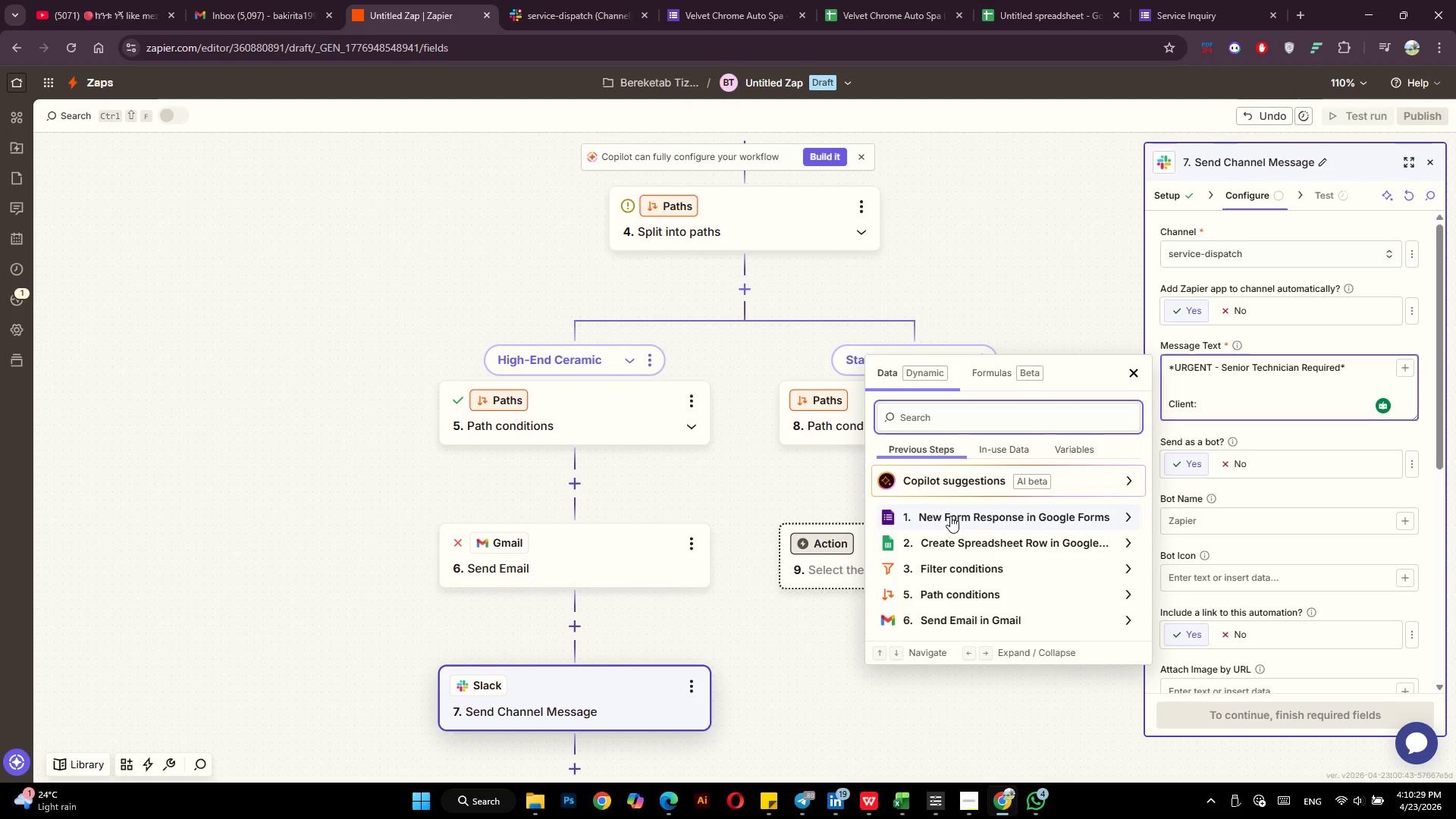 
left_click([950, 516])
 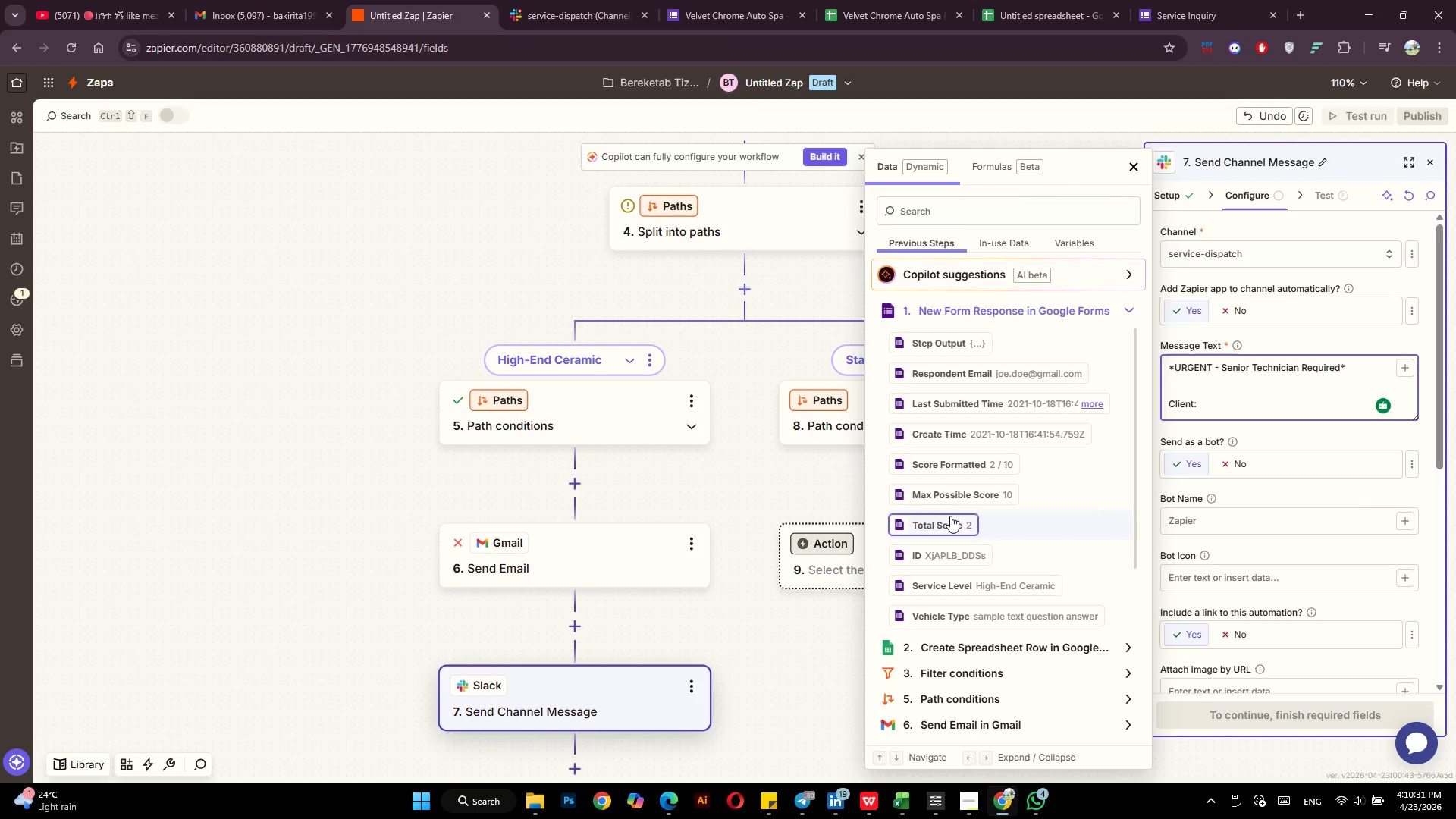 
scroll: coordinate [950, 516], scroll_direction: down, amount: 3.0
 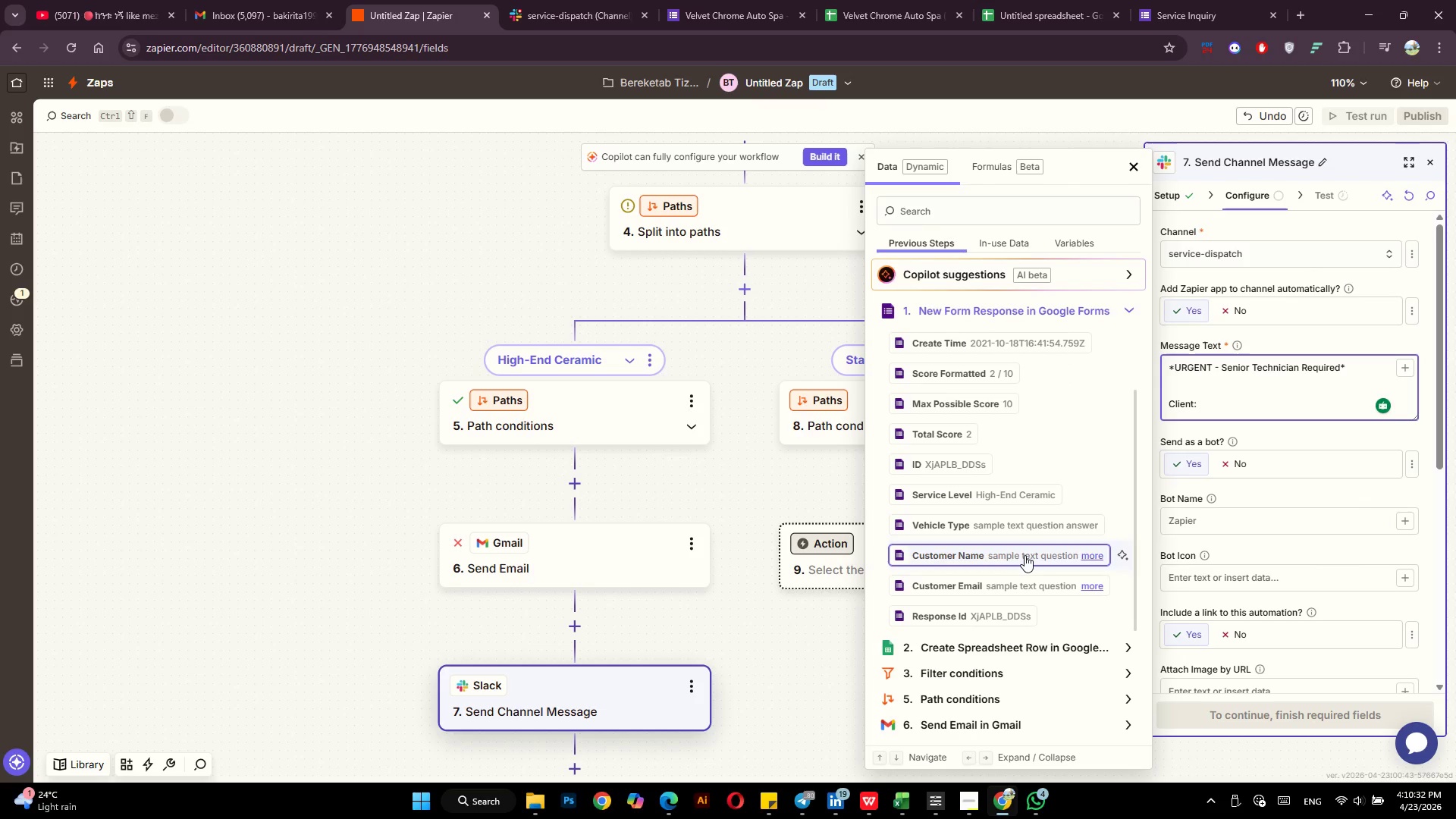 
left_click([1025, 555])
 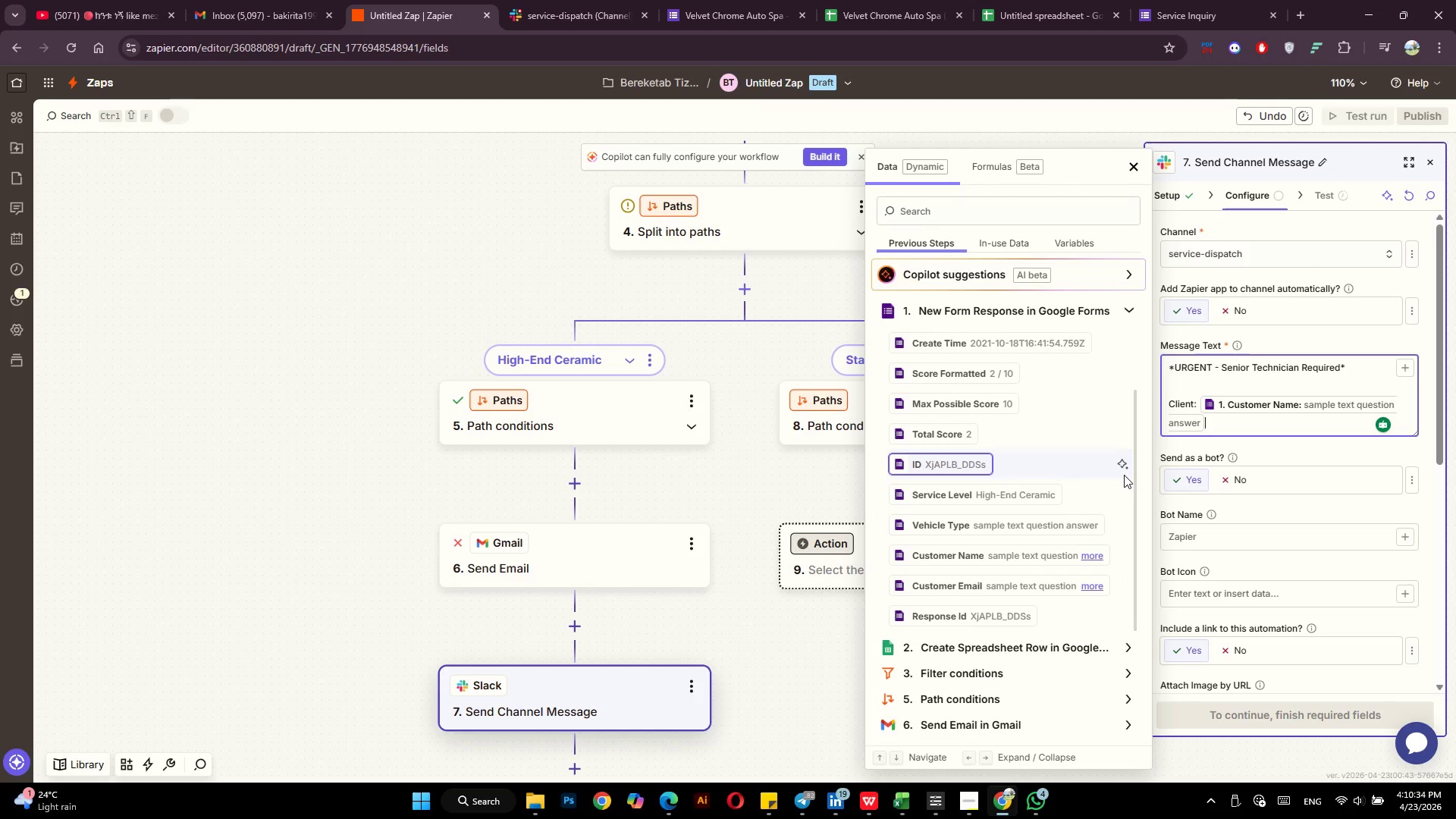 
key(Enter)
 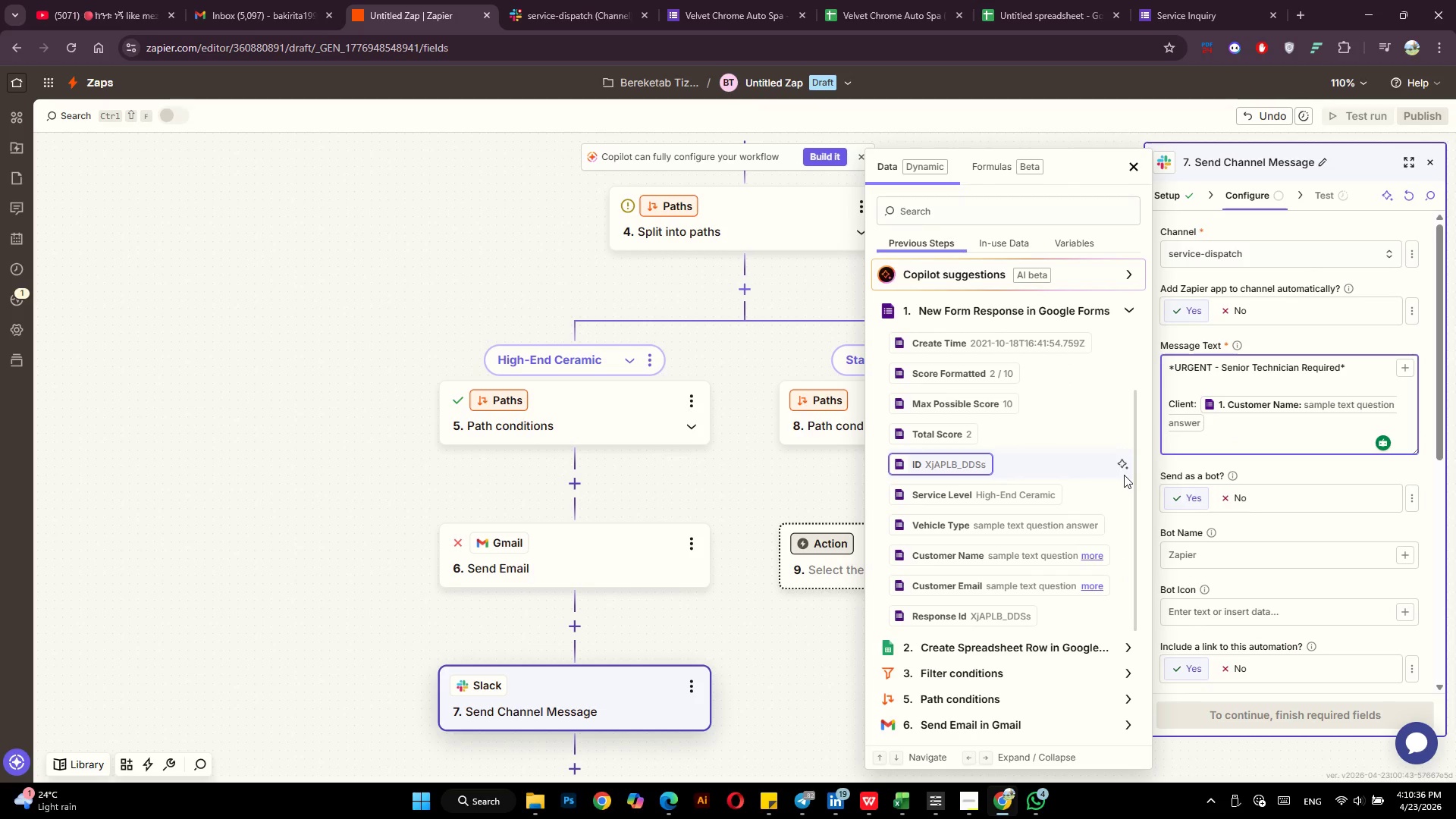 
type(Vehicle: )
 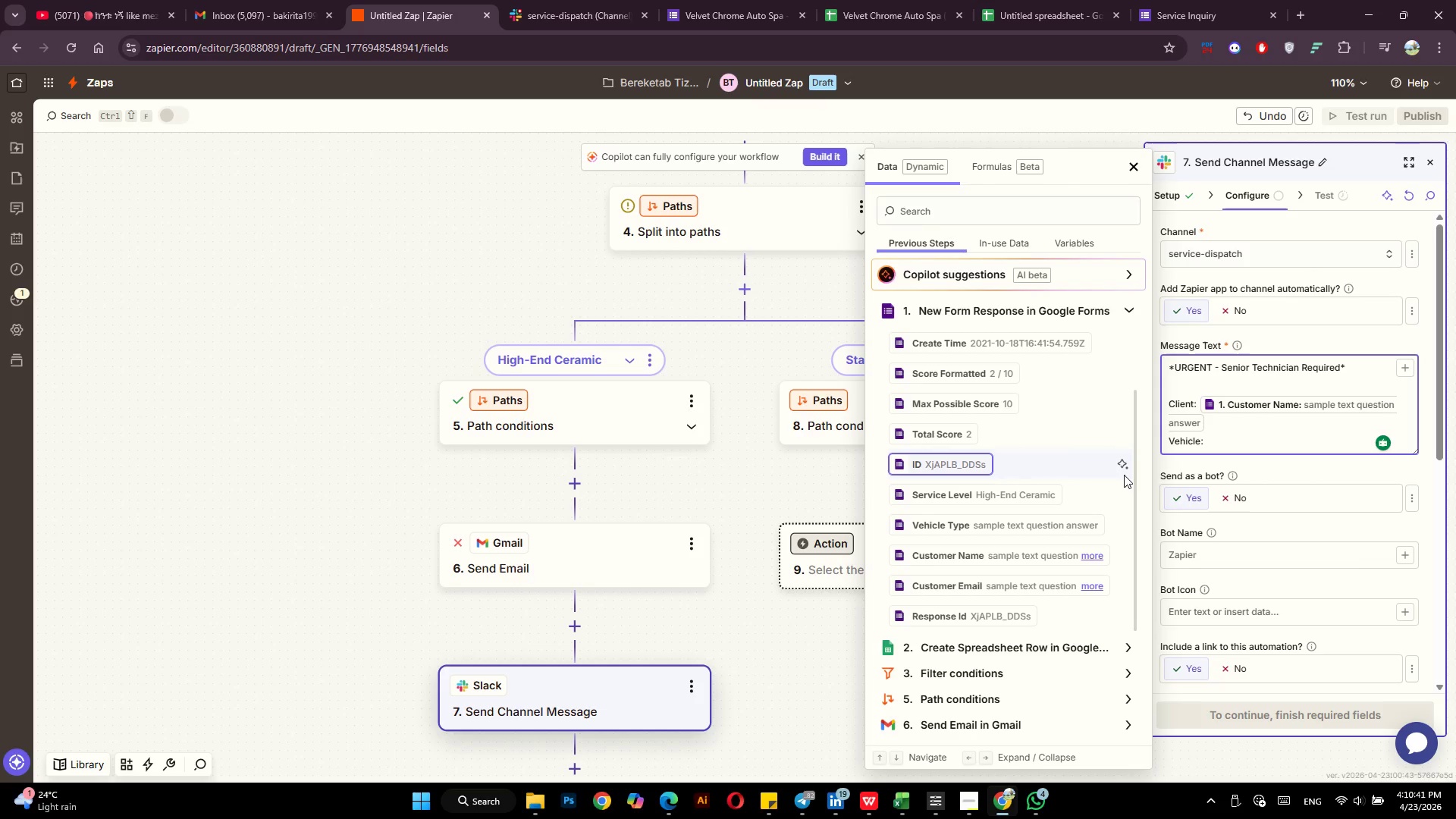 
wait(6.7)
 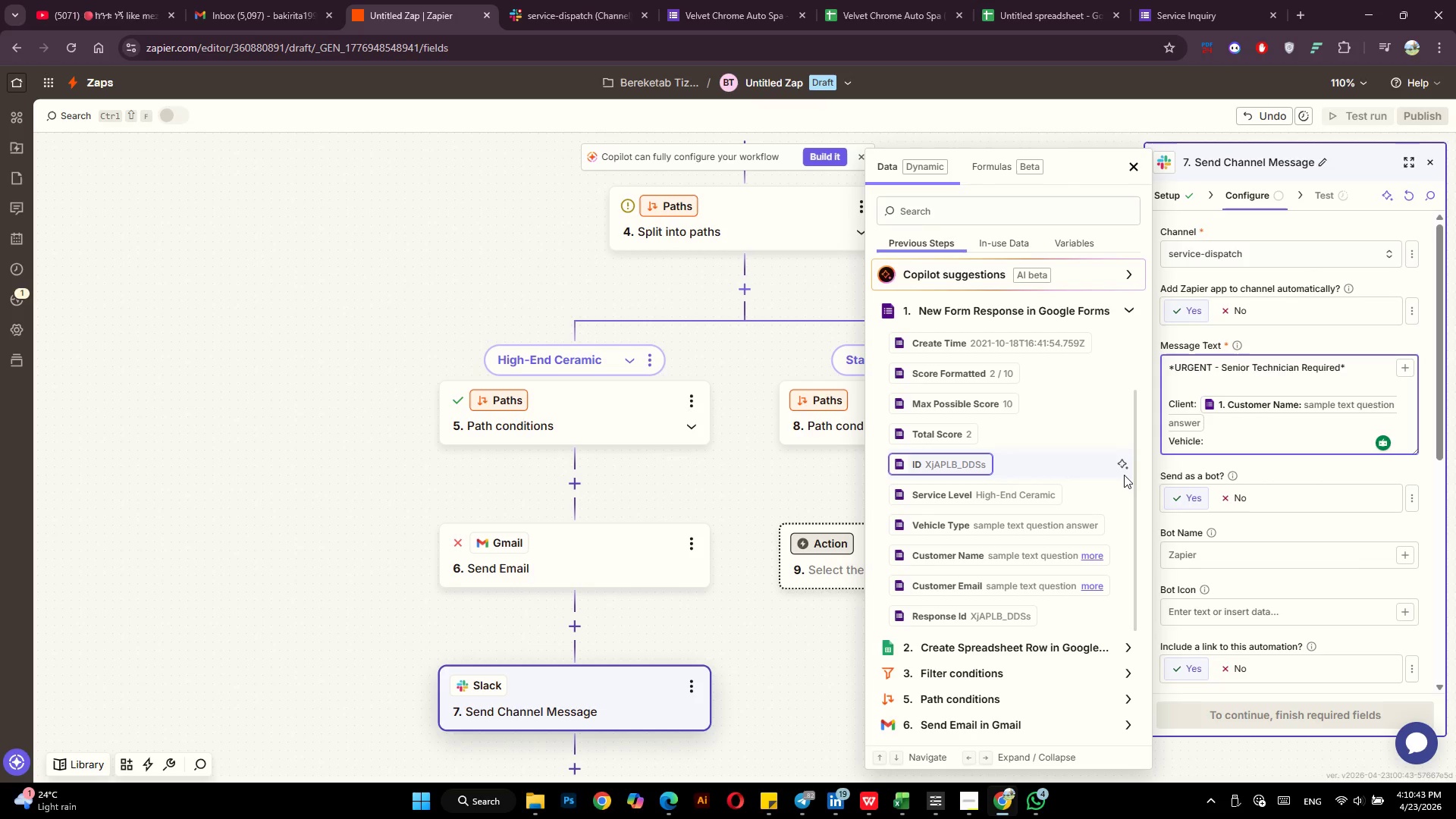 
left_click([985, 532])
 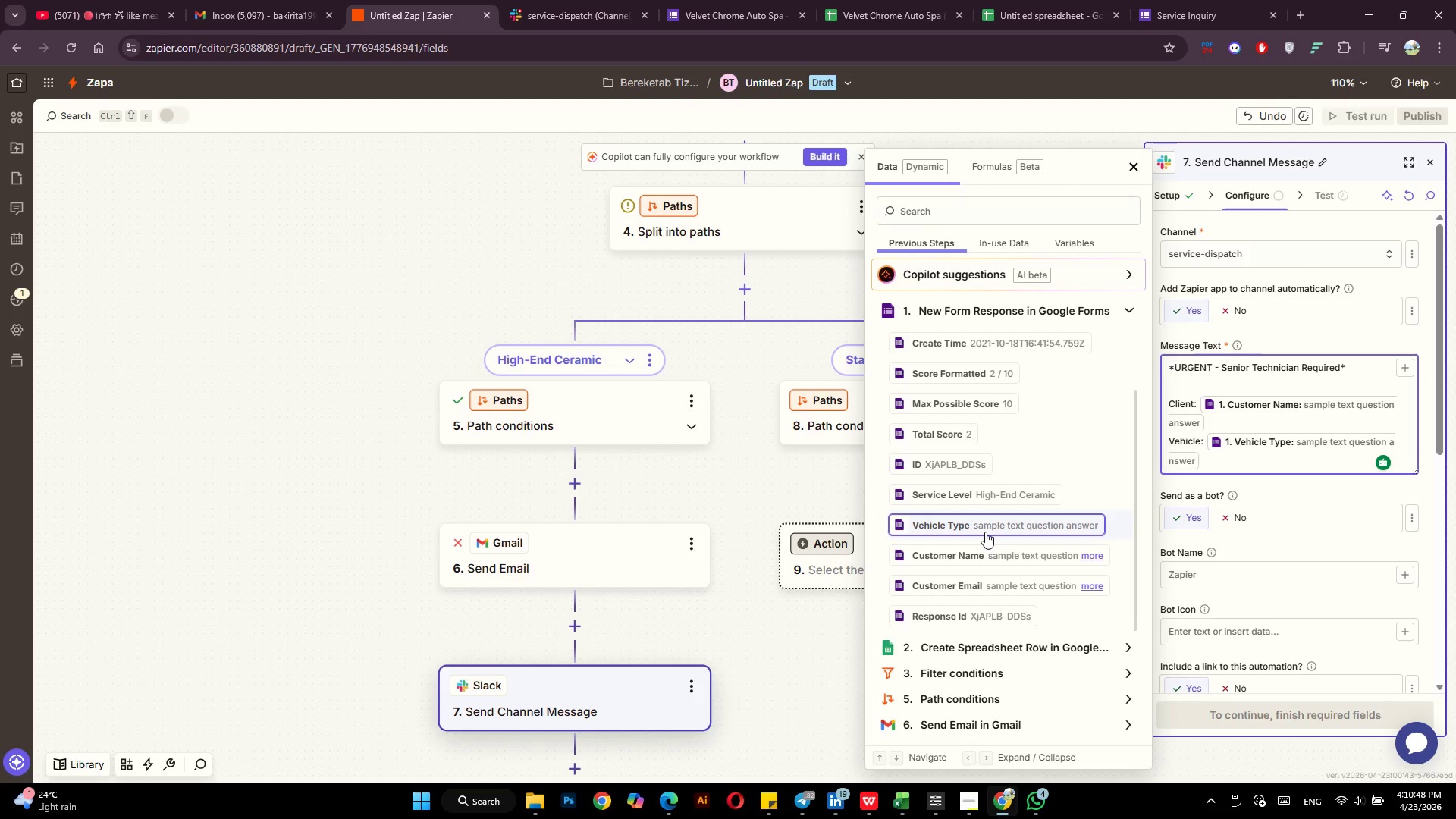 
key(Enter)
 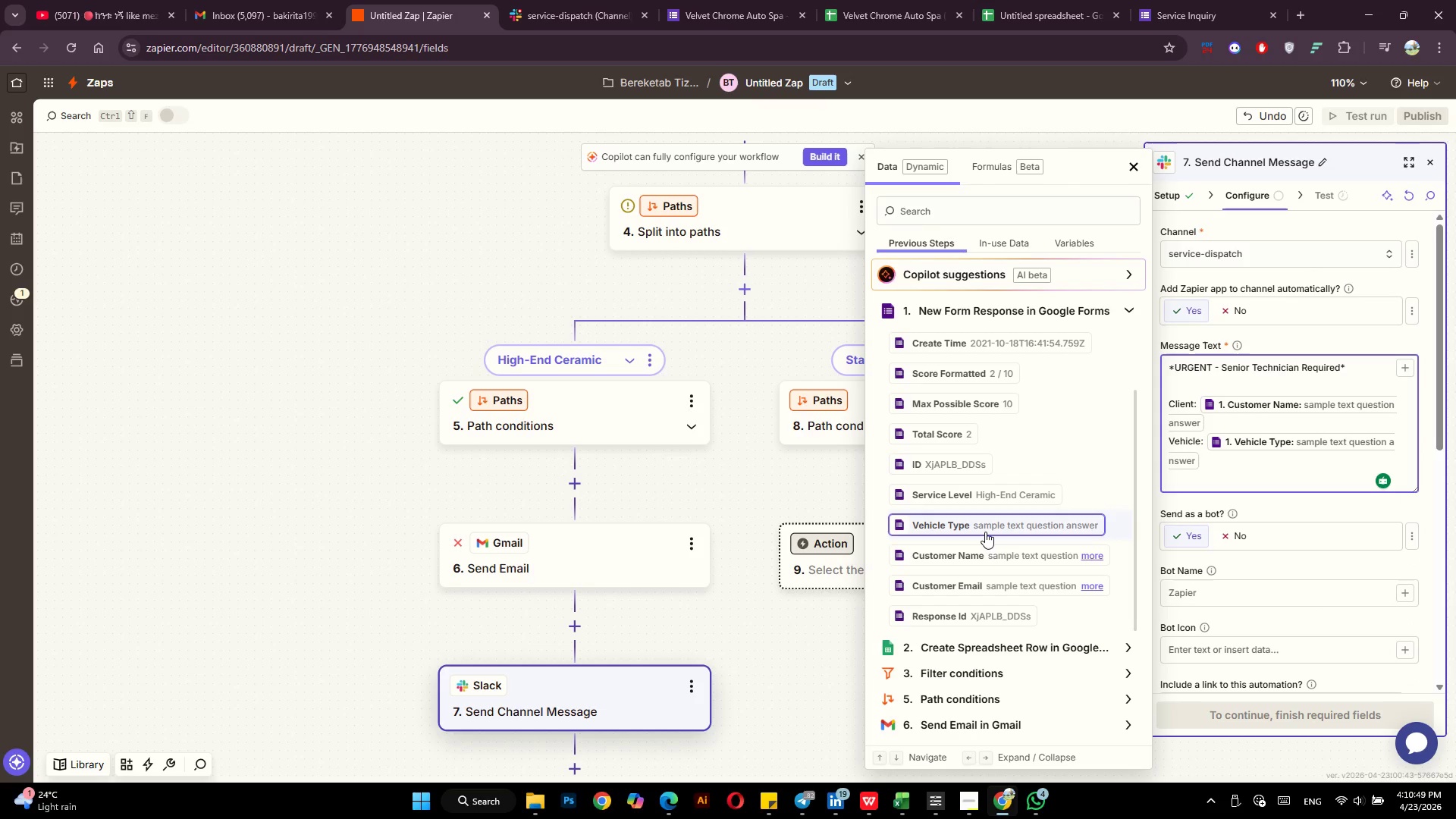 
type(Service: High-Ende)
key(Backspace)
type( Ceramic Coating)
 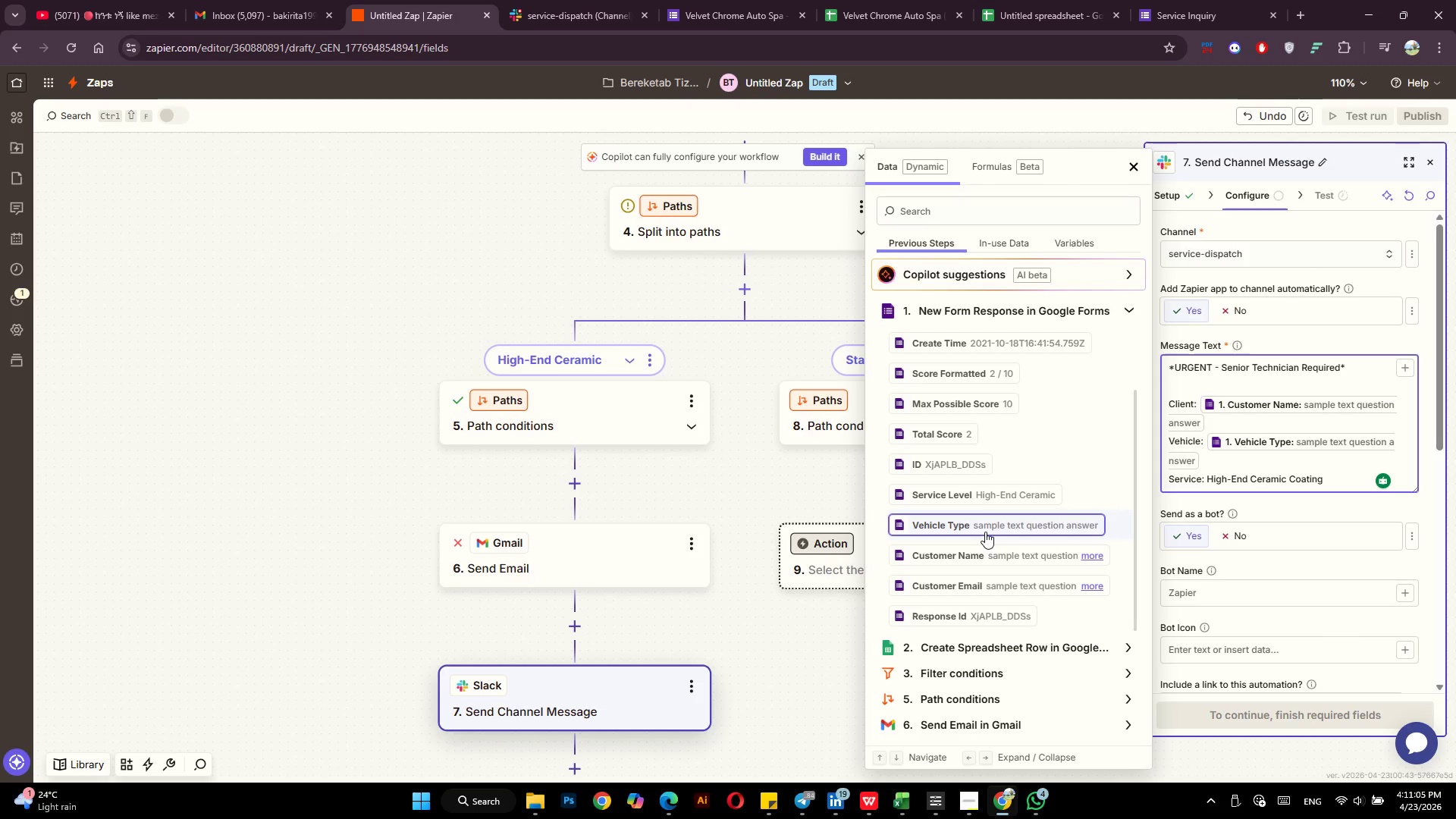 
wait(8.77)
 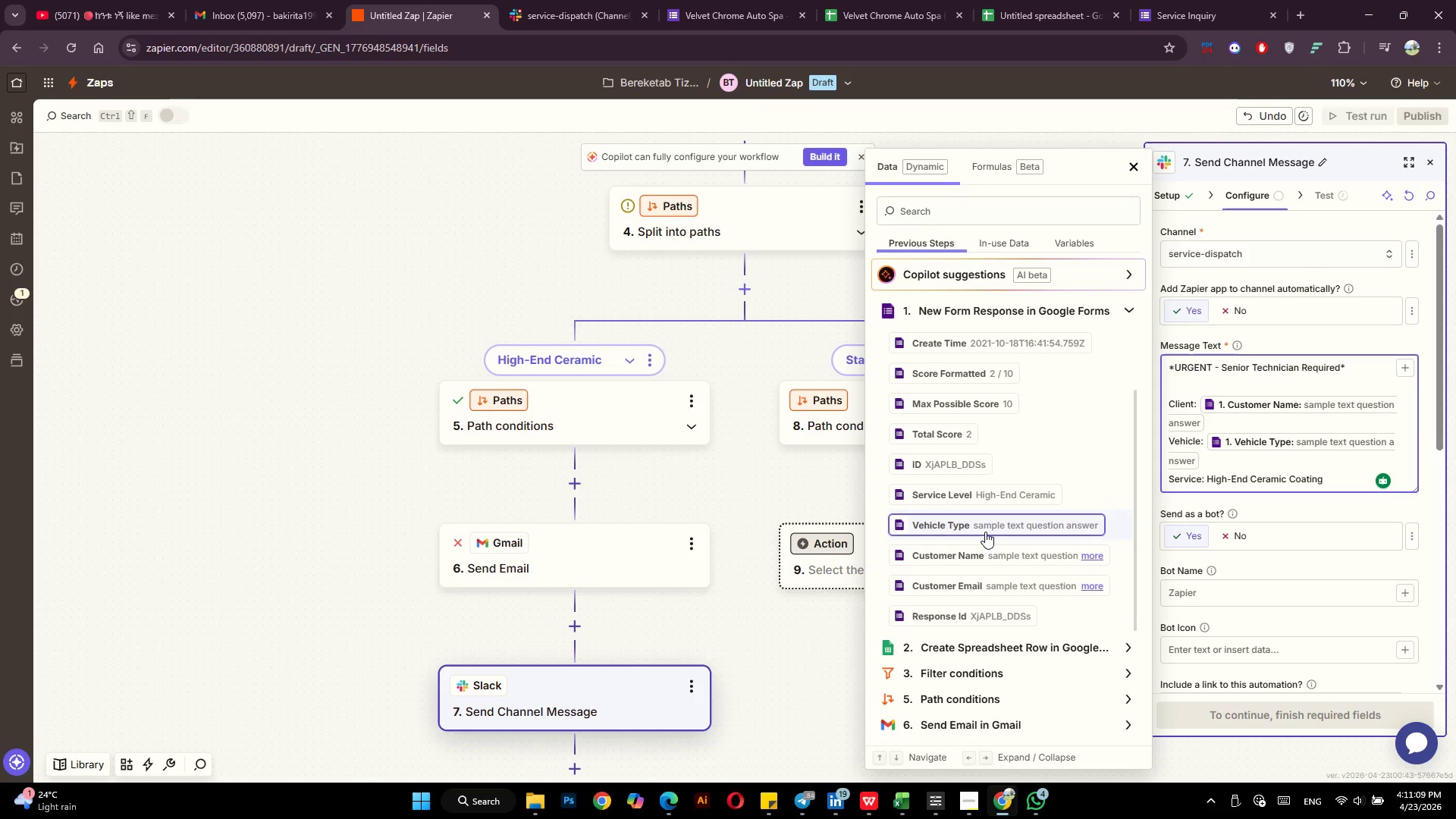 
scroll: coordinate [1309, 503], scroll_direction: down, amount: 5.0
 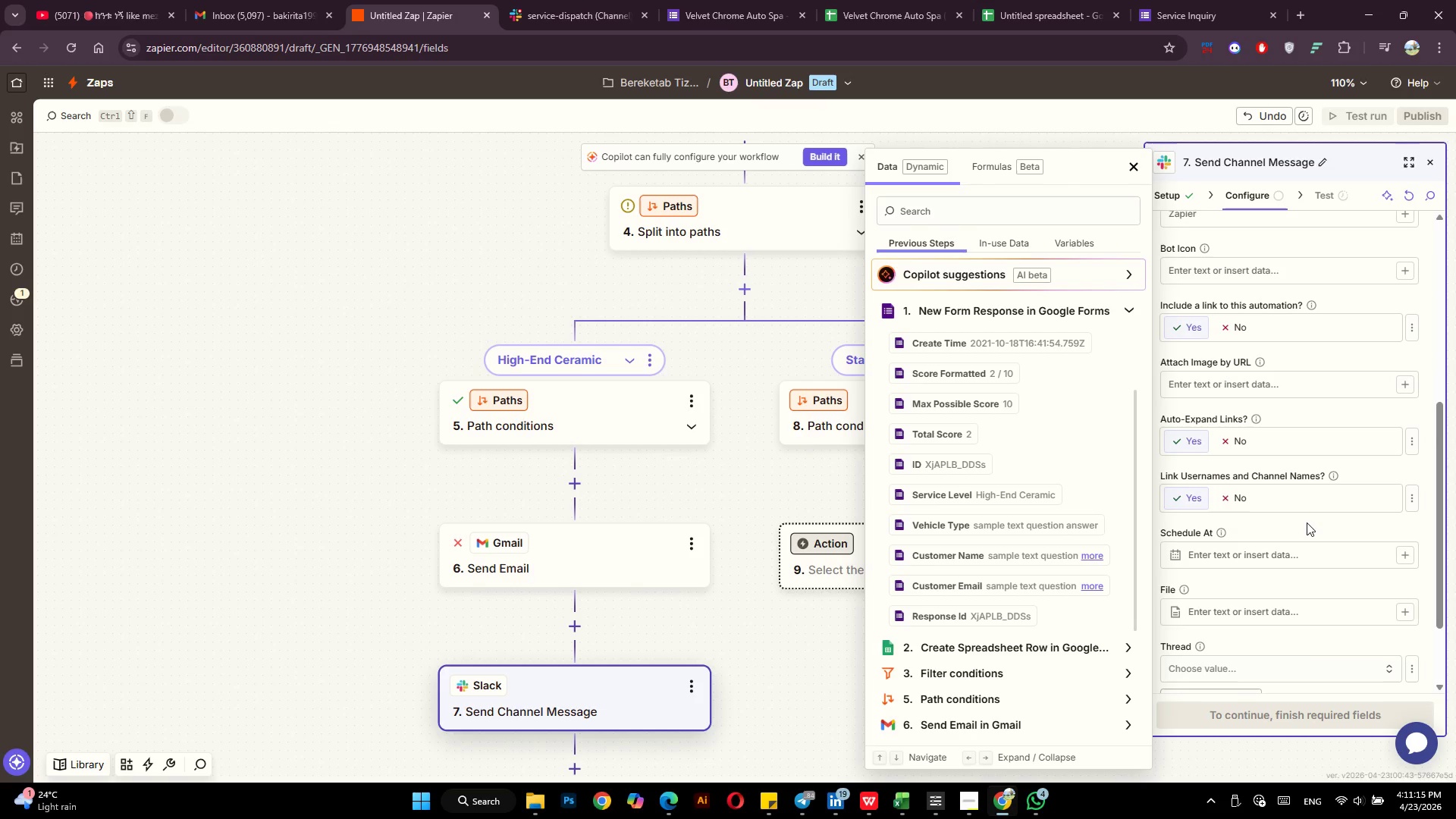 
left_click([1307, 522])
 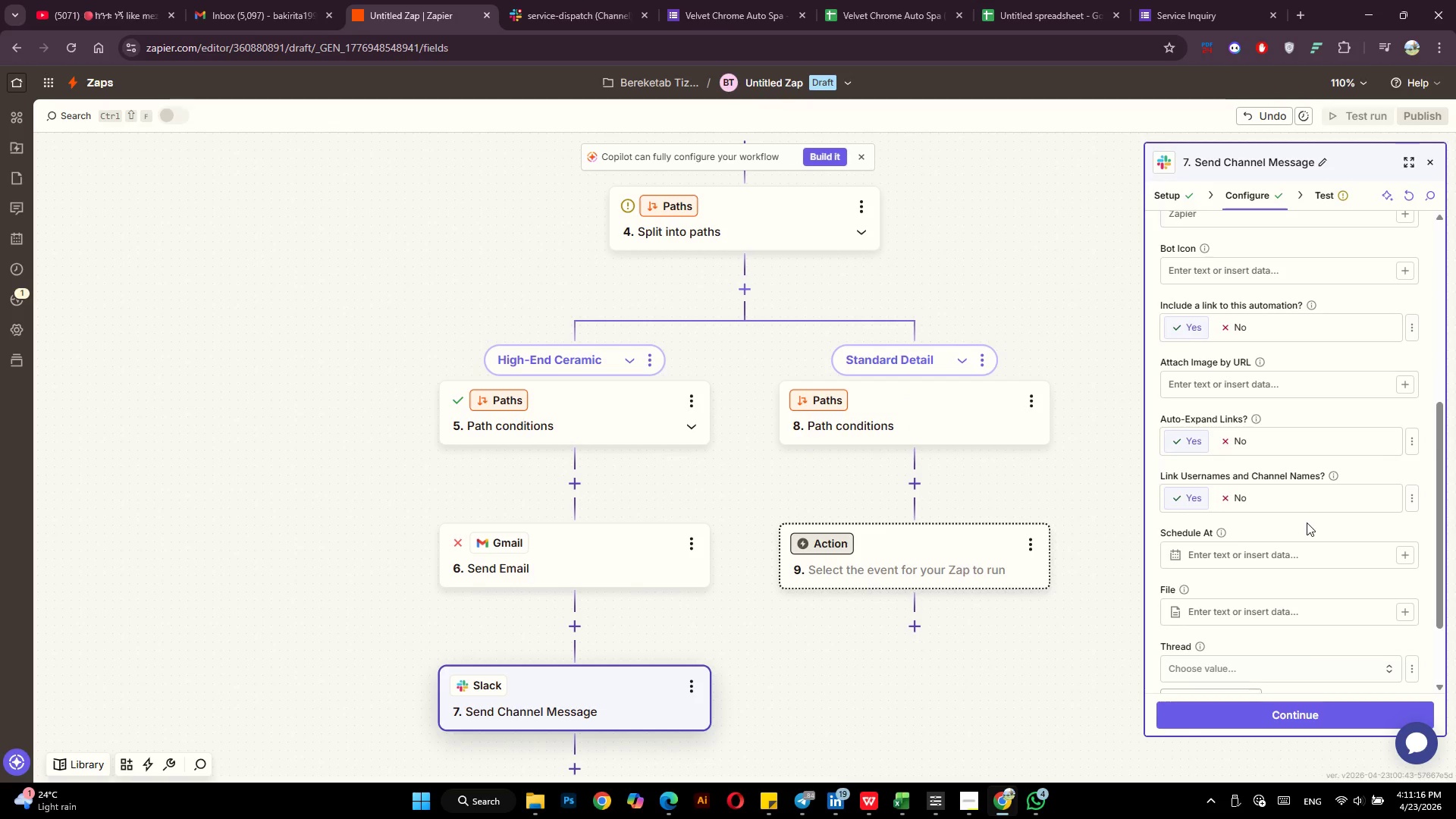 
scroll: coordinate [1307, 522], scroll_direction: down, amount: 2.0
 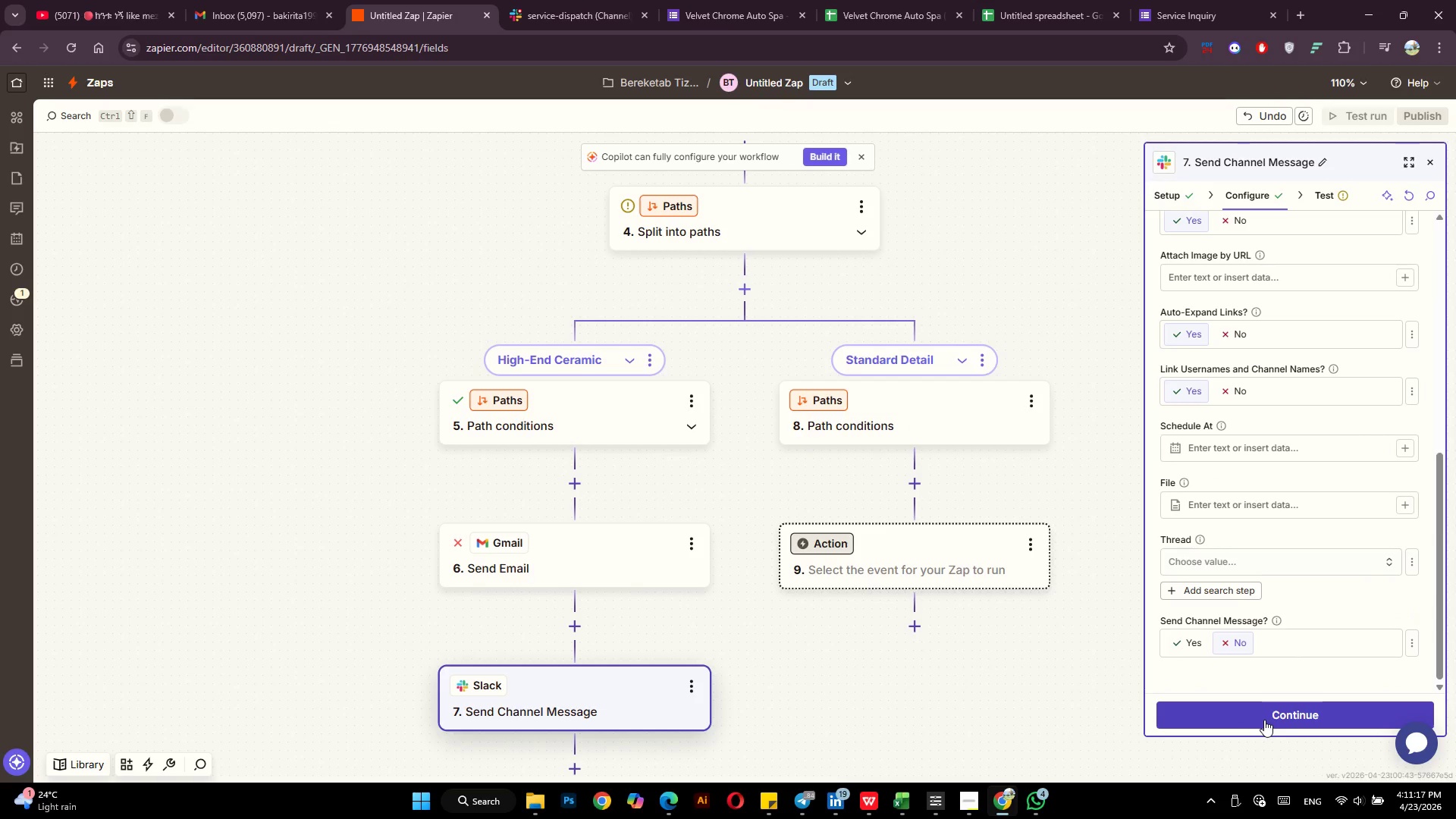 
left_click([1264, 720])
 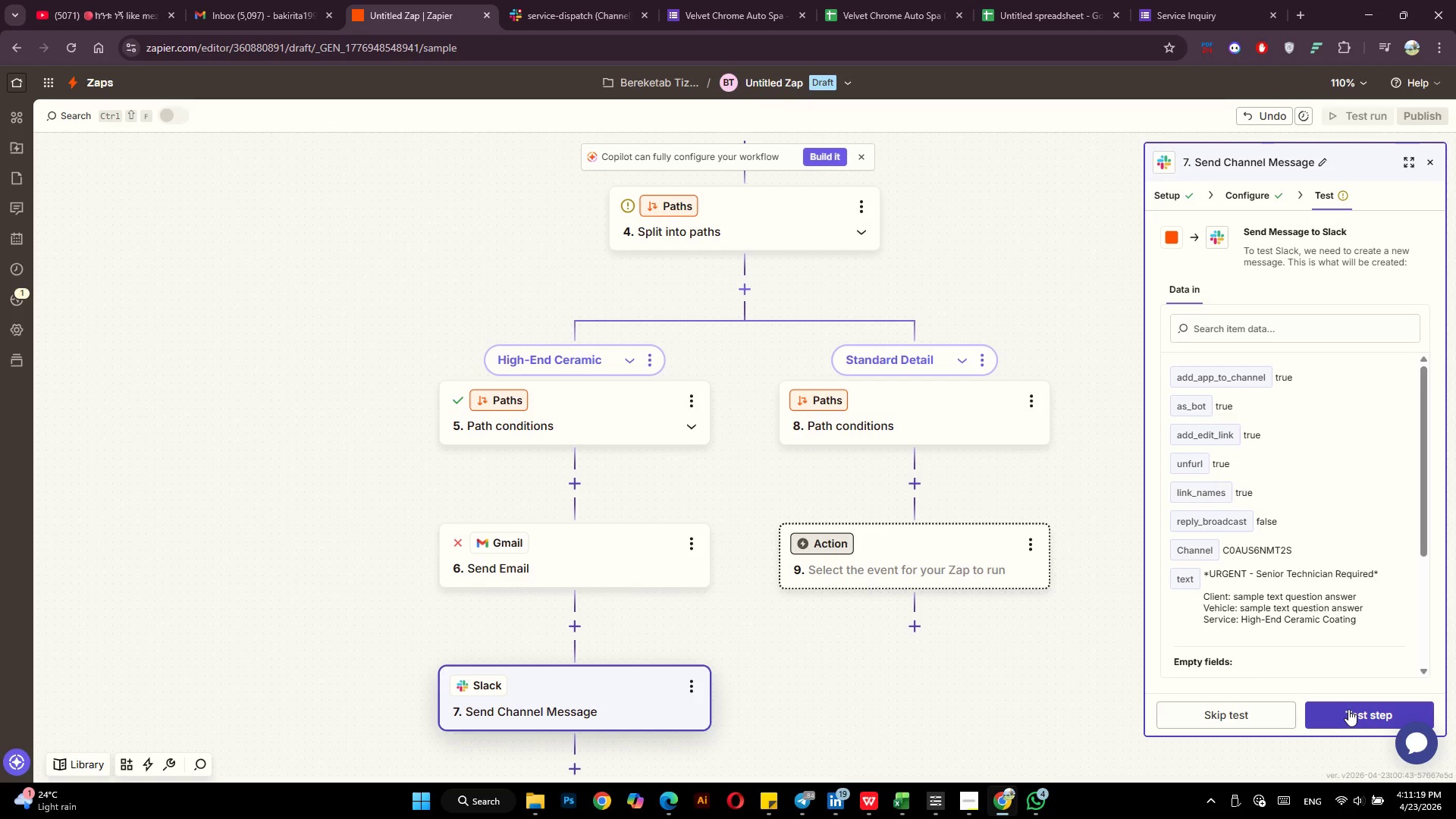 
left_click([1348, 709])
 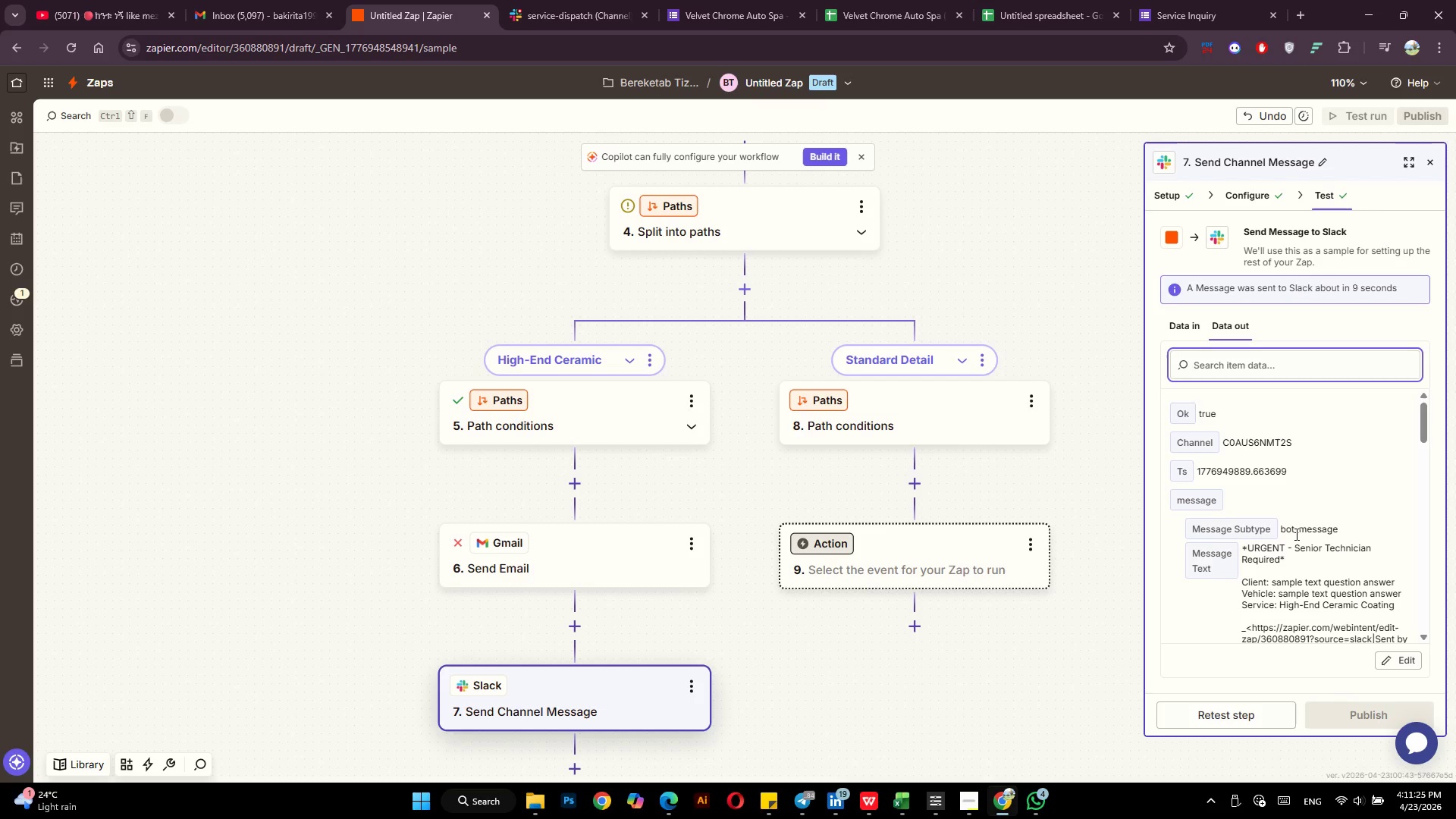 
wait(7.61)
 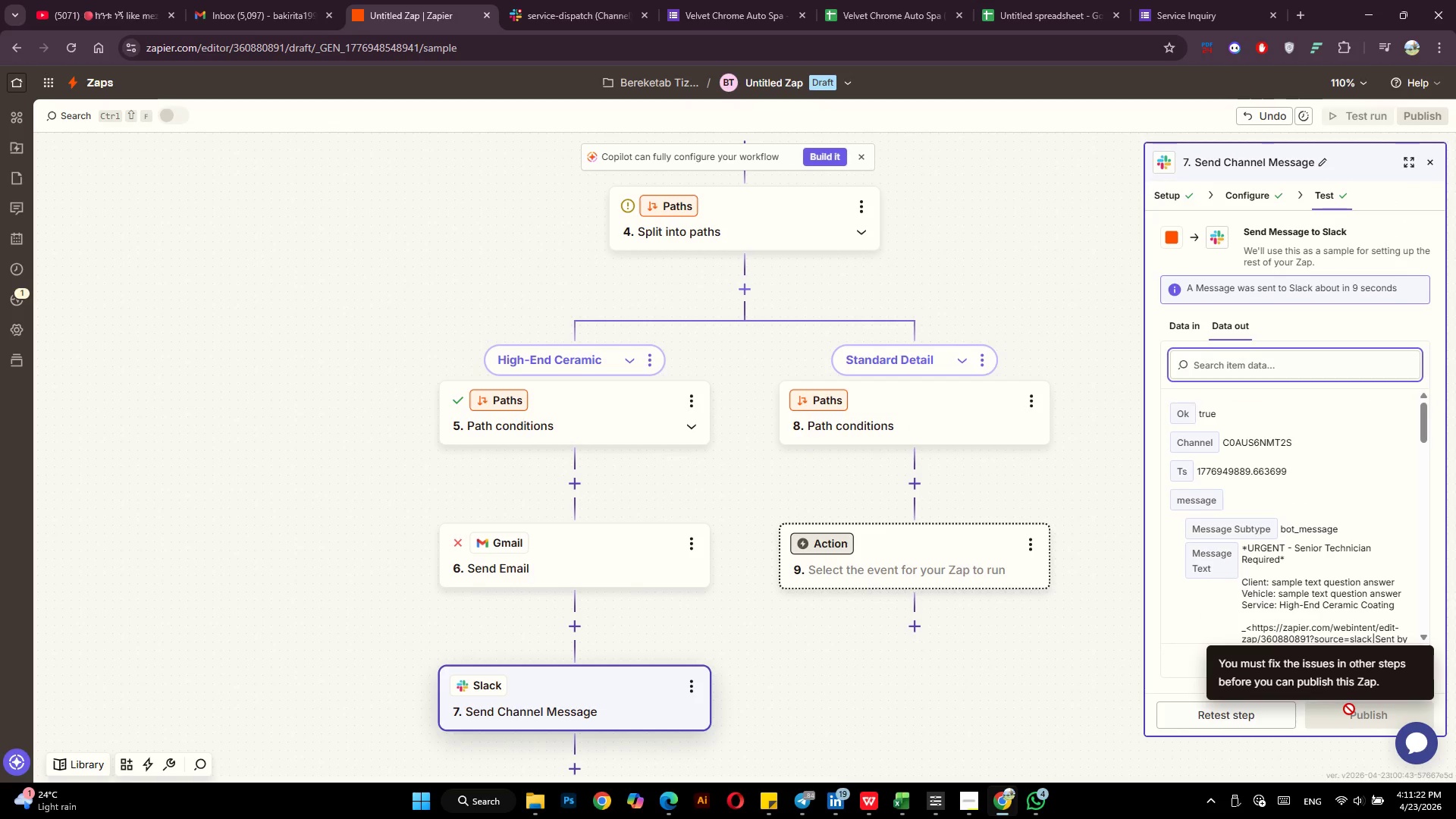 
left_click([1017, 10])
 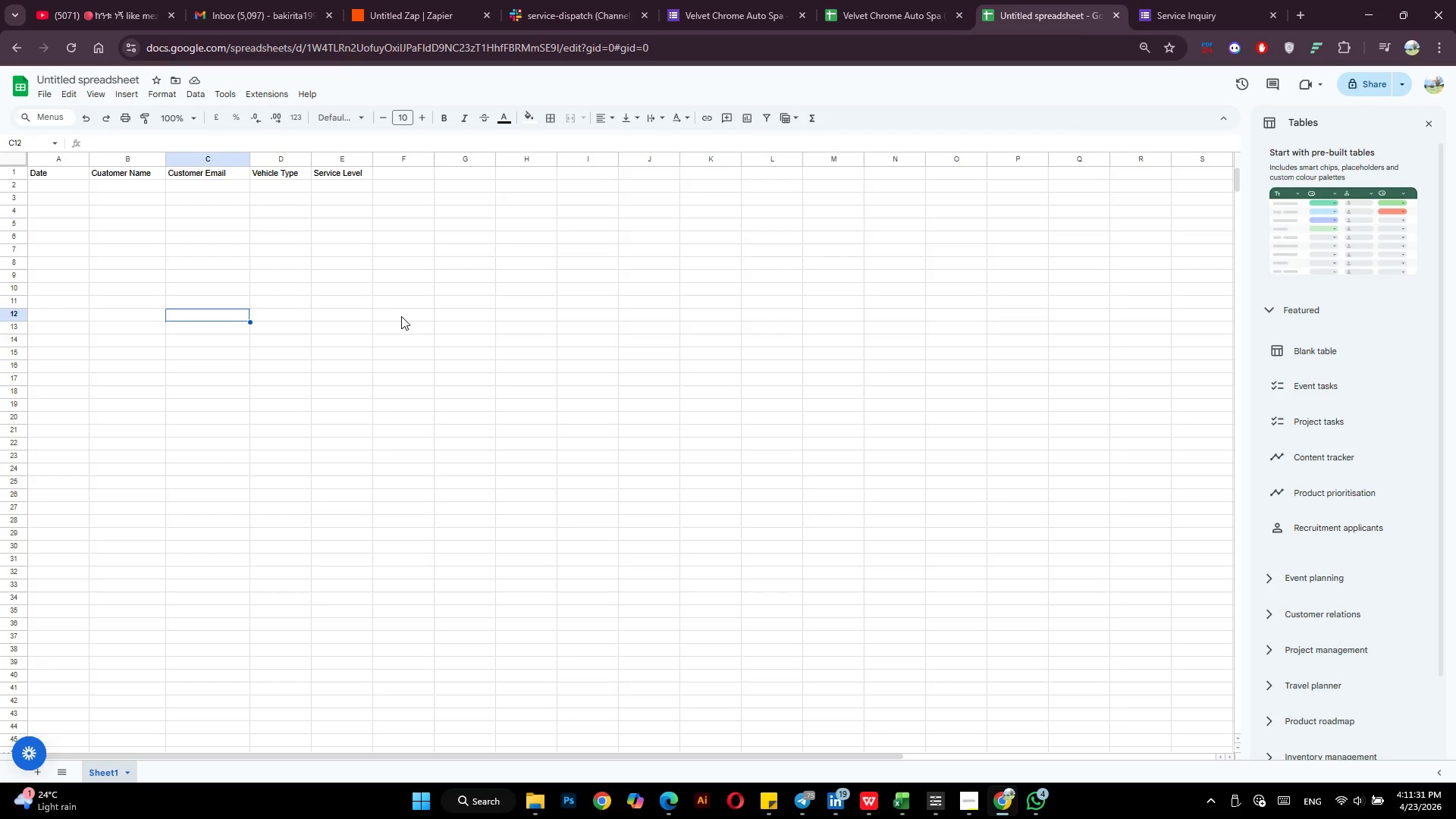 
wait(9.69)
 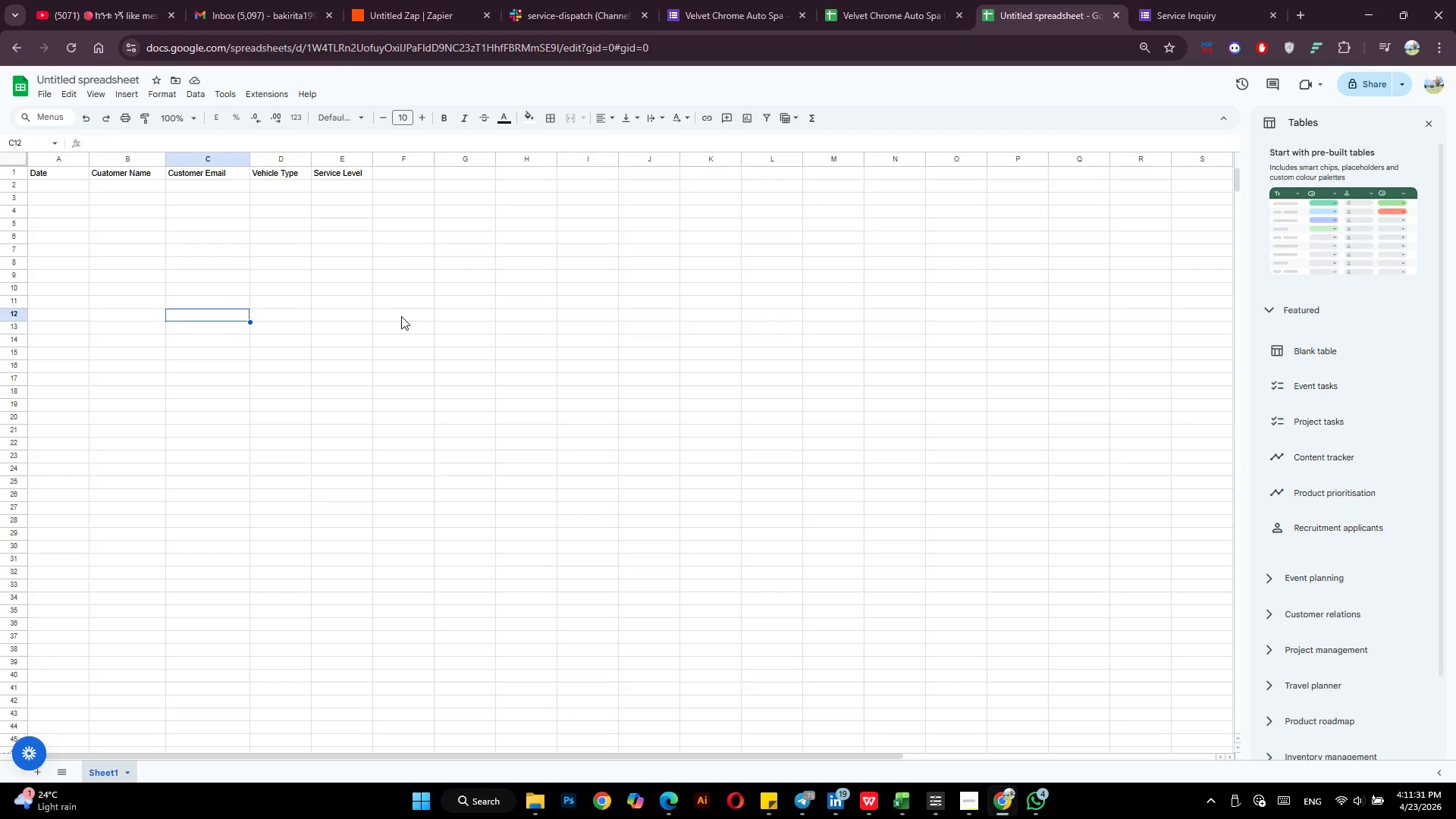 
double_click([120, 76])
 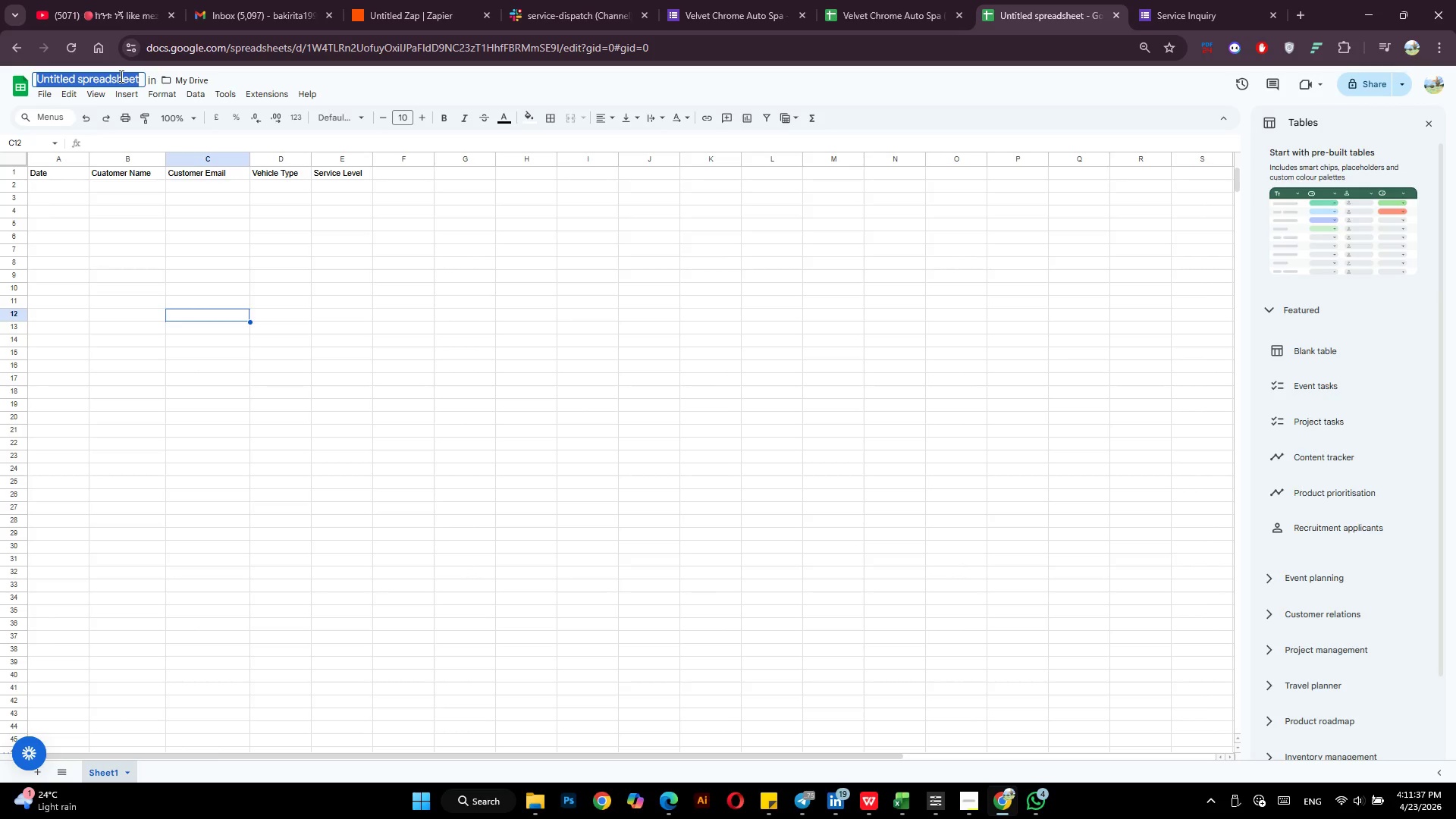 
triple_click([120, 76])
 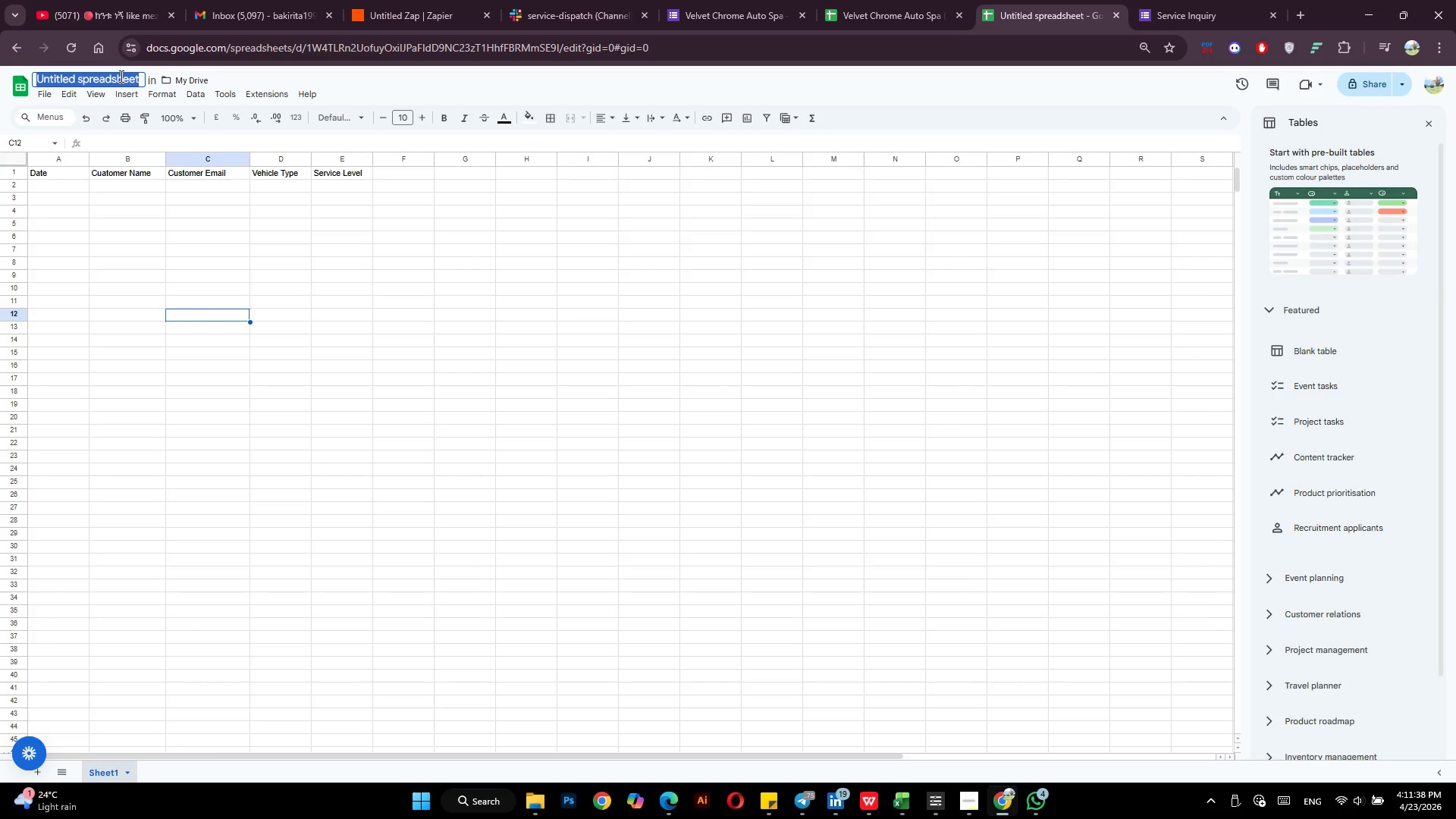 
type(Master Service Log)
 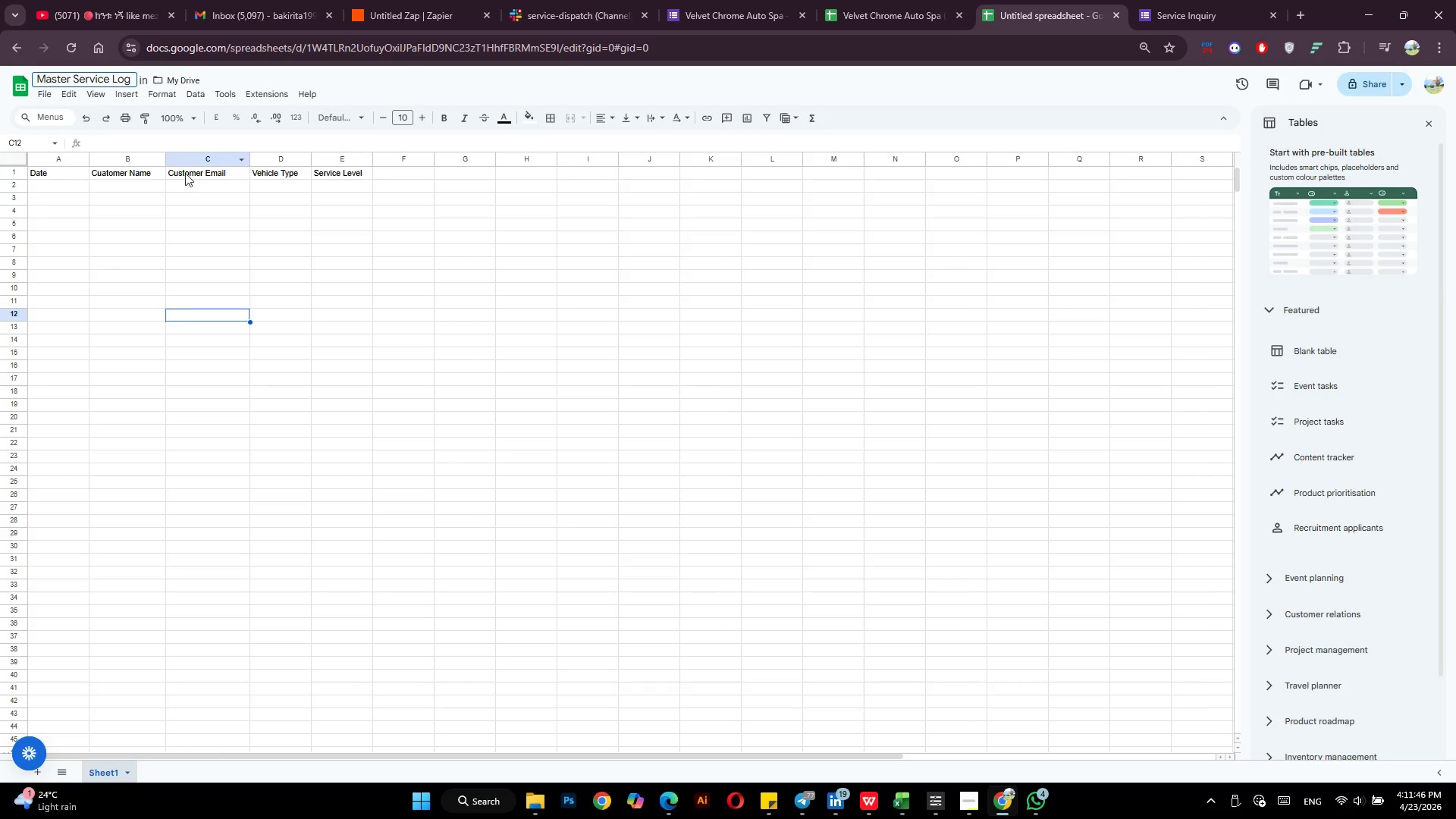 
left_click([310, 353])
 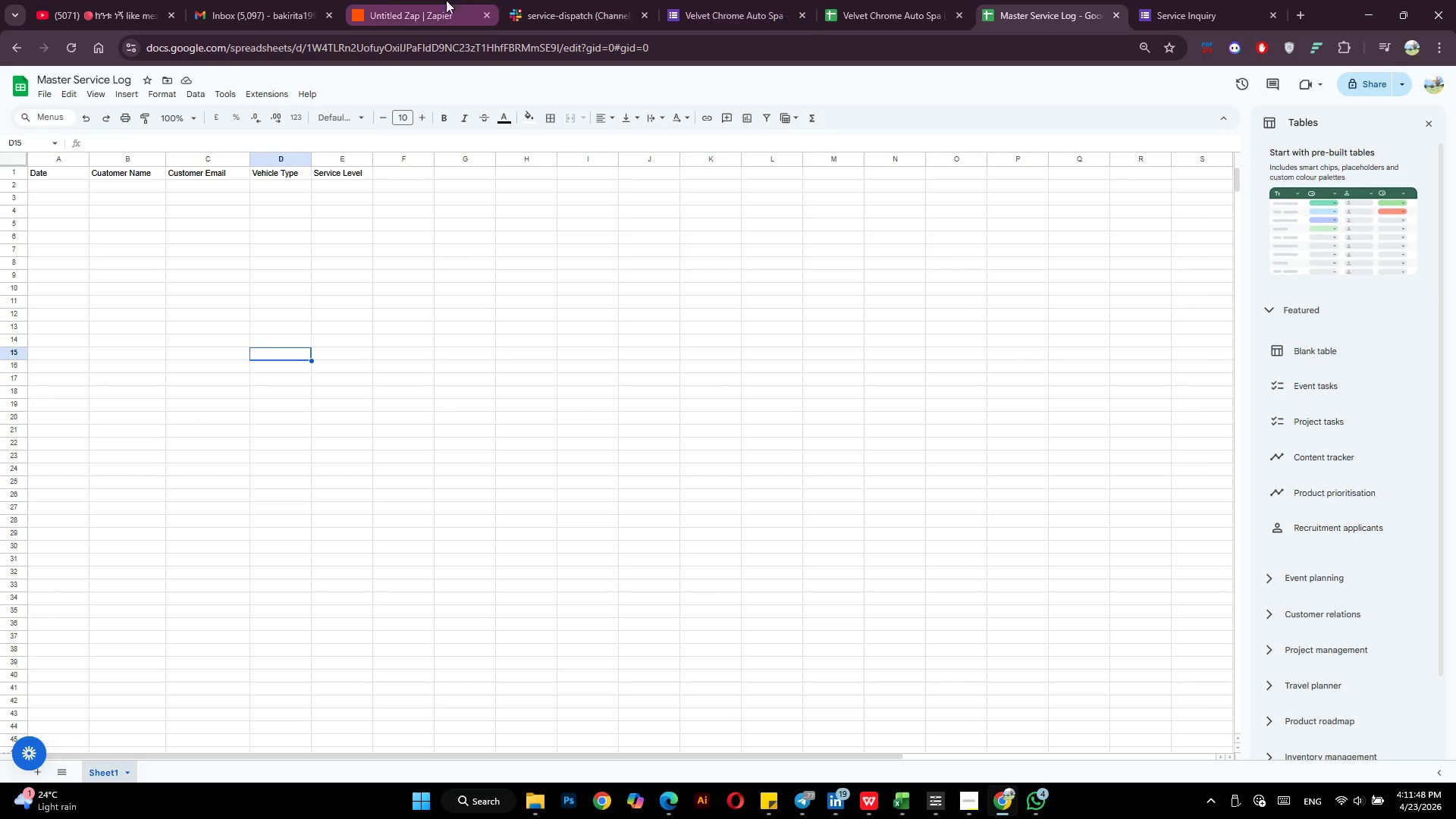 
left_click([375, 0])
 